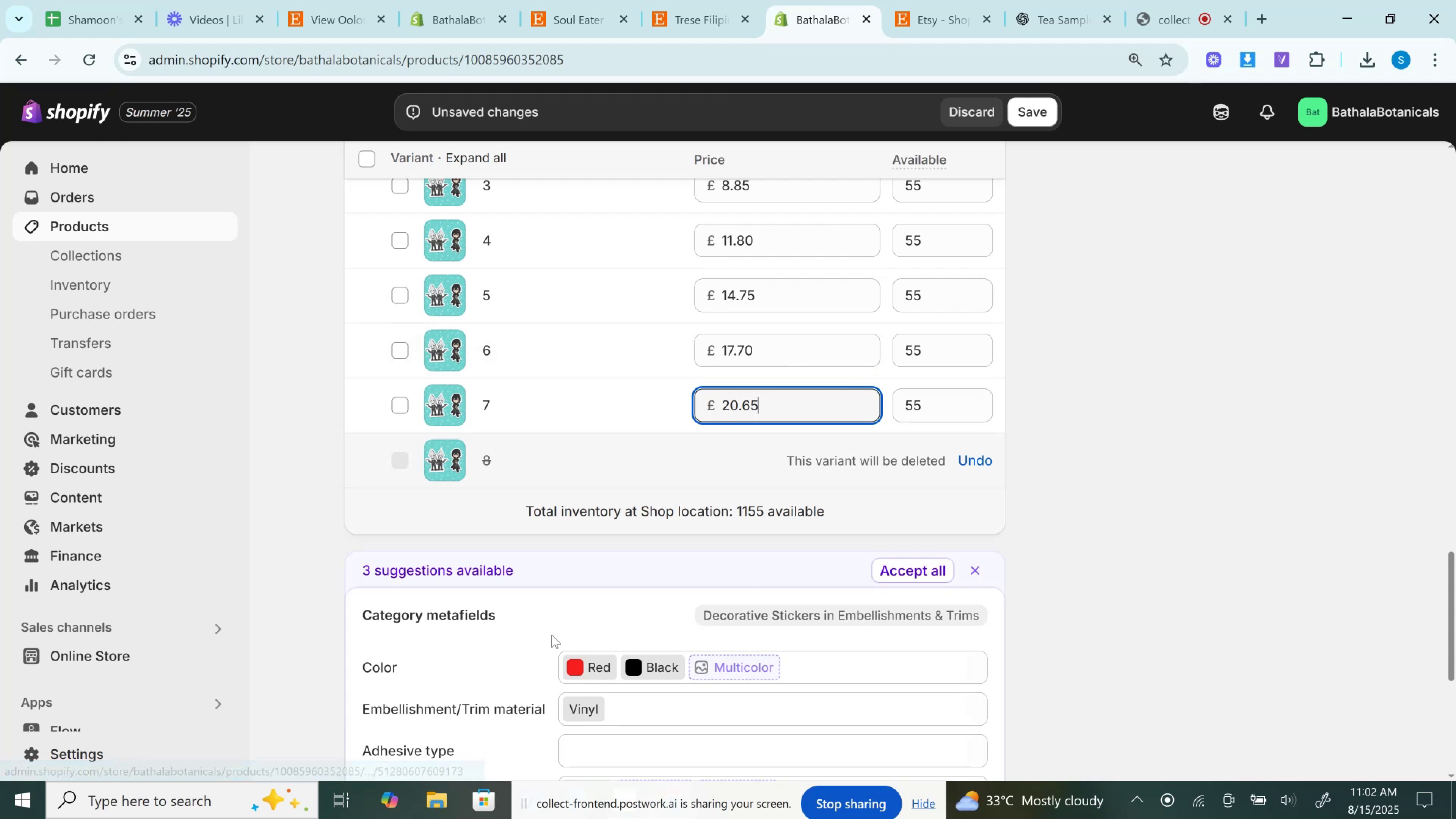 
scroll: coordinate [552, 631], scroll_direction: up, amount: 10.0
 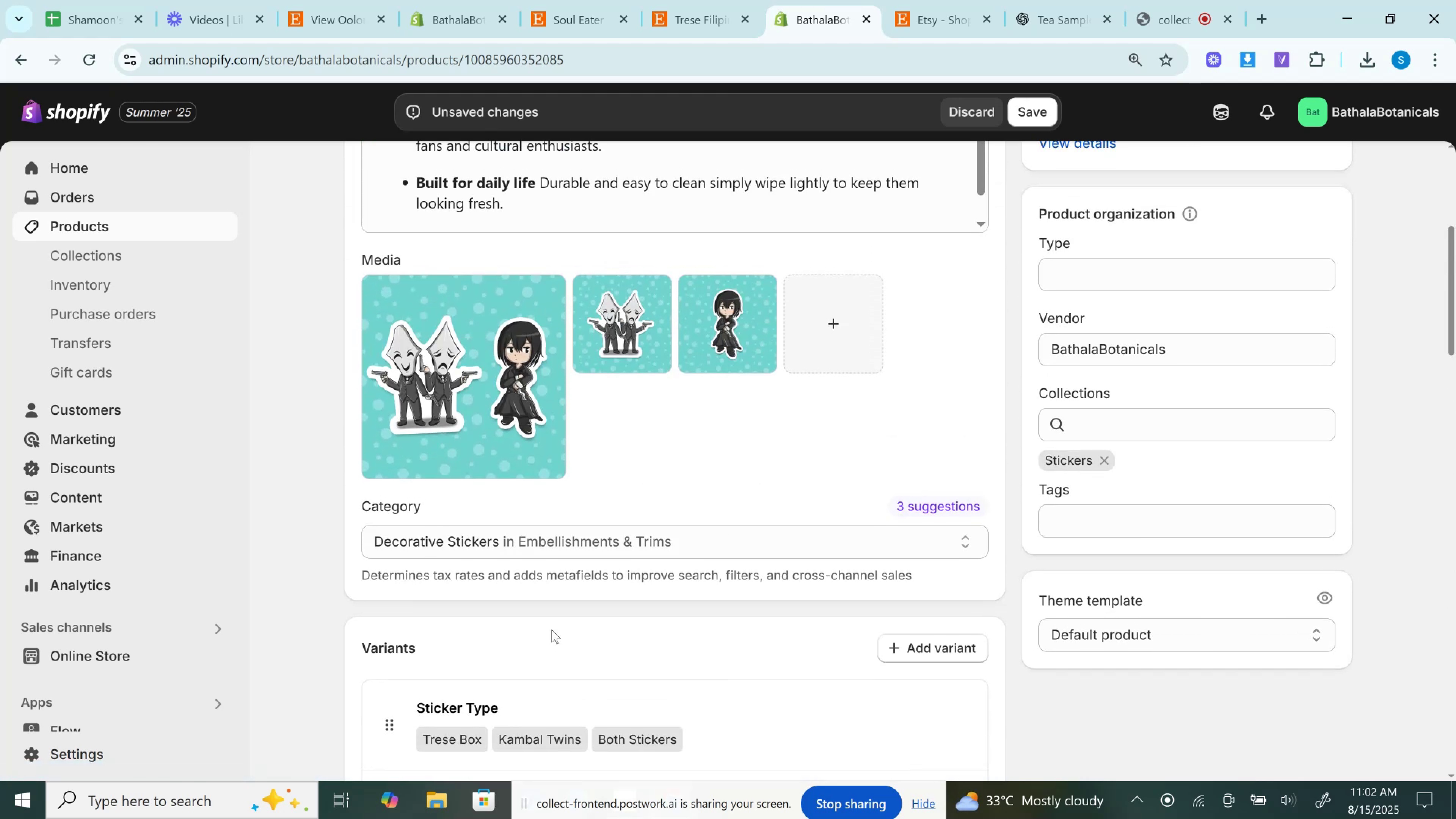 
scroll: coordinate [552, 630], scroll_direction: down, amount: 3.0
 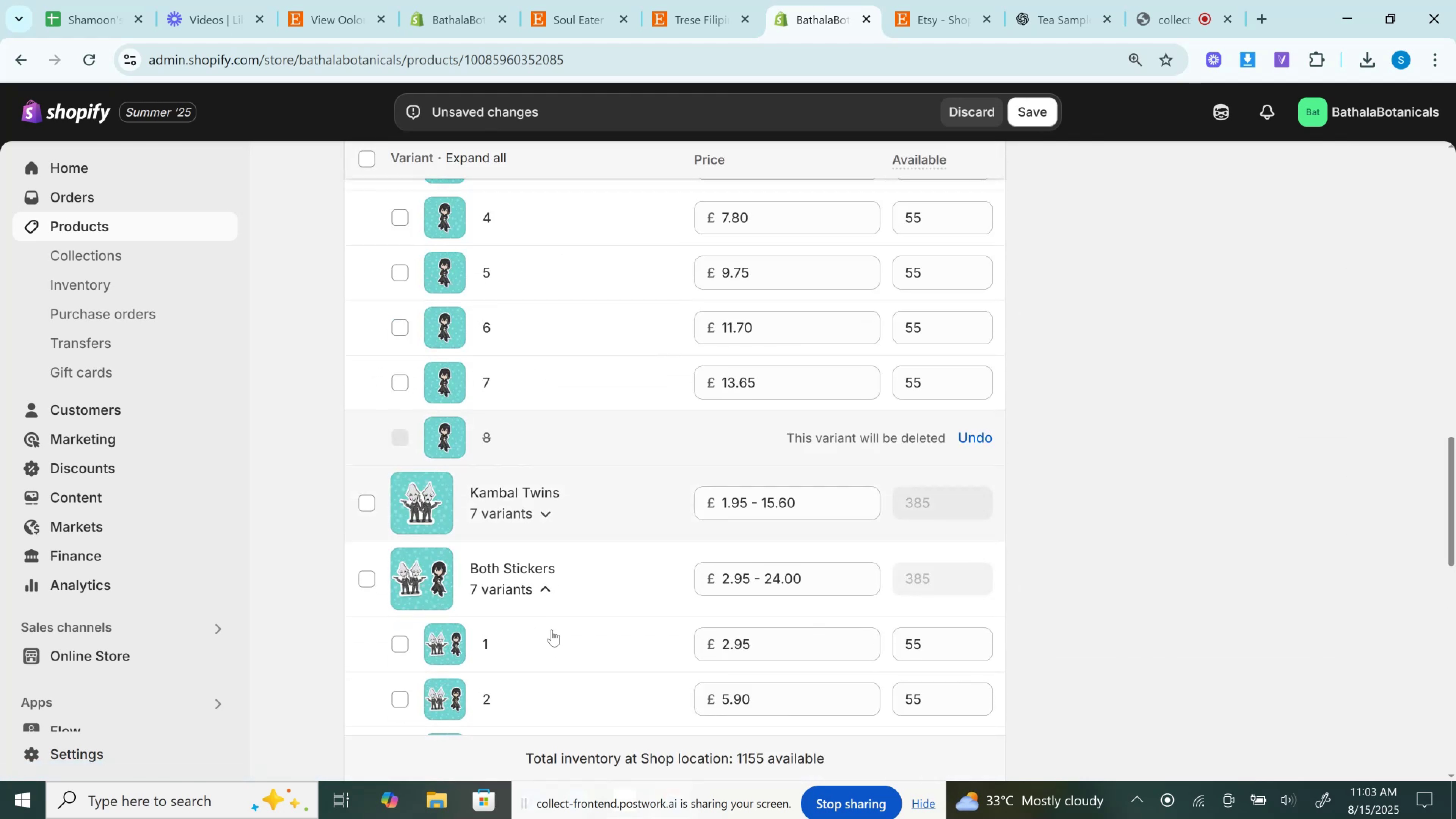 
scroll: coordinate [552, 630], scroll_direction: up, amount: 4.0
 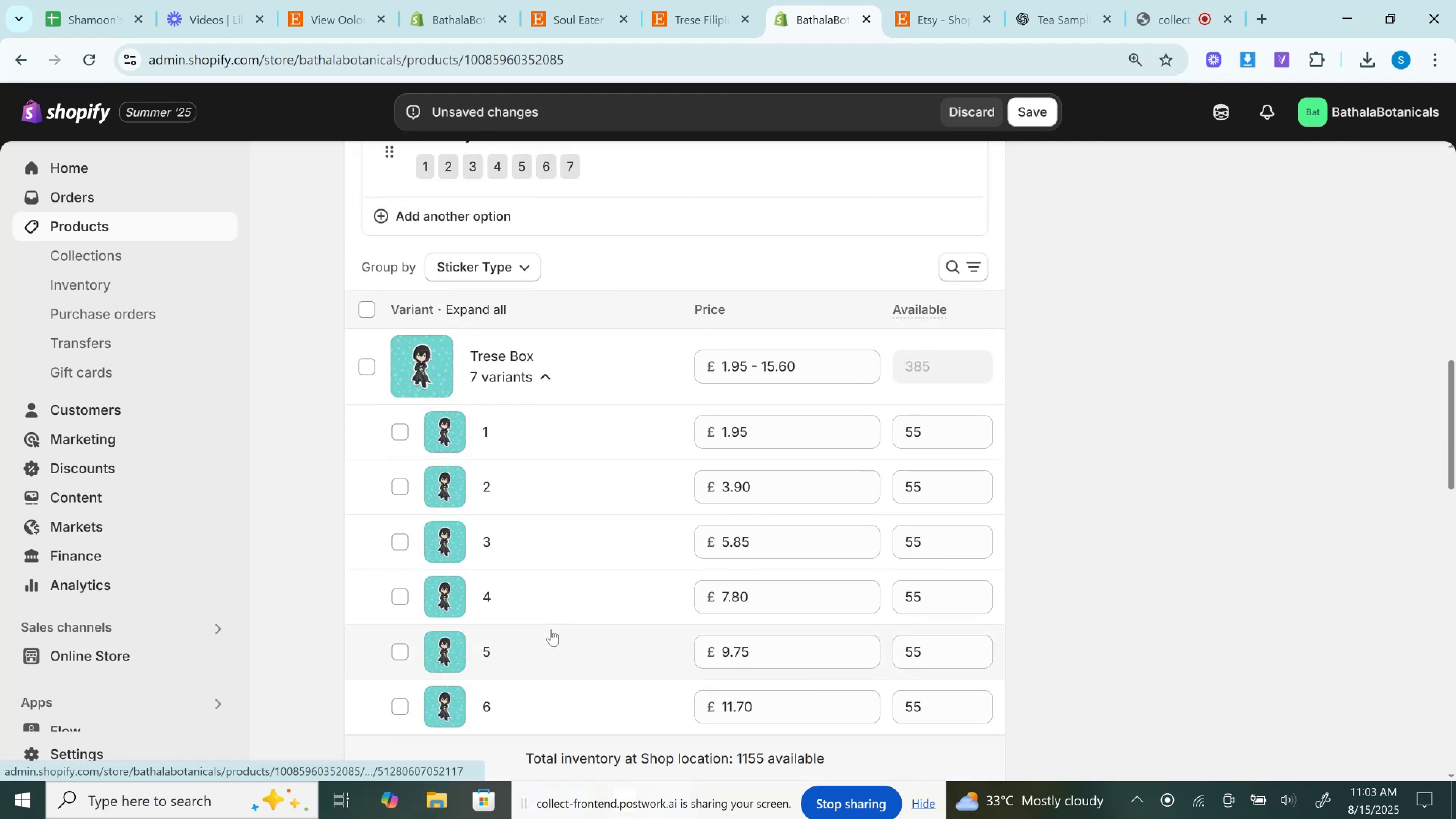 
scroll: coordinate [551, 629], scroll_direction: down, amount: 7.0
 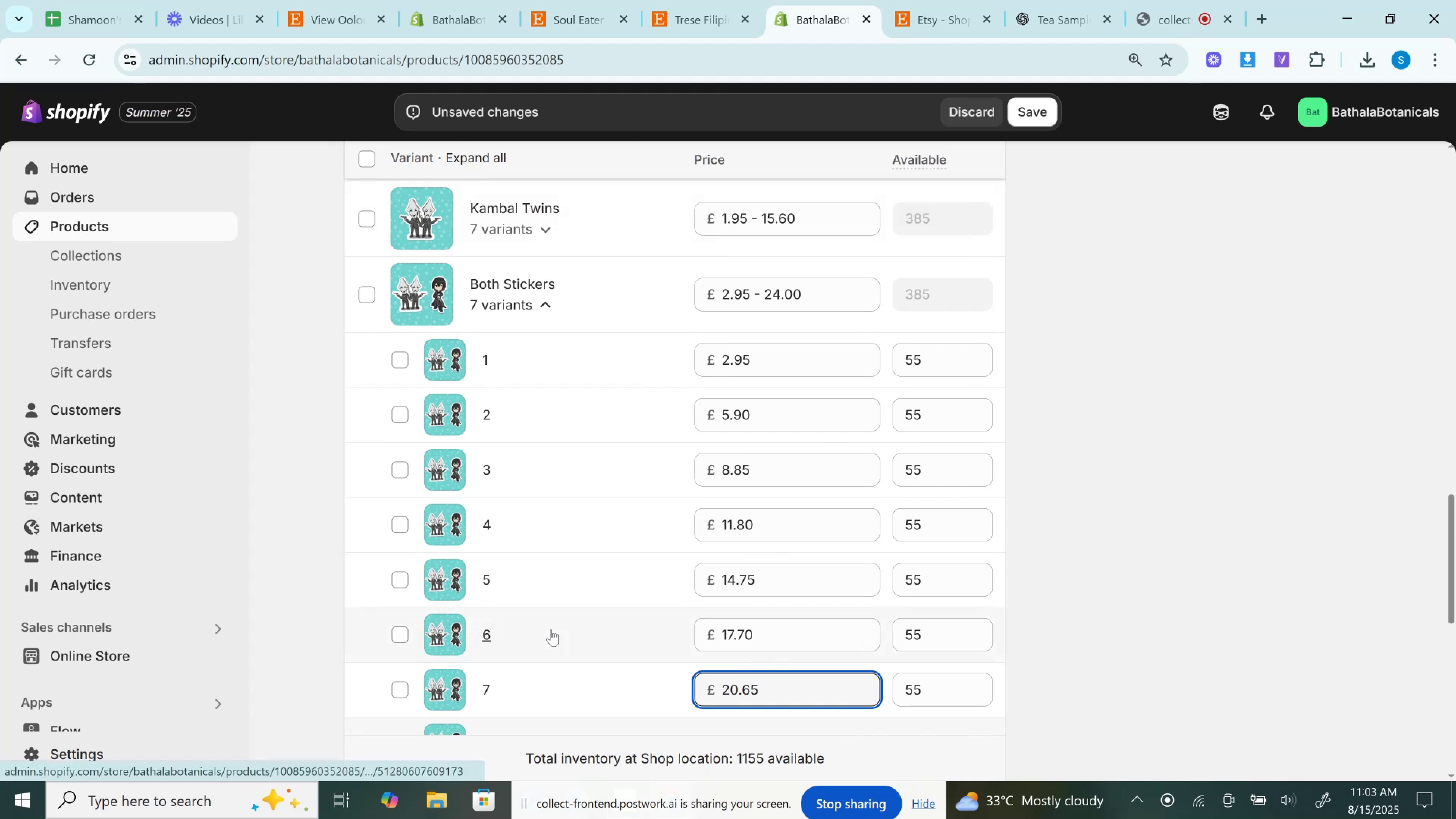 
scroll: coordinate [551, 629], scroll_direction: up, amount: 19.0
 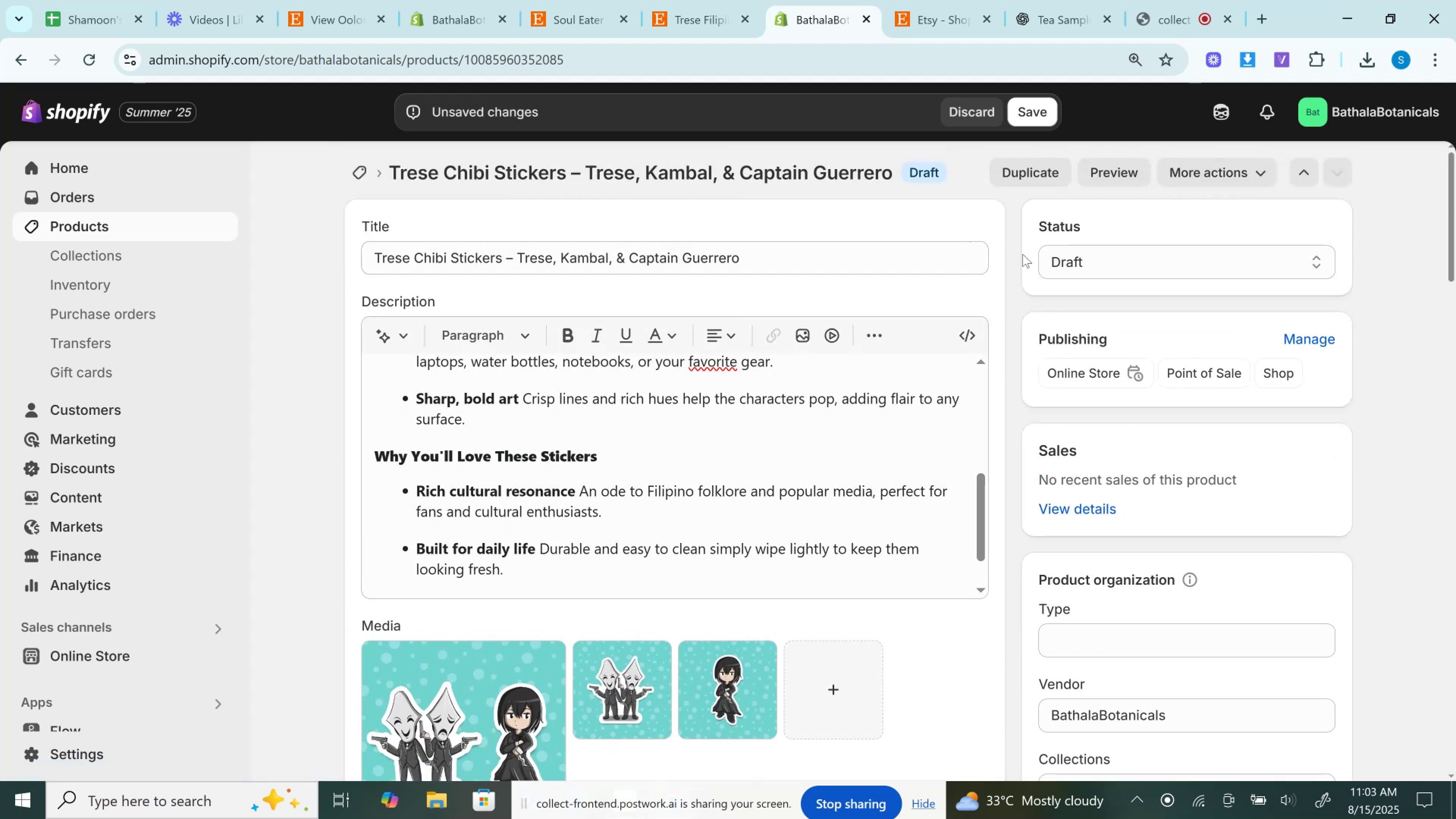 
left_click_drag(start_coordinate=[1048, 262], to_coordinate=[1053, 264])
 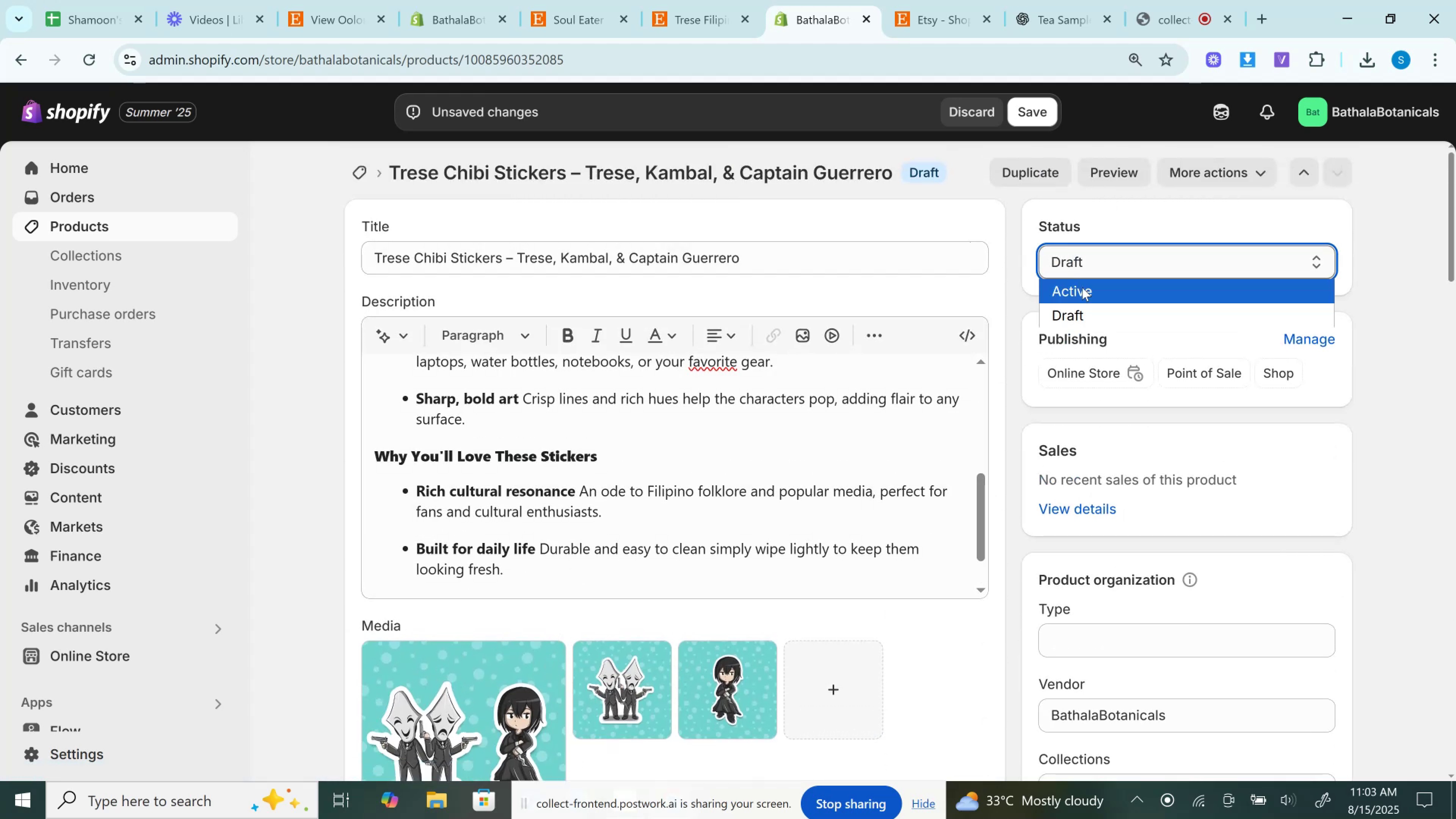 
left_click([1082, 287])
 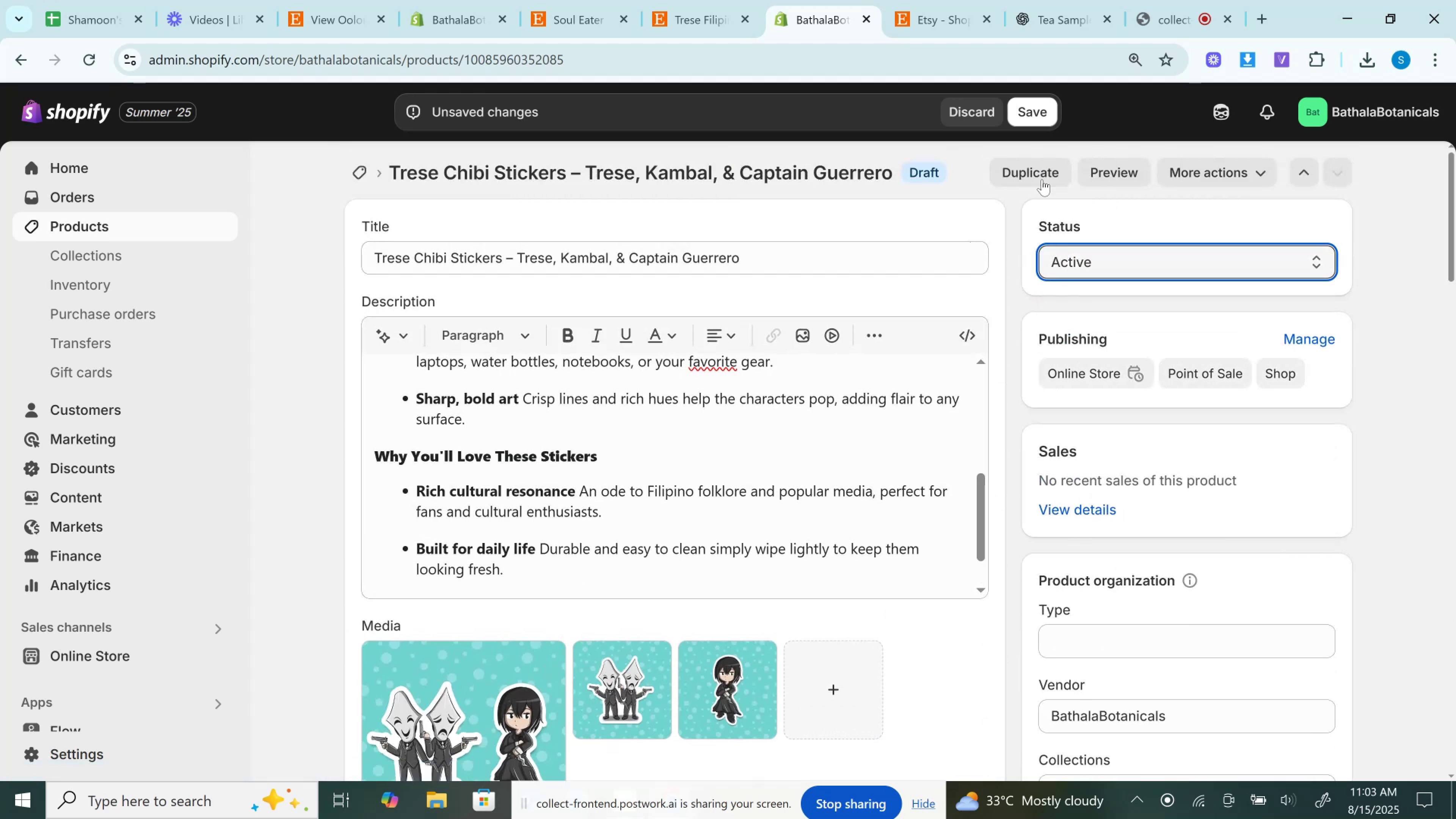 
left_click([1032, 111])
 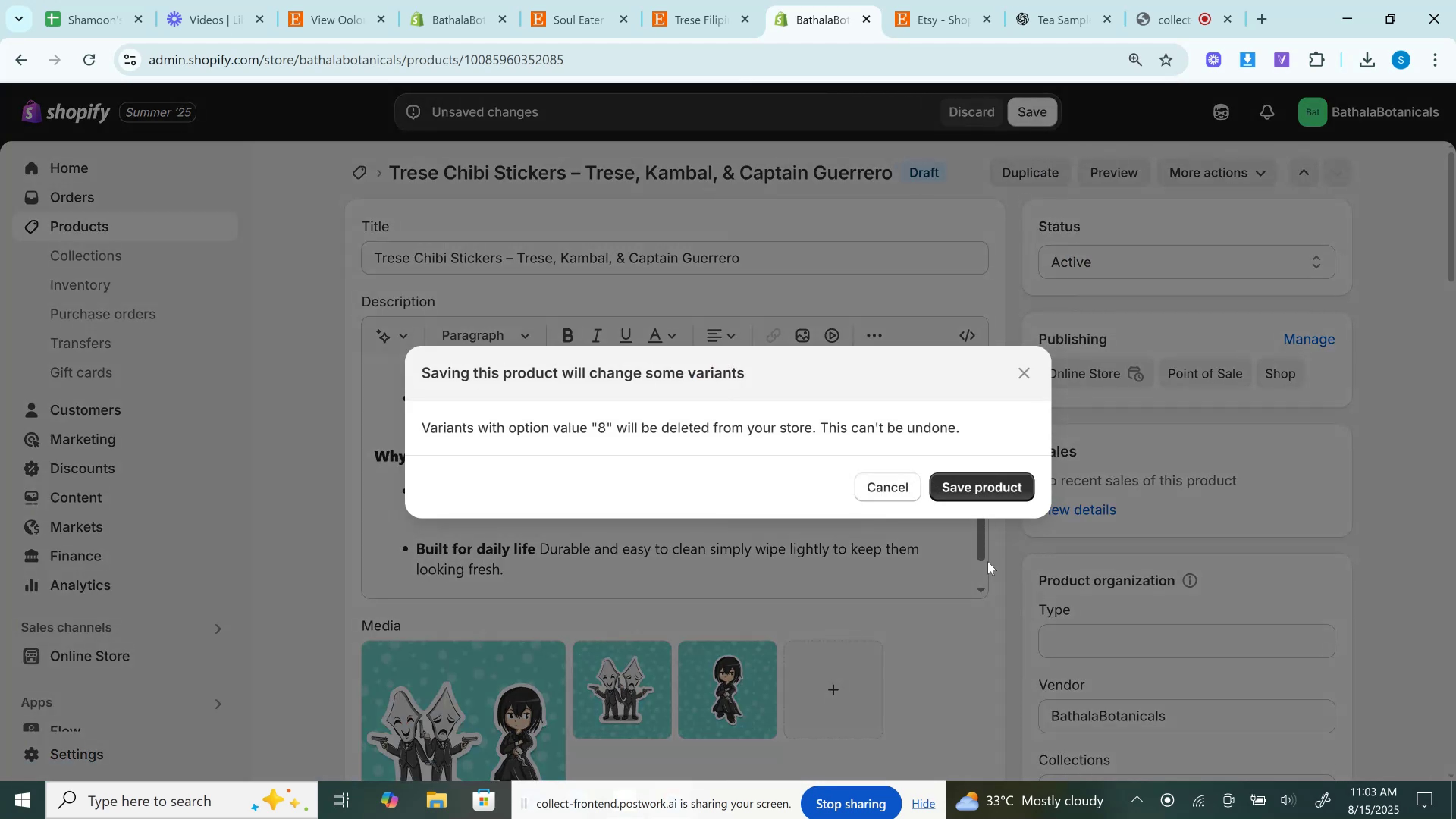 
left_click([979, 488])
 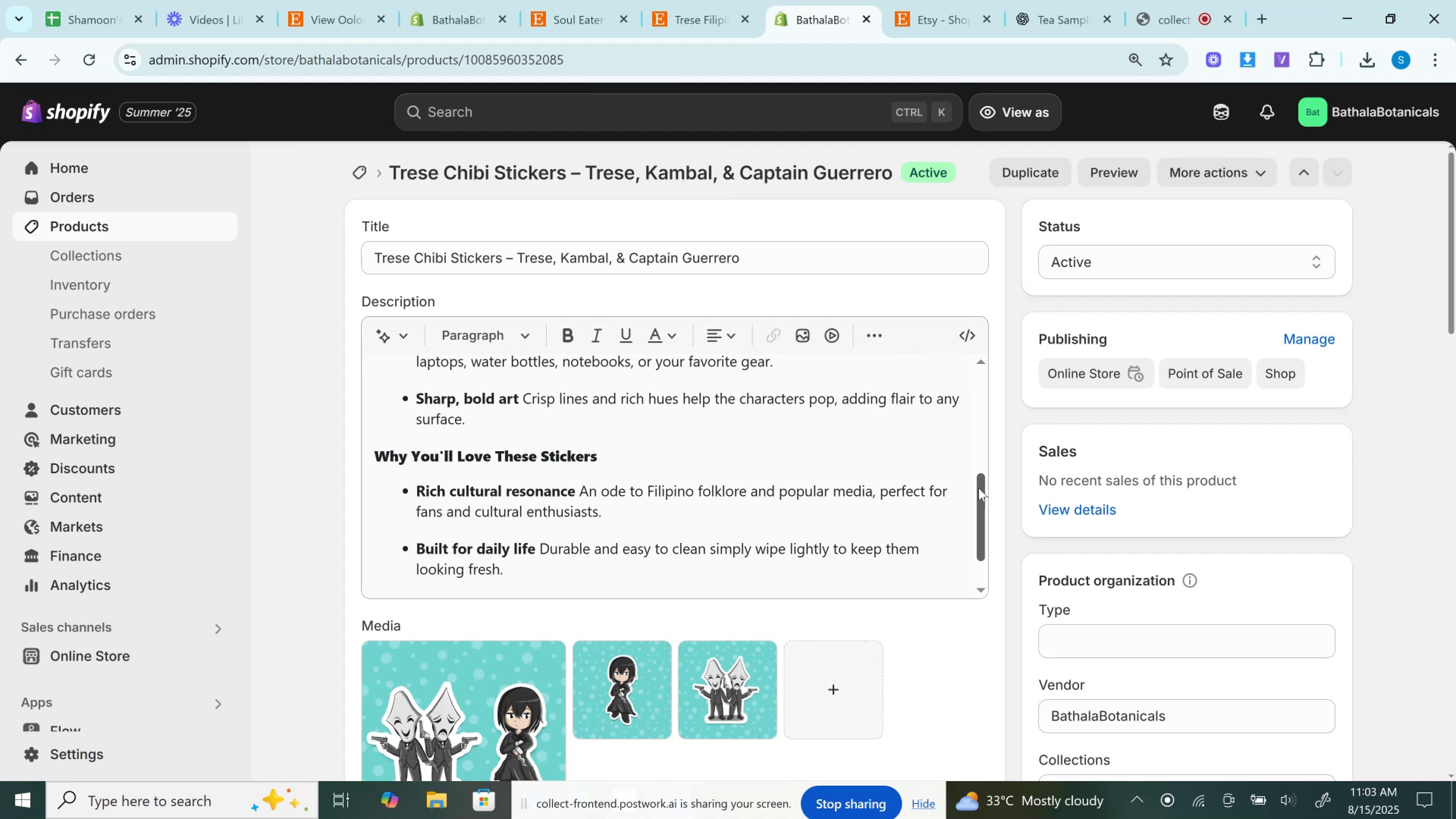 
wait(20.03)
 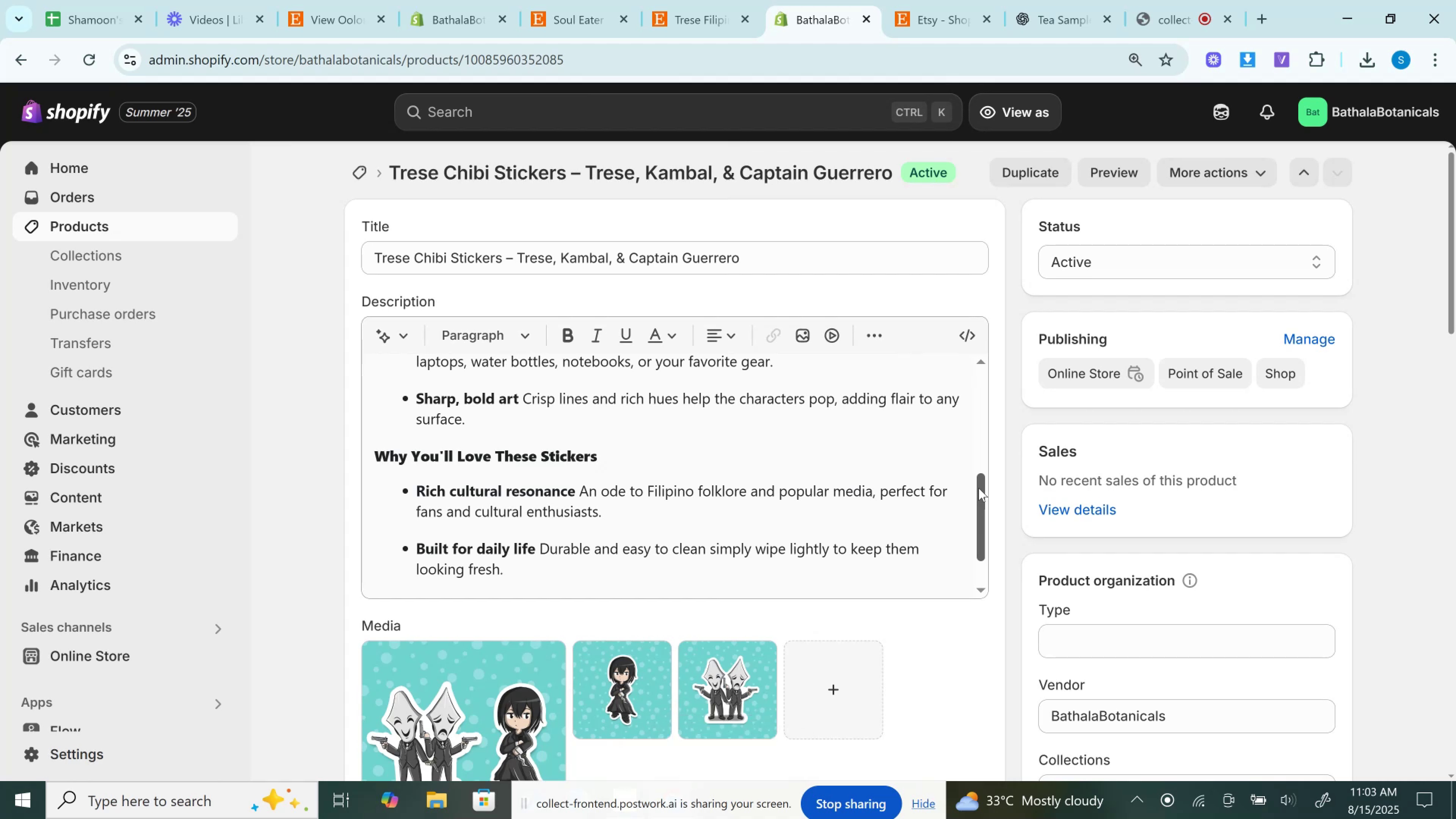 
scroll: coordinate [1115, 260], scroll_direction: down, amount: 4.0
 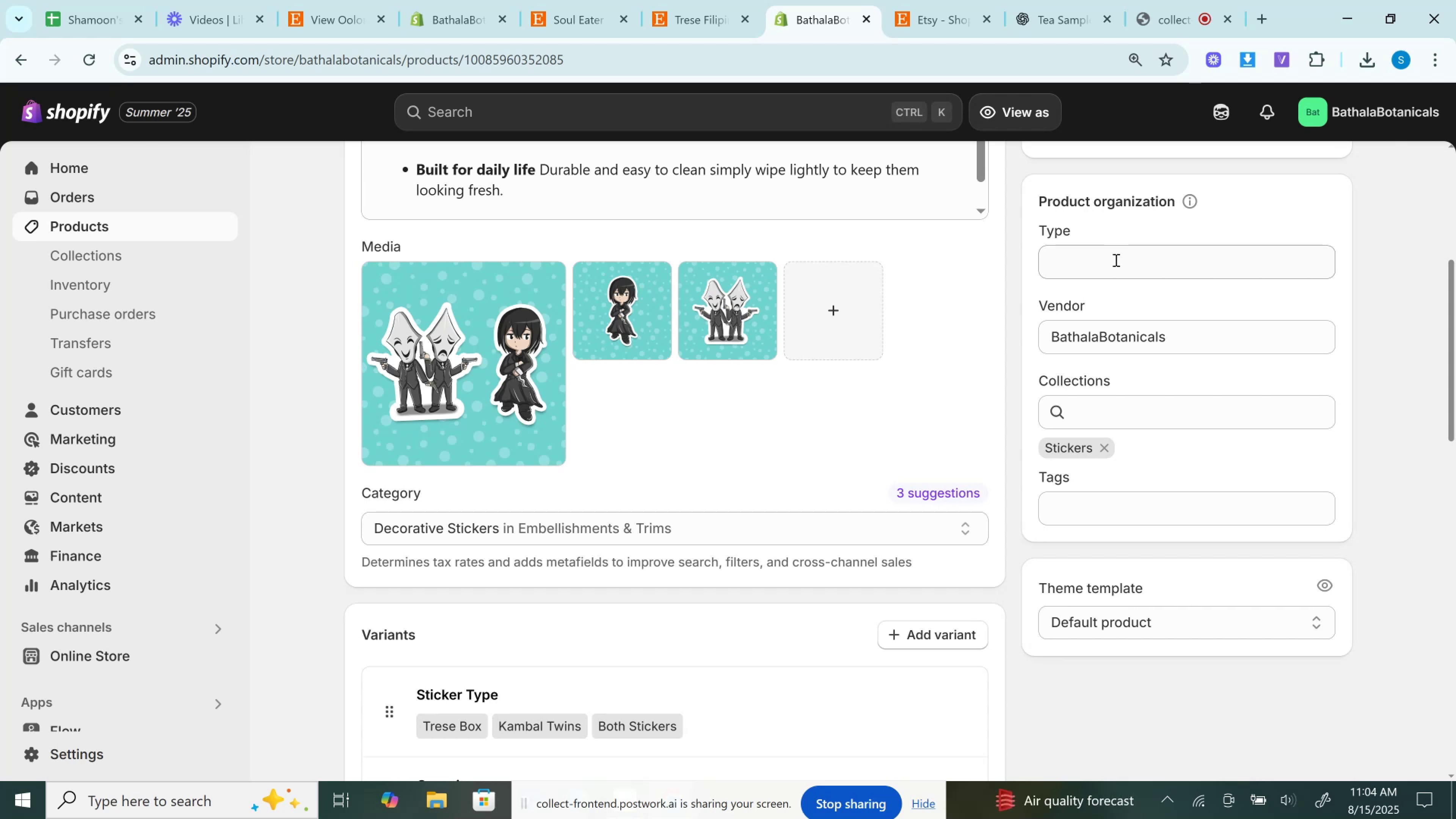 
wait(34.92)
 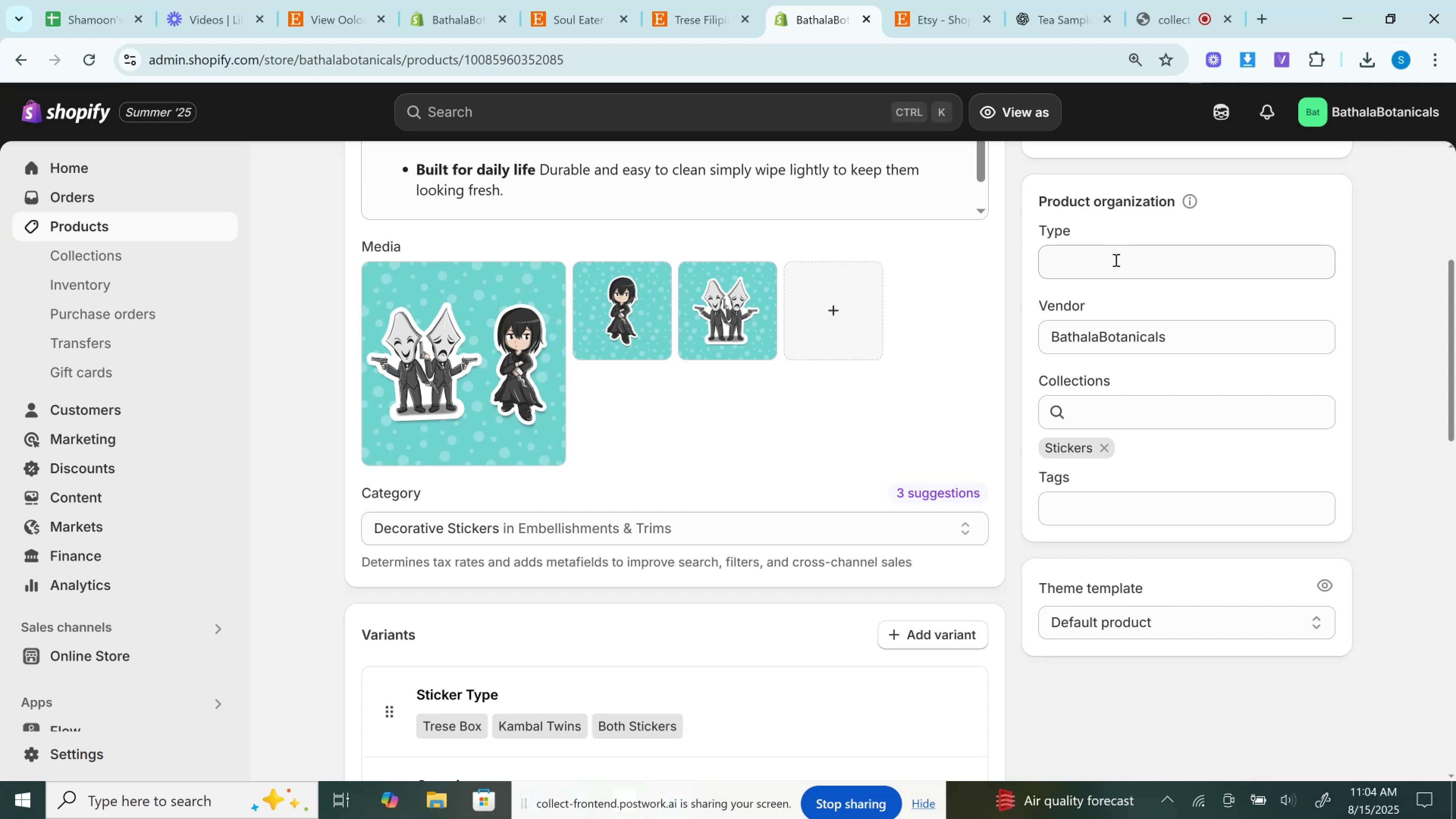 
scroll: coordinate [1114, 441], scroll_direction: up, amount: 5.0
 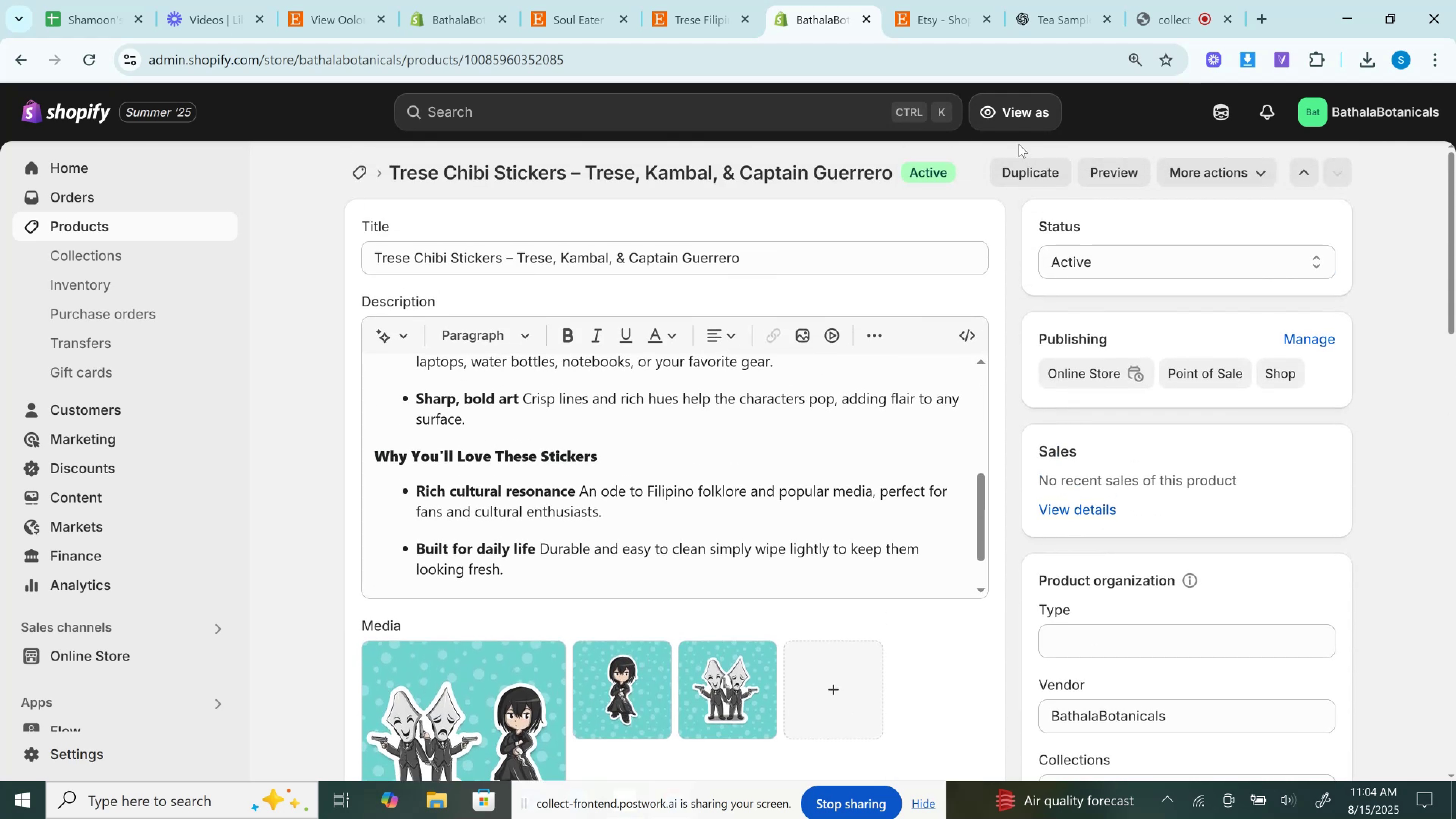 
scroll: coordinate [997, 305], scroll_direction: down, amount: 5.0
 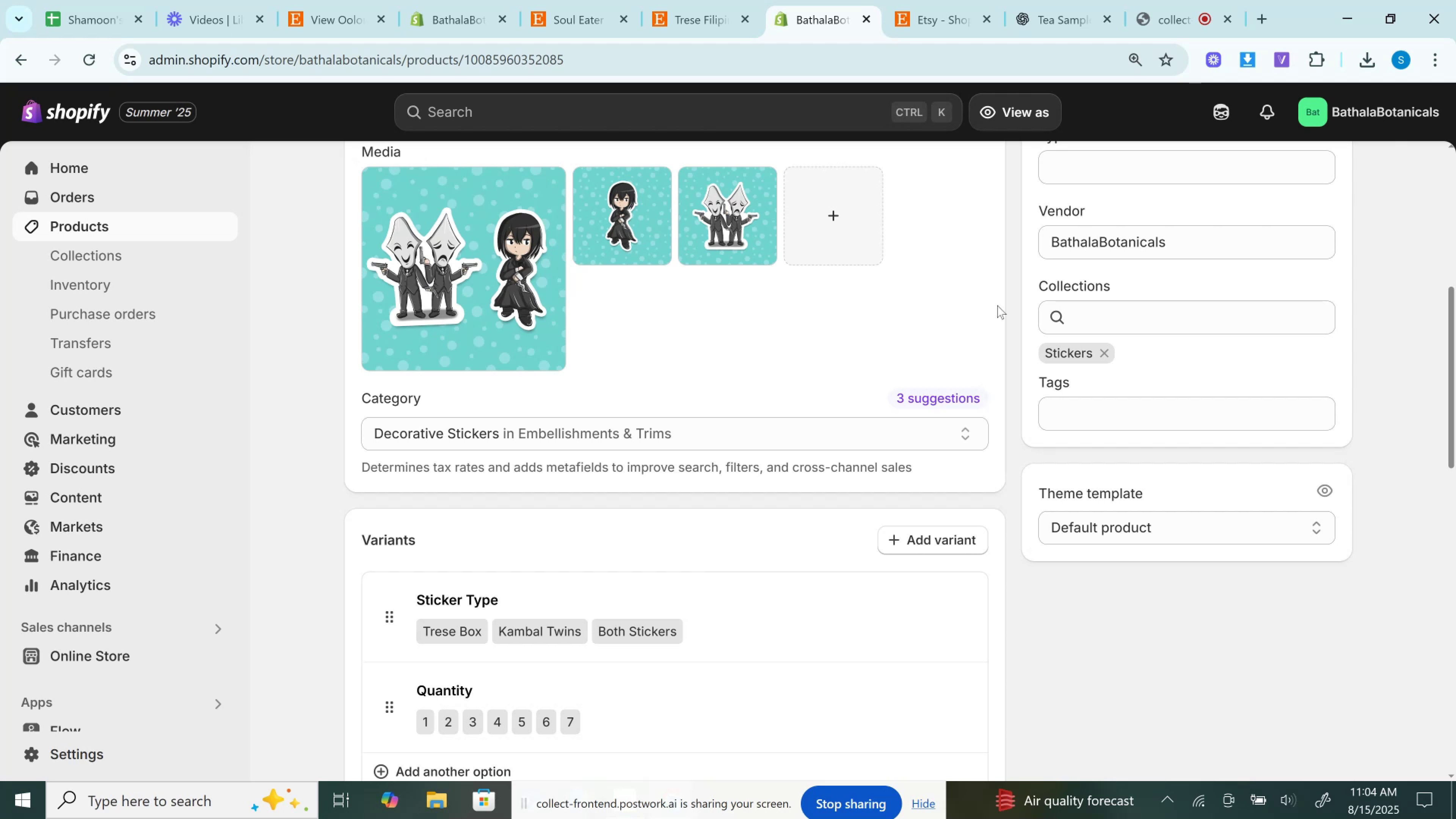 
wait(20.82)
 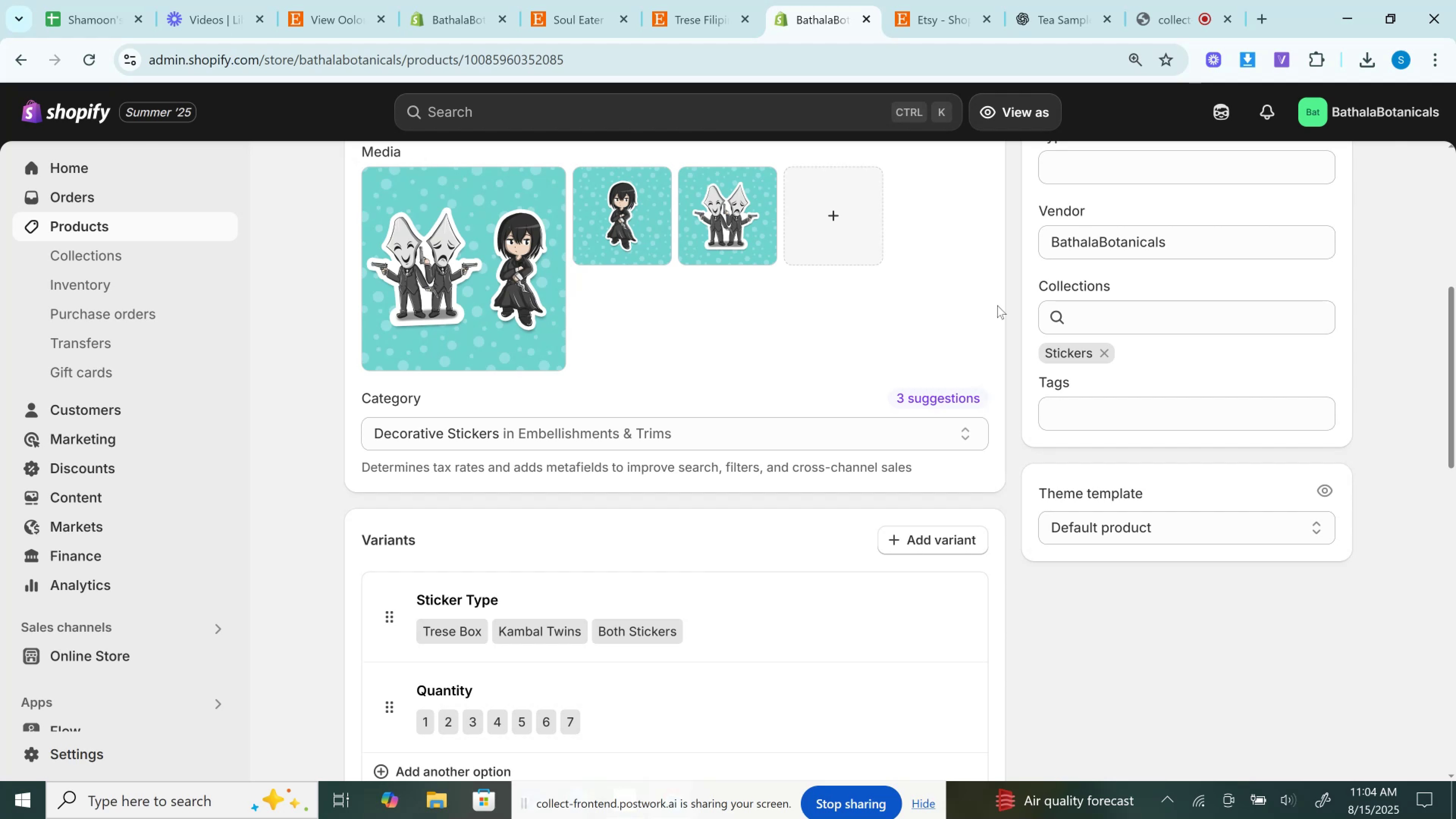 
scroll: coordinate [792, 566], scroll_direction: down, amount: 3.0
 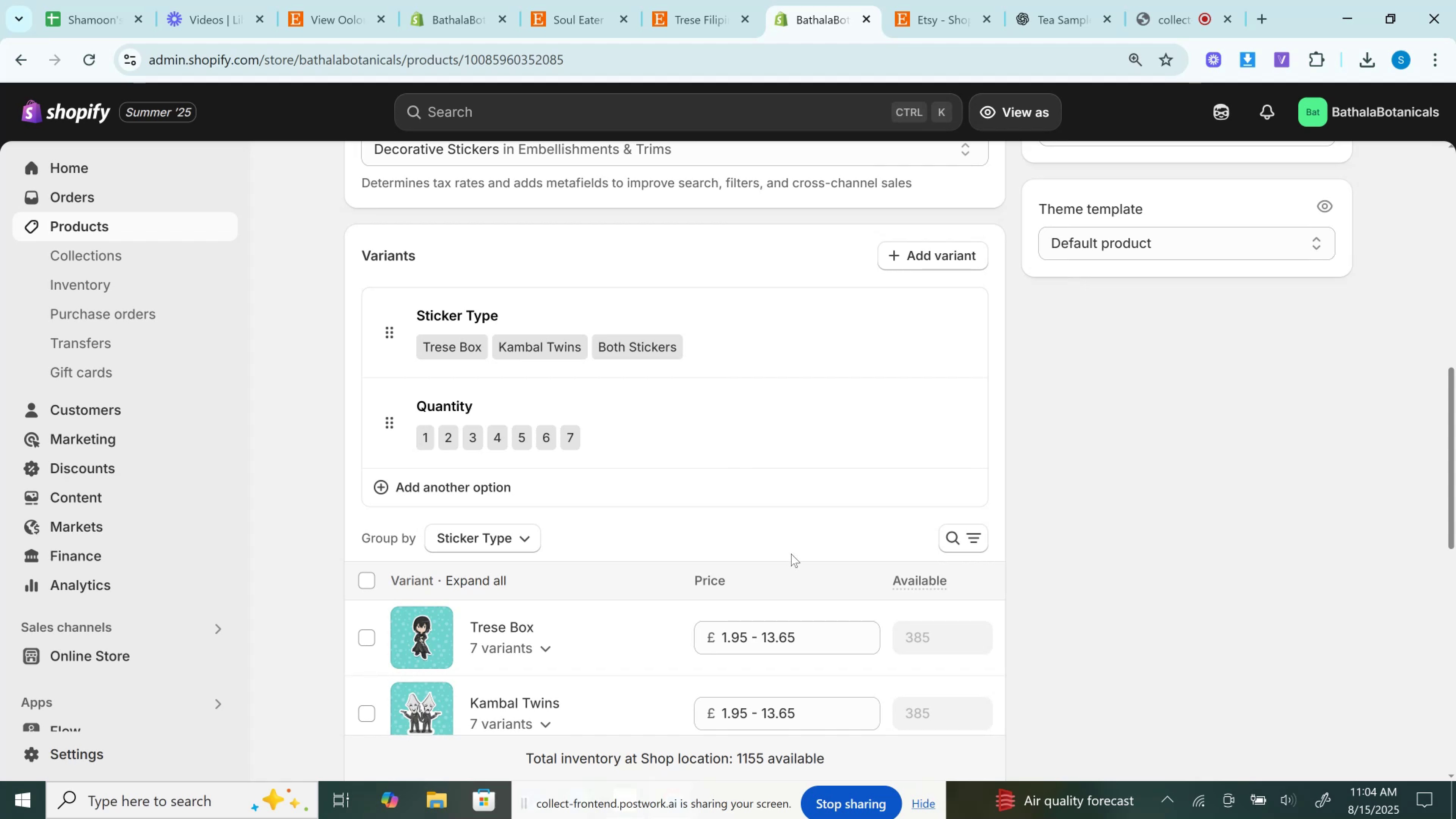 
wait(6.34)
 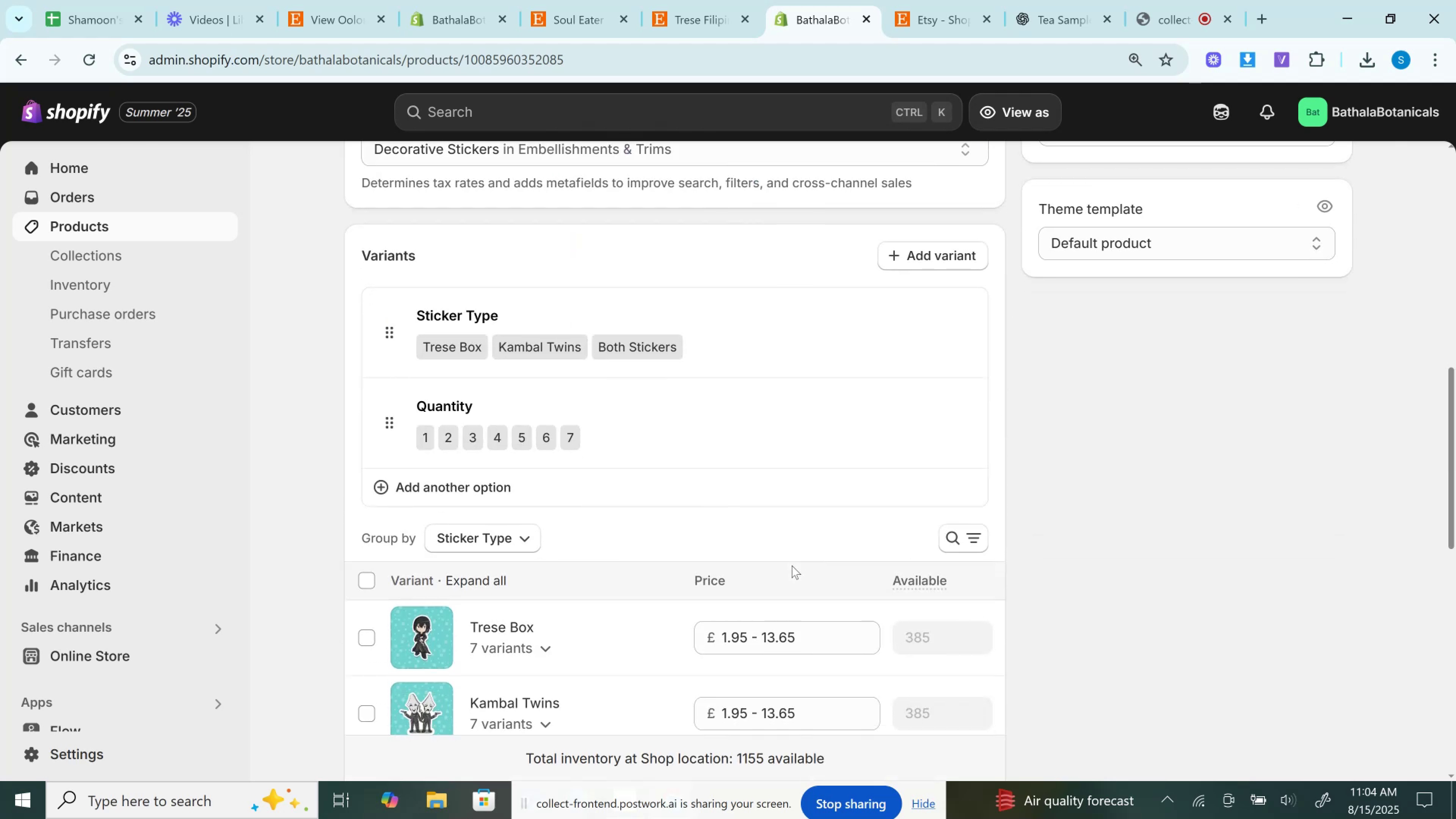 
left_click([483, 0])
 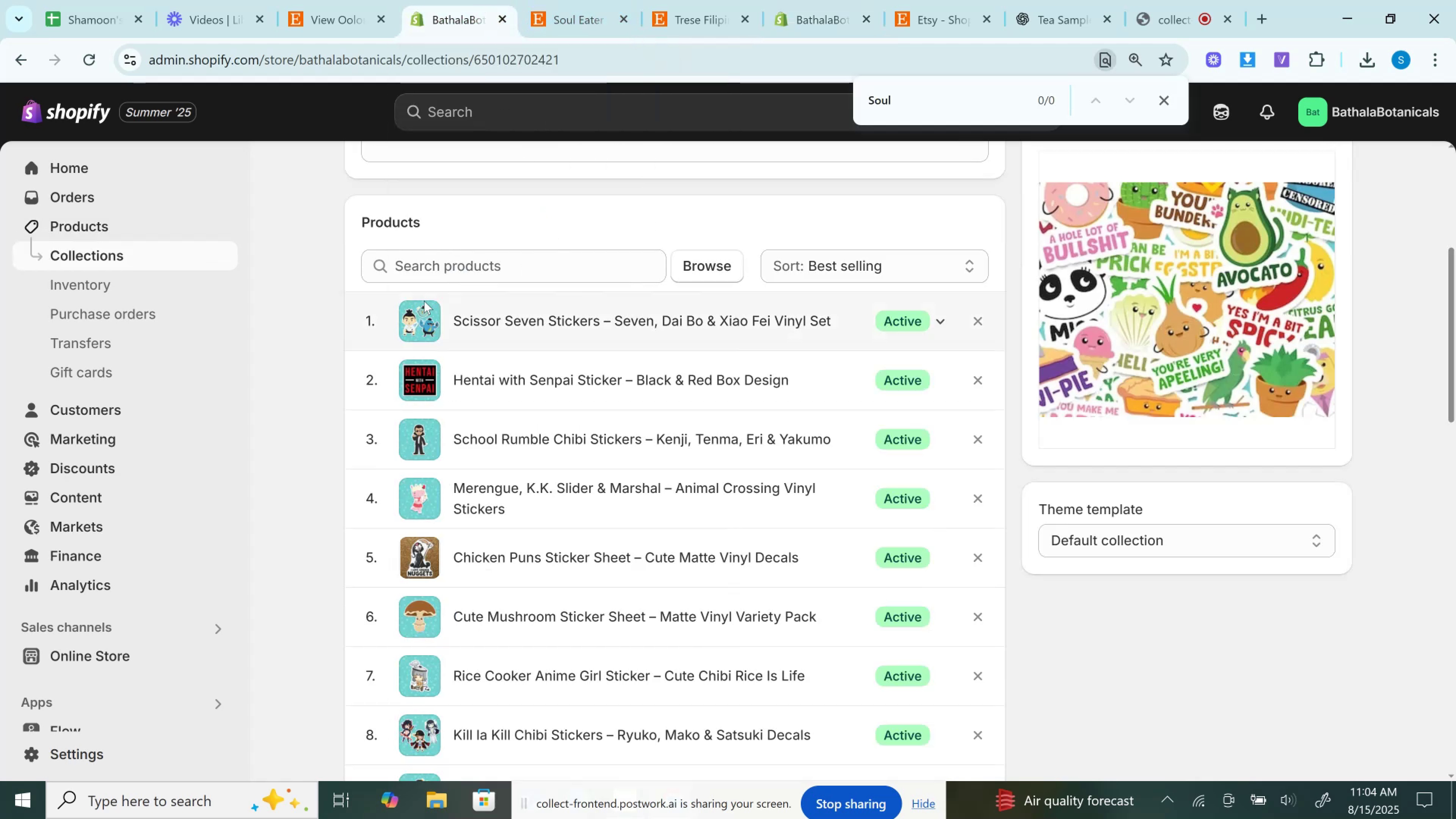 
scroll: coordinate [424, 301], scroll_direction: up, amount: 3.0
 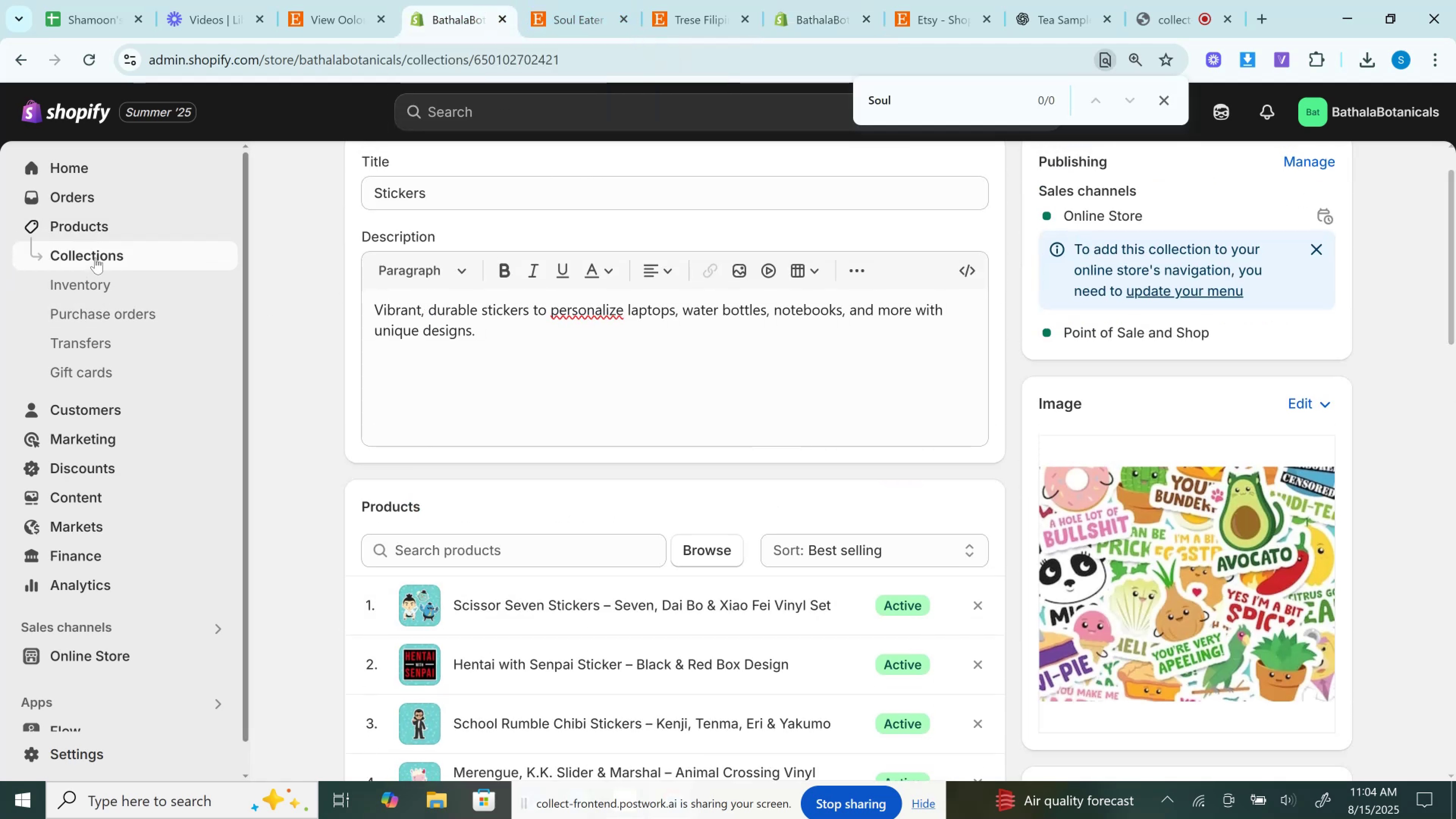 
left_click([95, 256])
 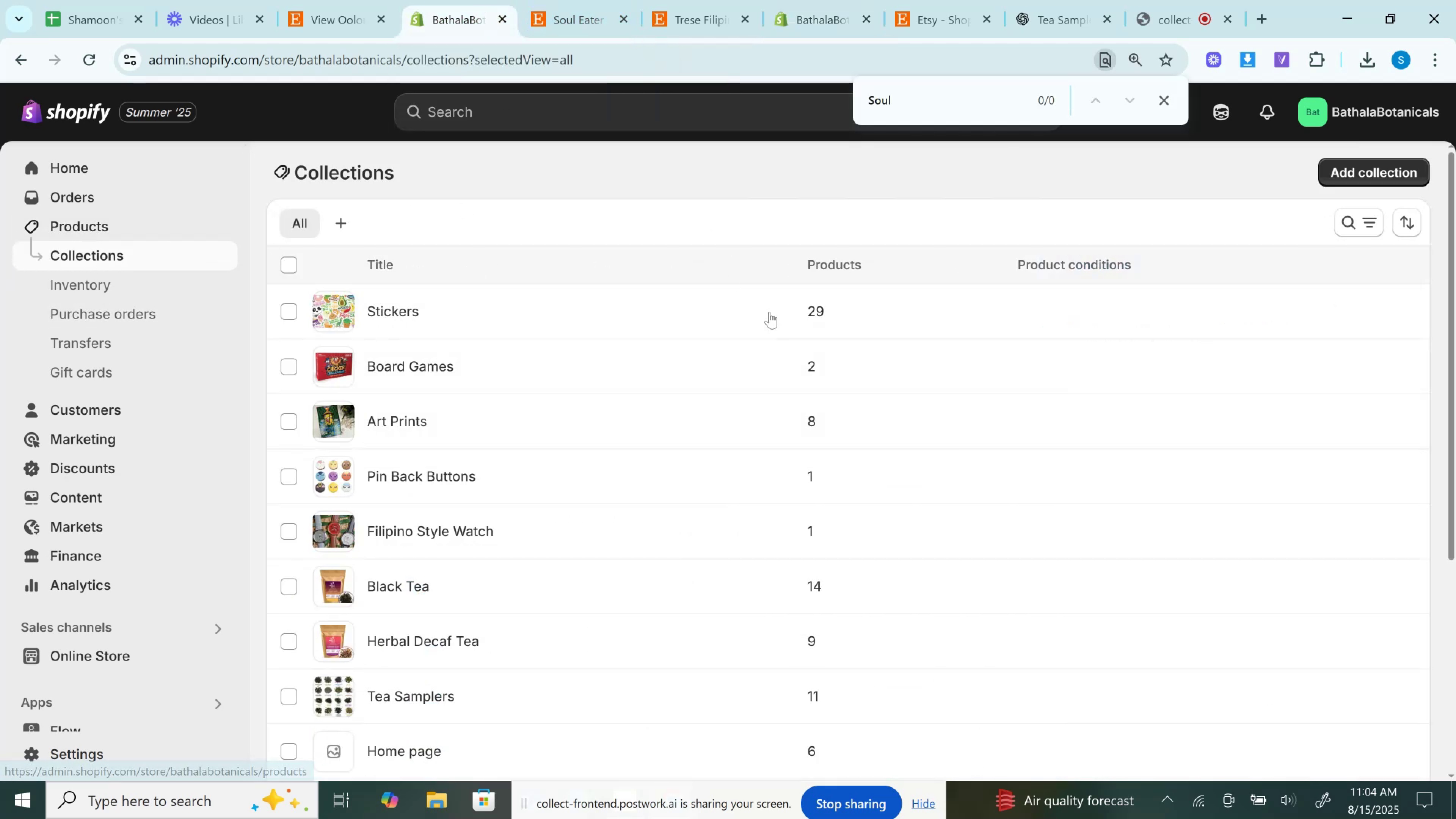 
left_click_drag(start_coordinate=[790, 312], to_coordinate=[857, 311])
 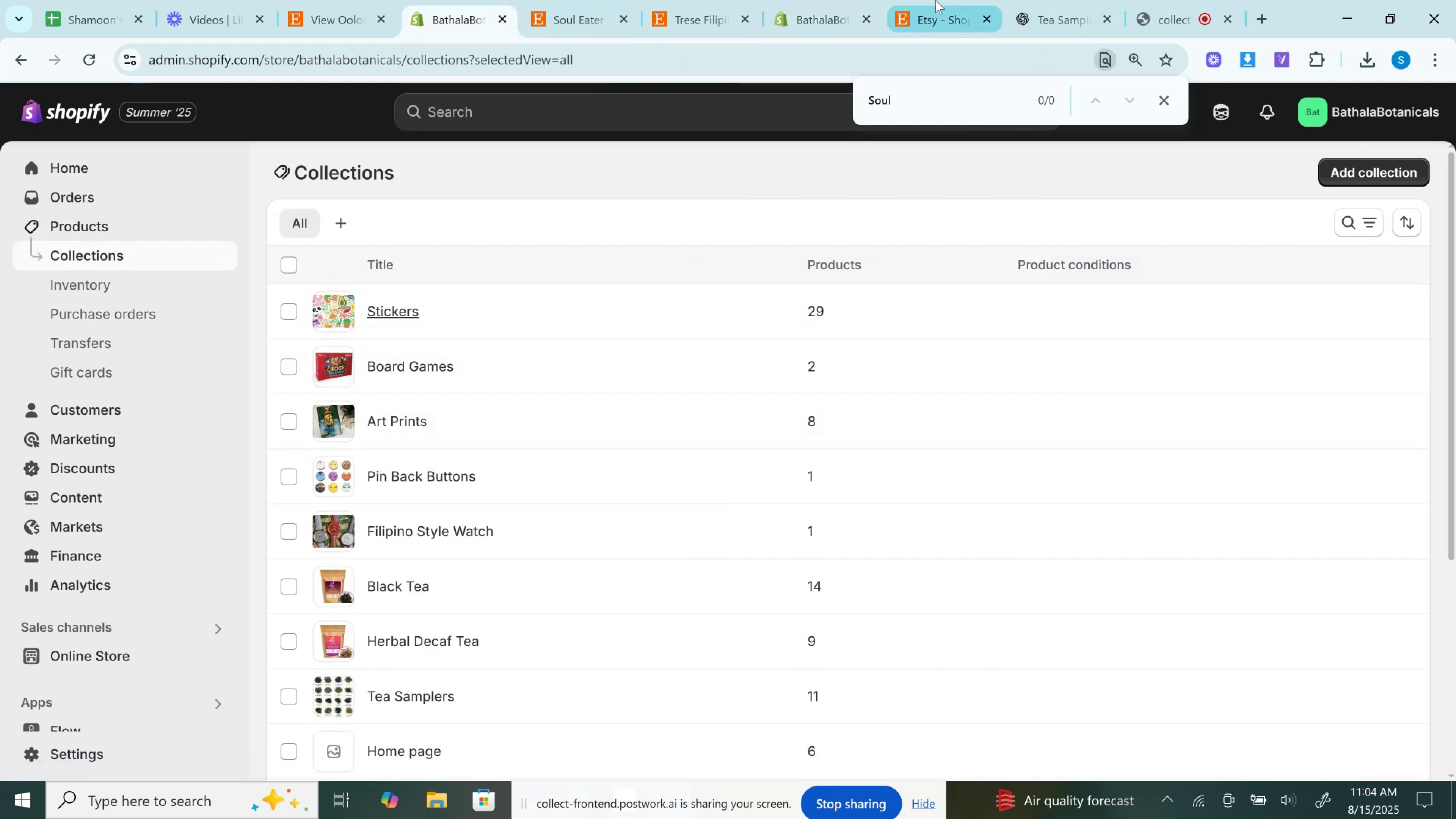 
left_click([935, 0])
 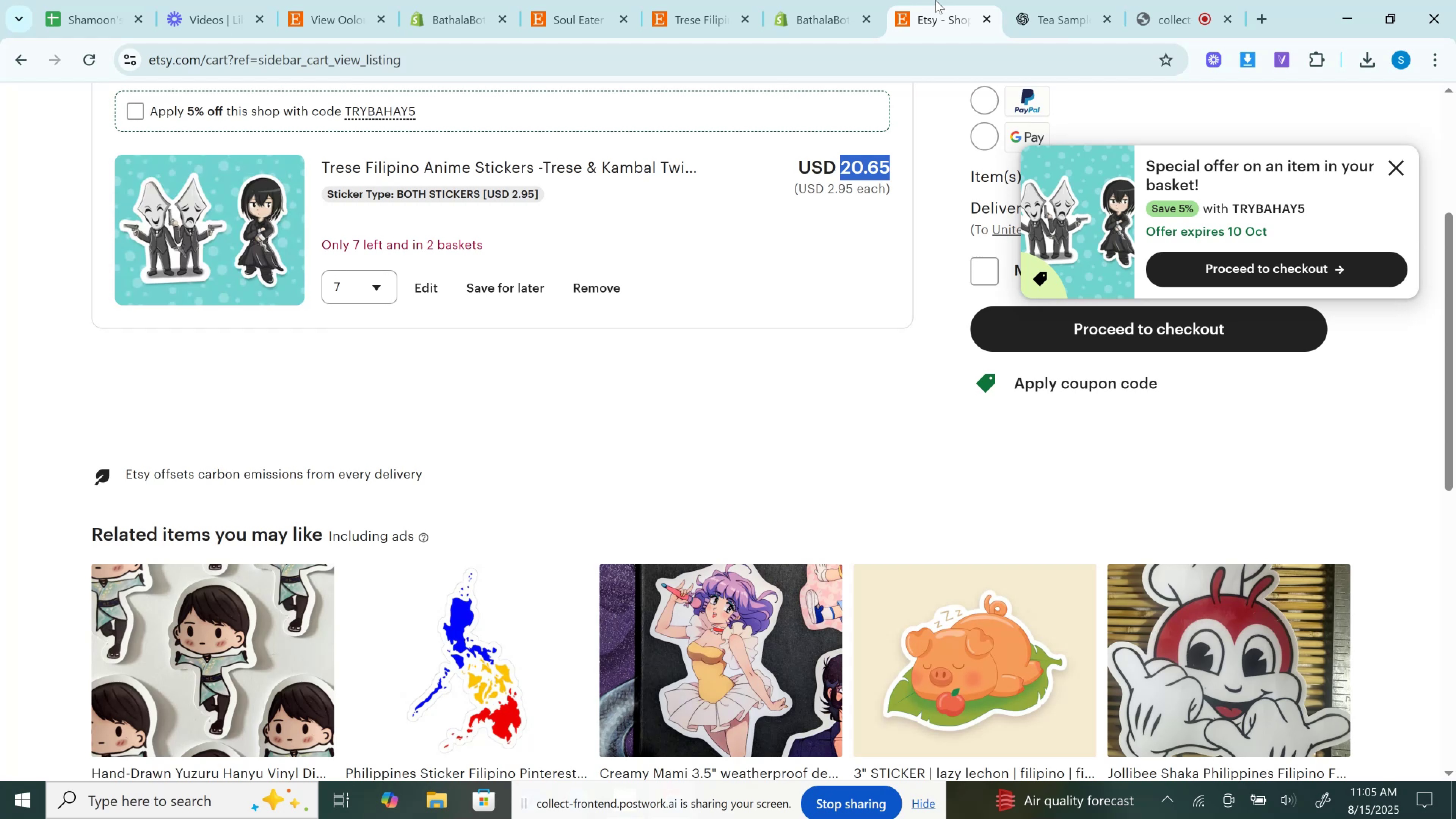 
wait(31.42)
 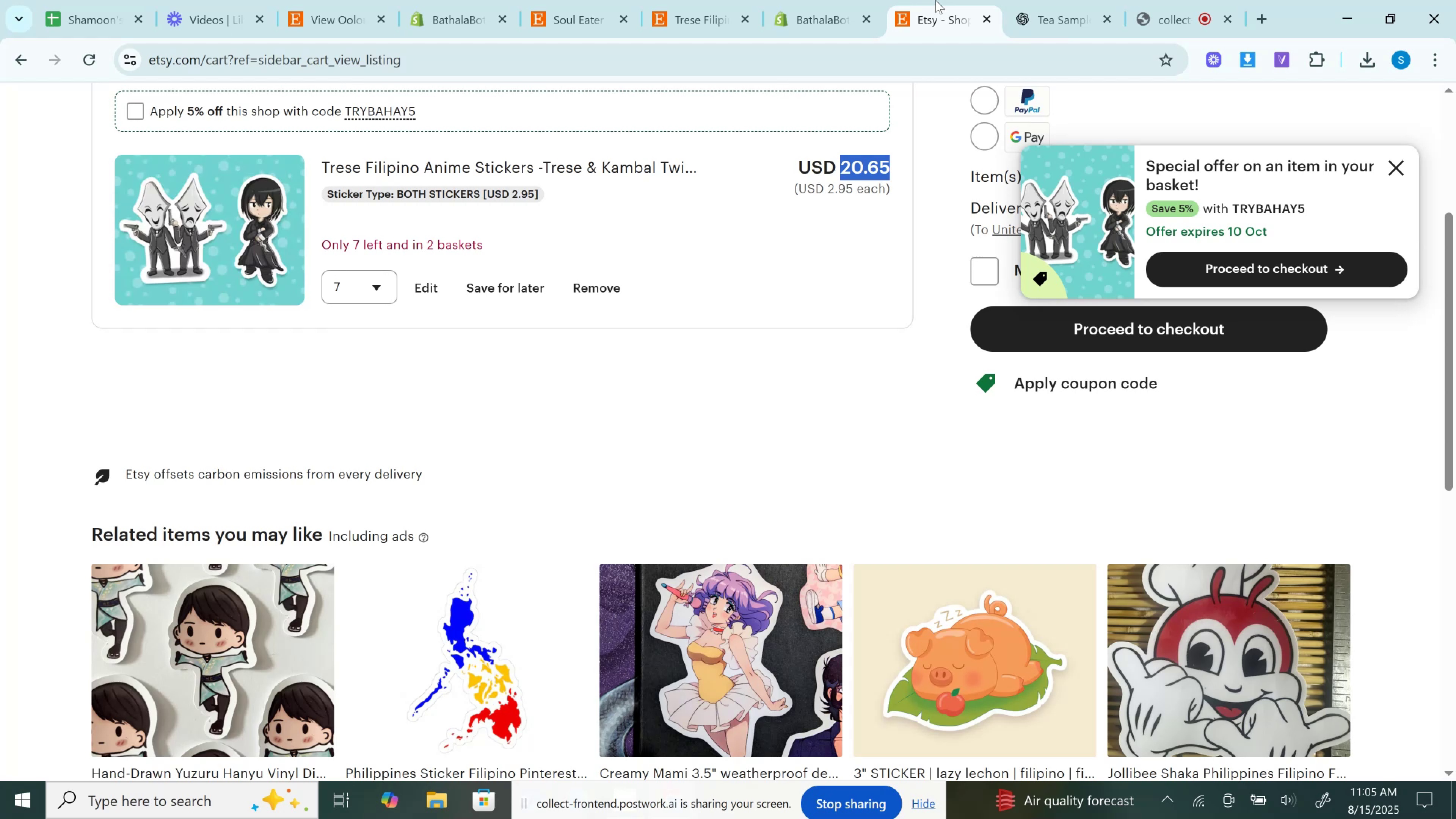 
left_click([783, 344])
 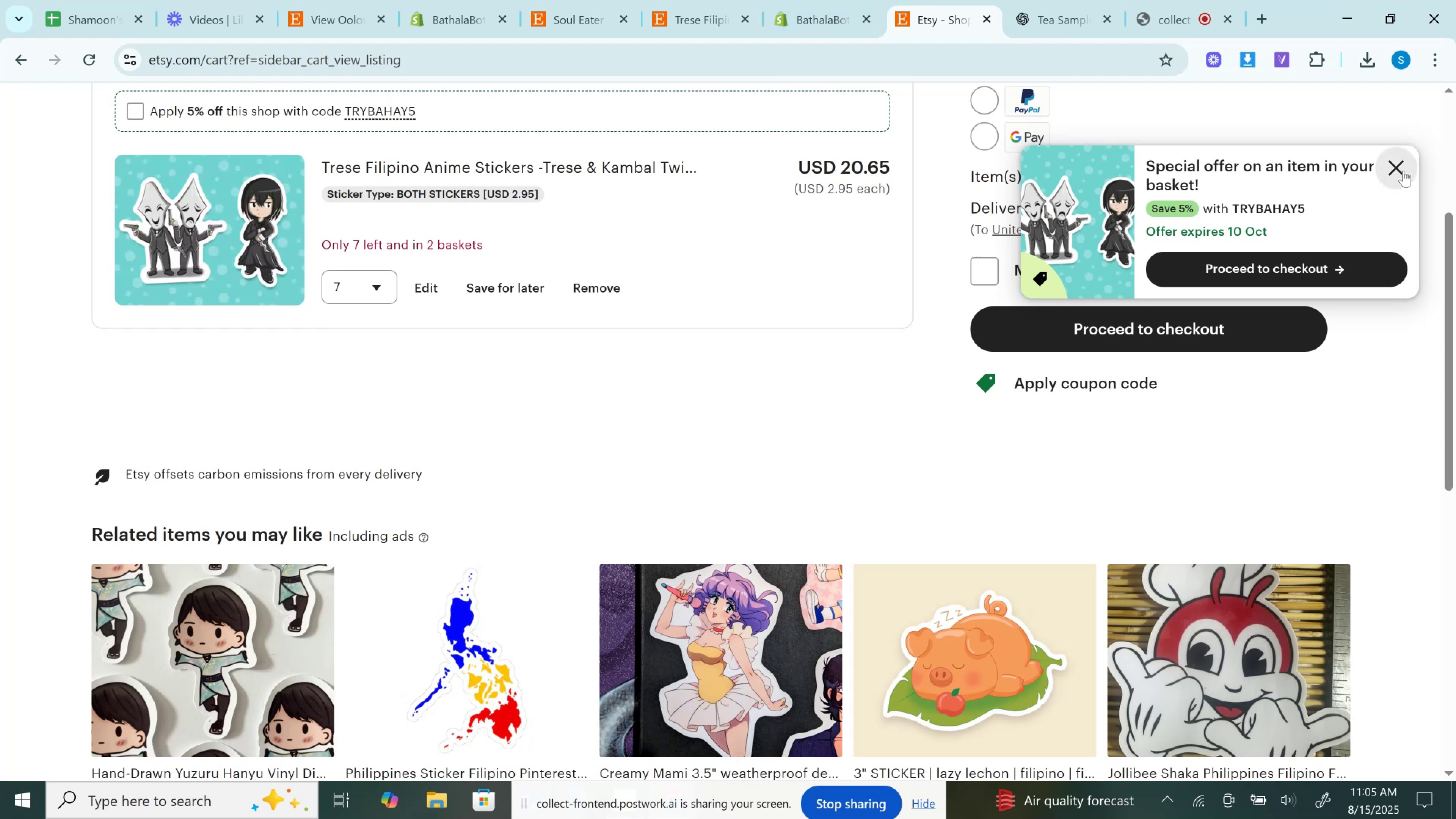 
left_click([1403, 171])
 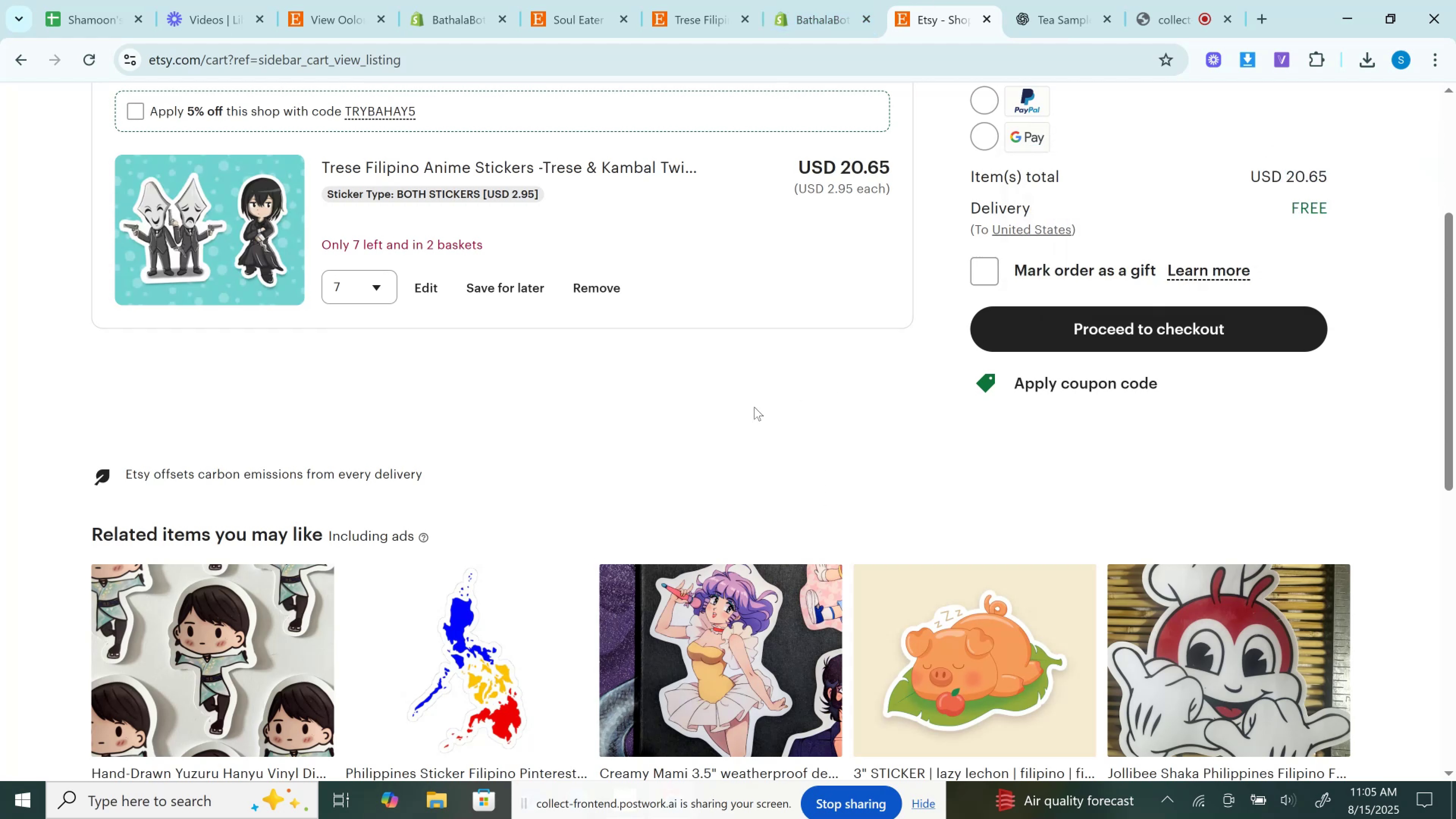 
left_click([754, 407])
 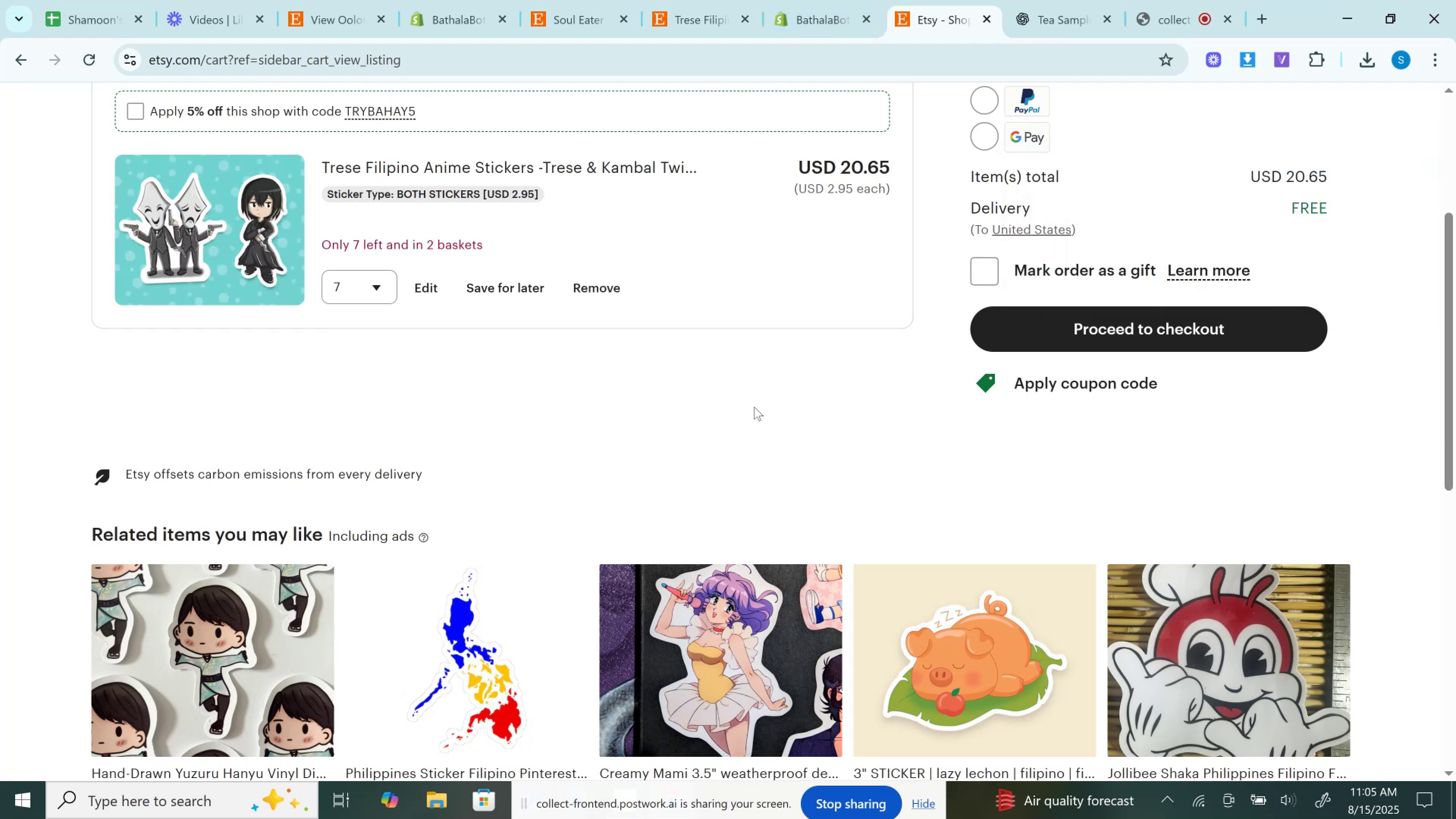 
scroll: coordinate [754, 407], scroll_direction: up, amount: 4.0
 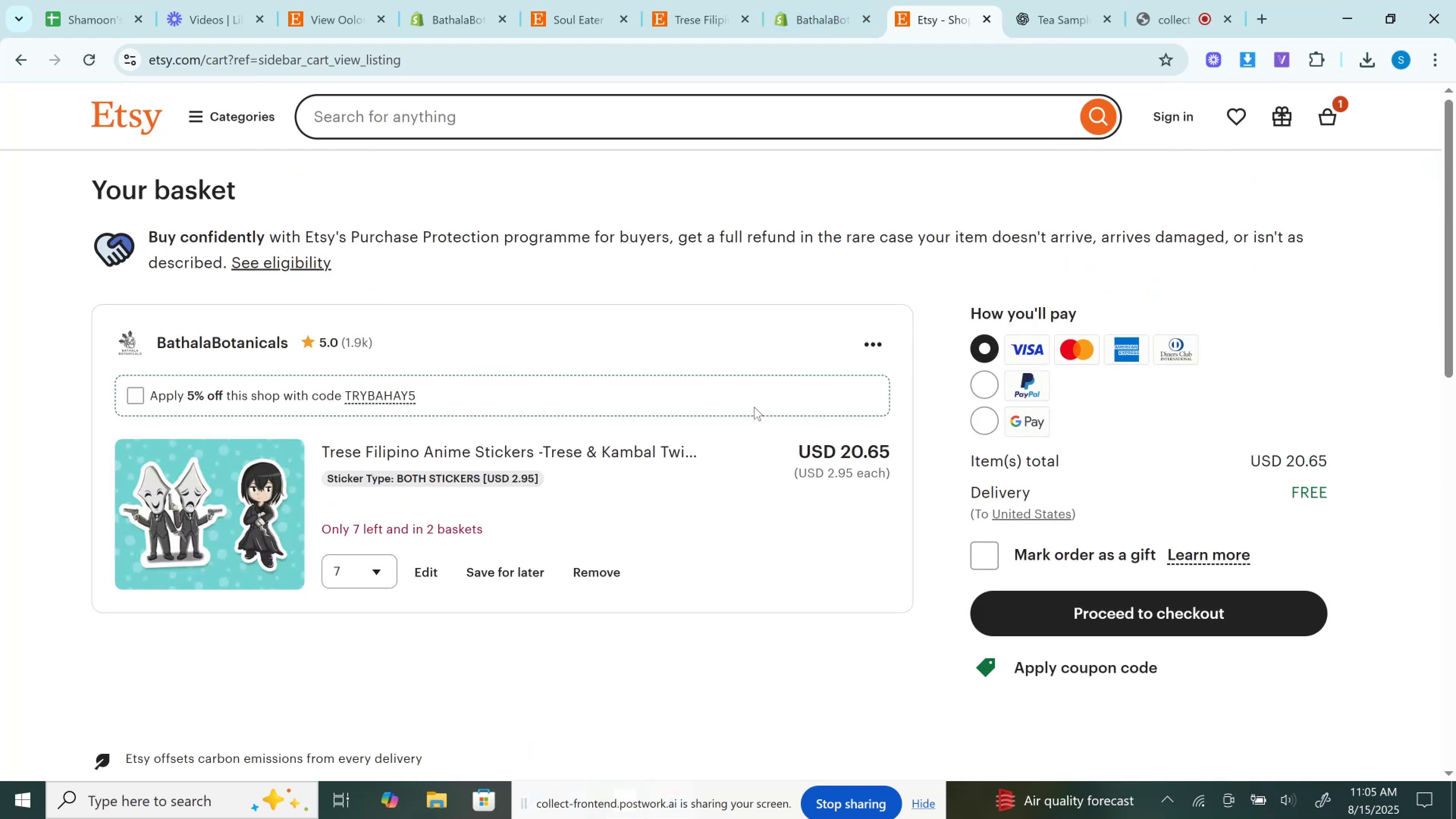 
left_click_drag(start_coordinate=[1033, 340], to_coordinate=[1212, 350])
 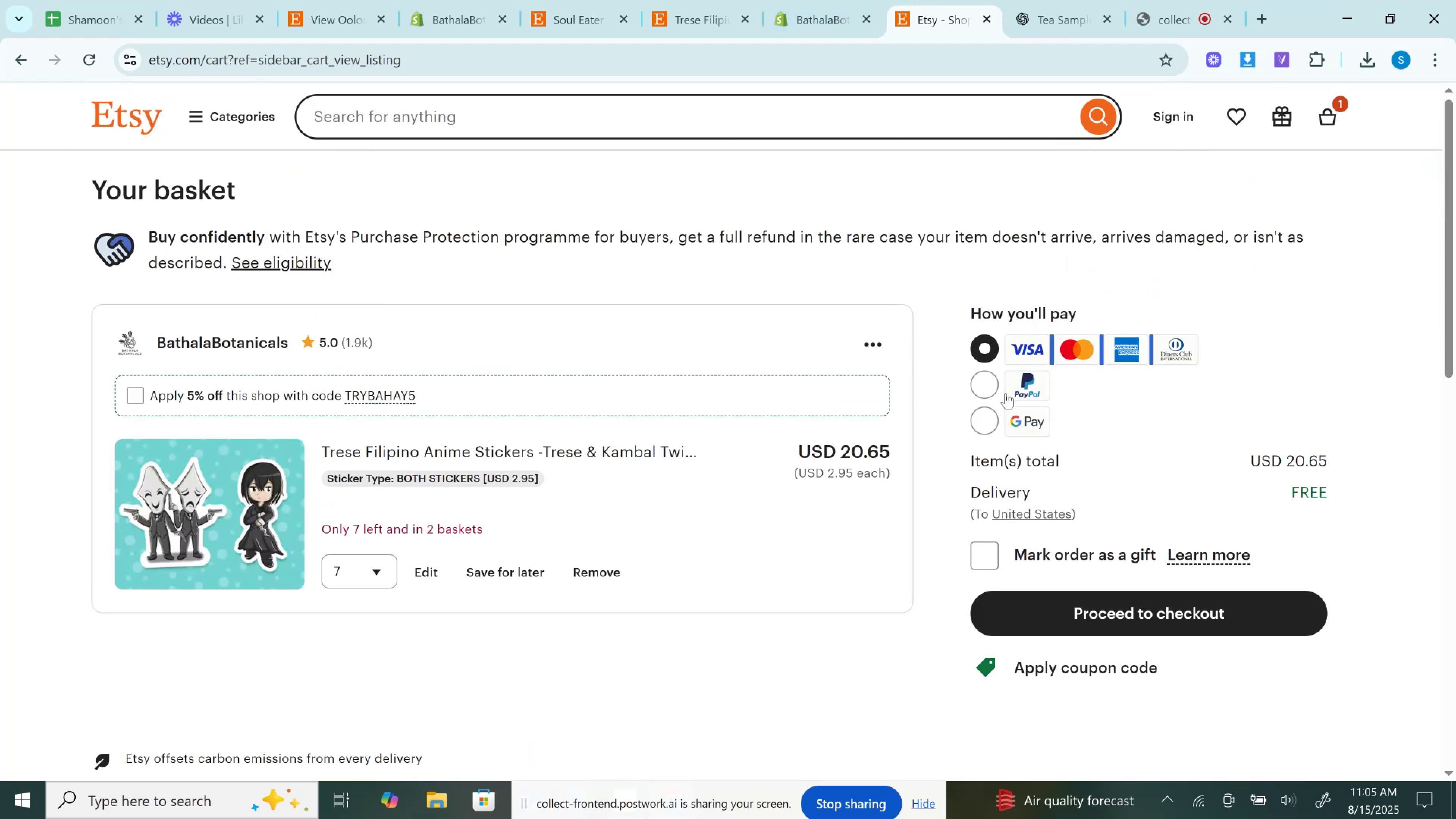 
left_click([1006, 393])
 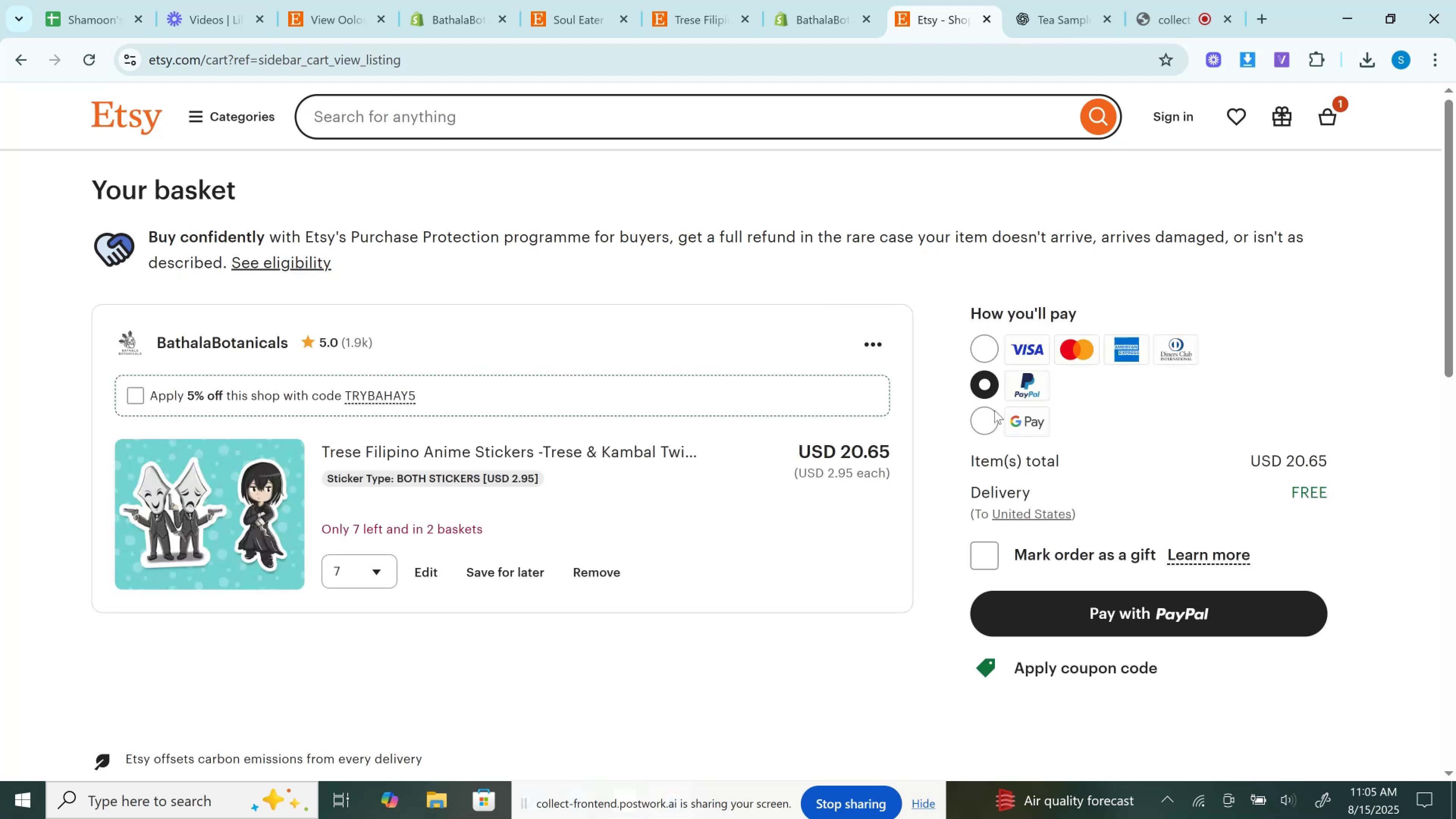 
left_click([987, 424])
 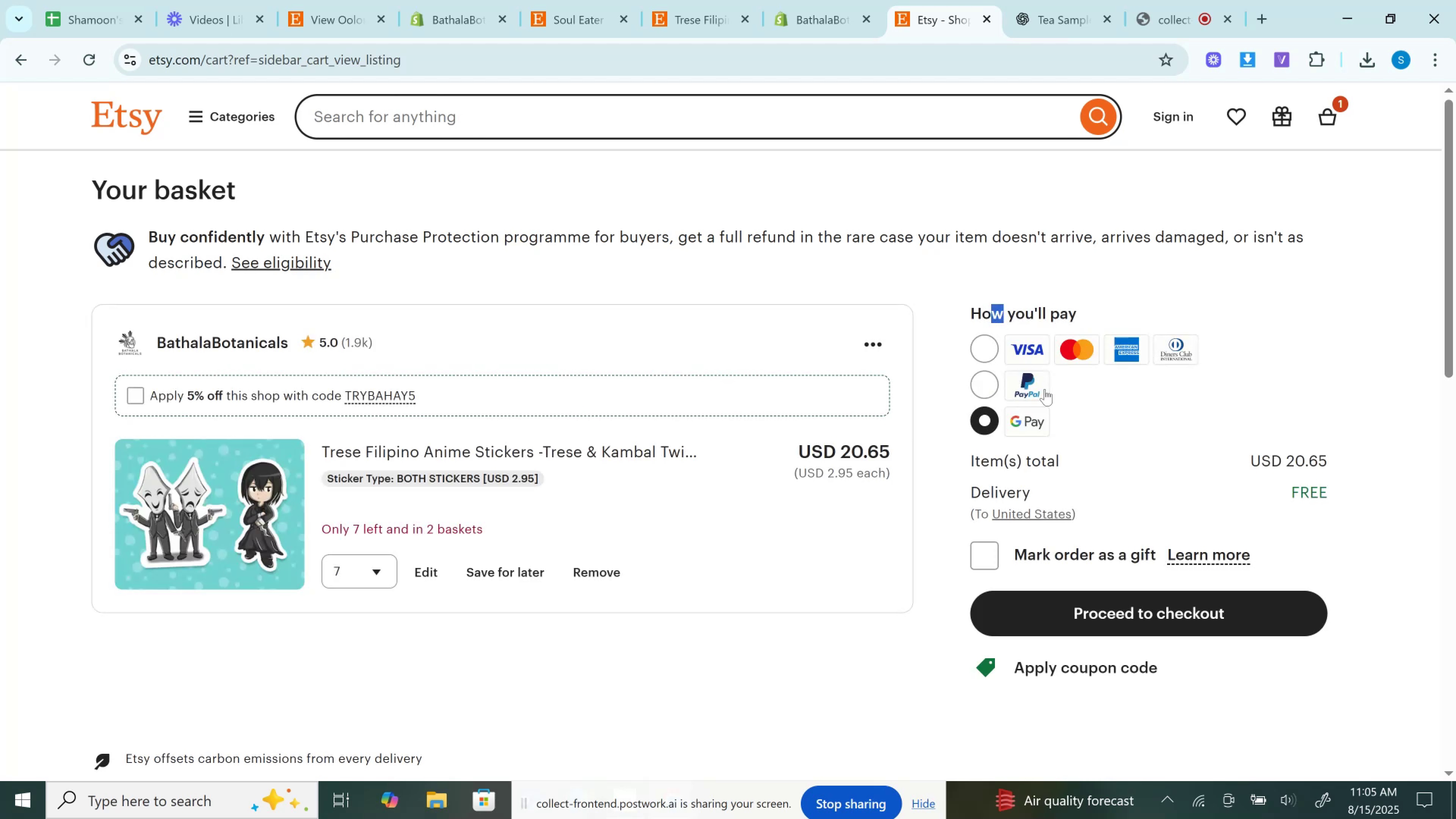 
left_click_drag(start_coordinate=[982, 343], to_coordinate=[984, 348])
 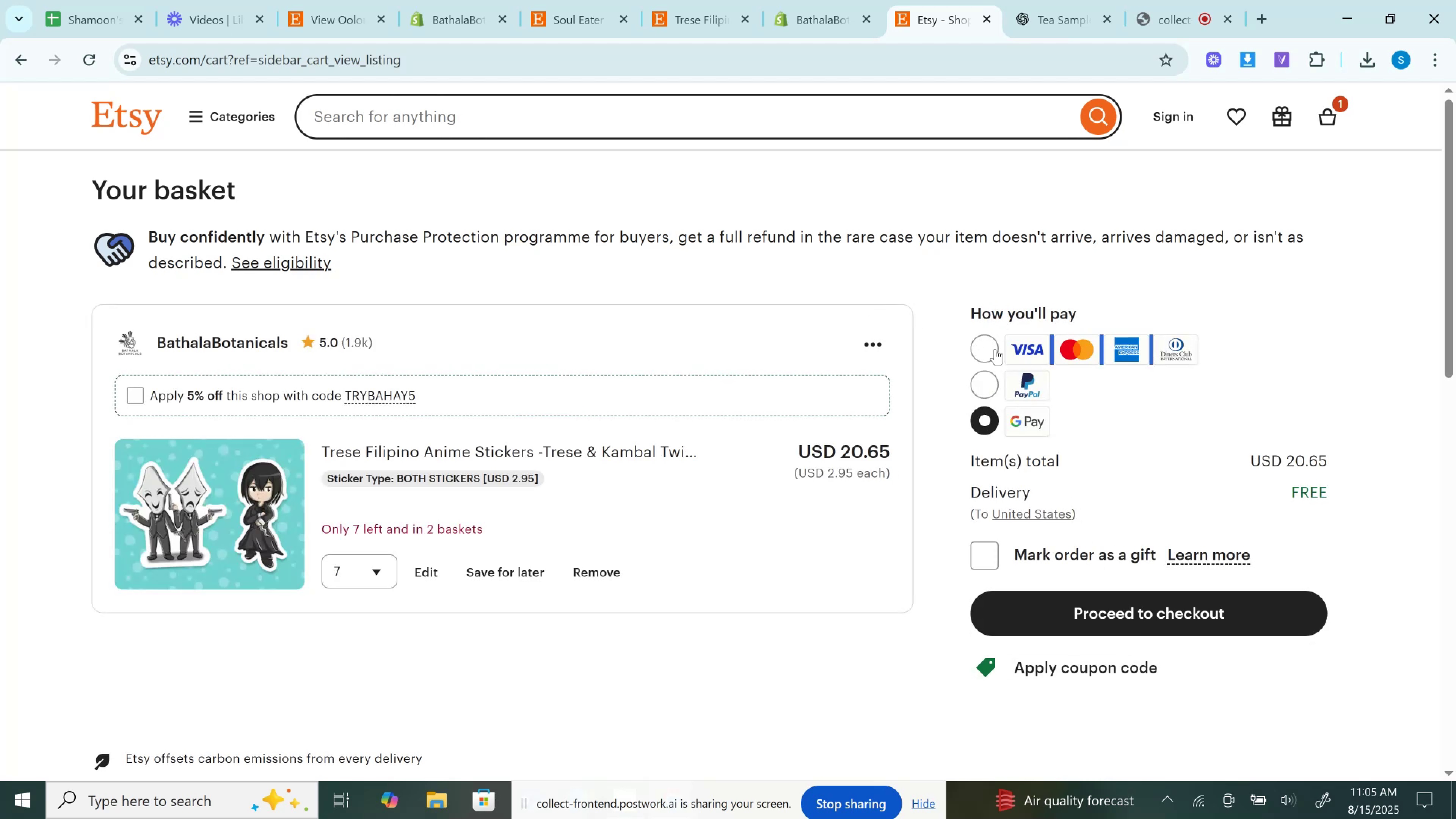 
left_click([1000, 348])
 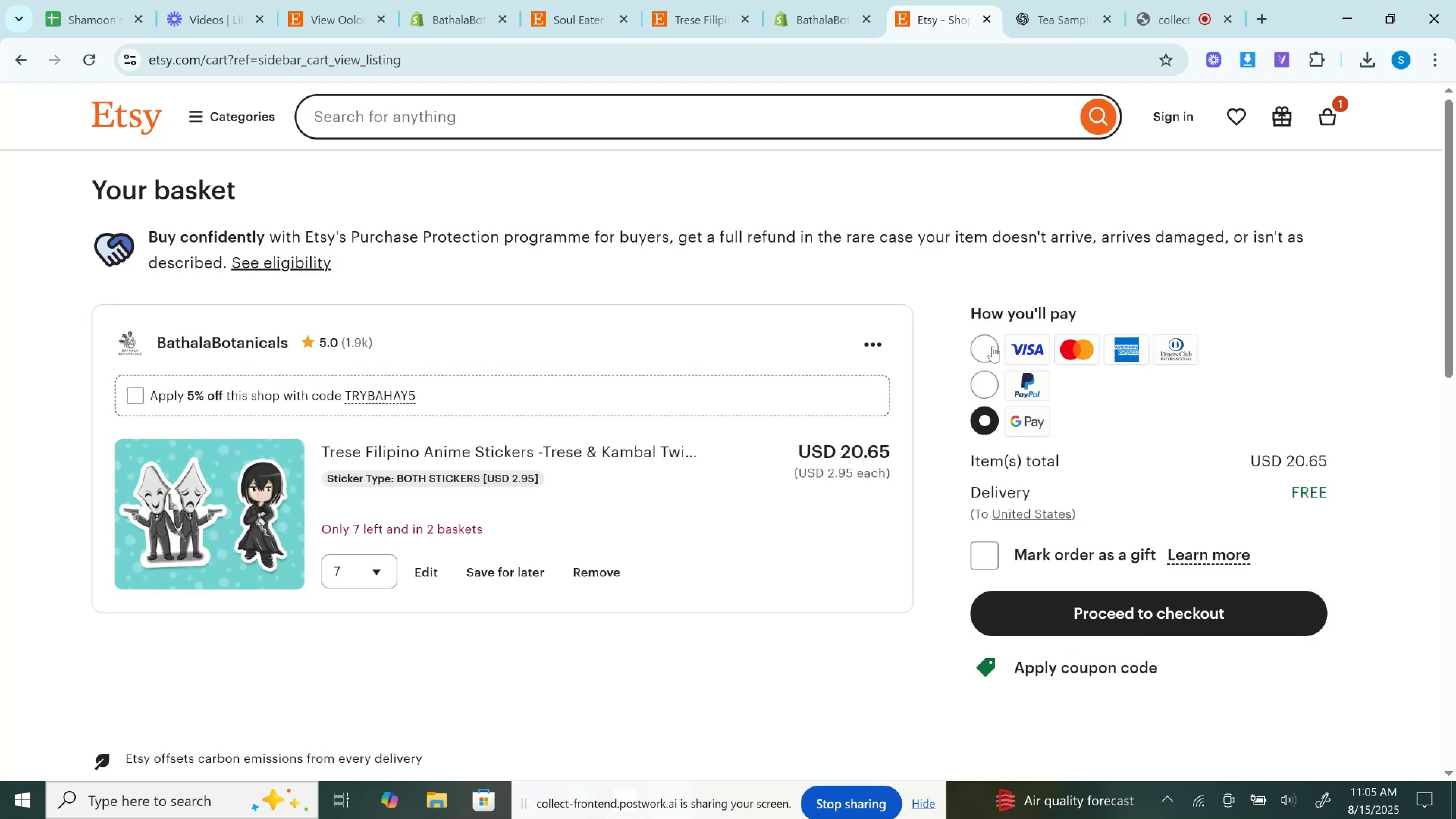 
double_click([992, 346])
 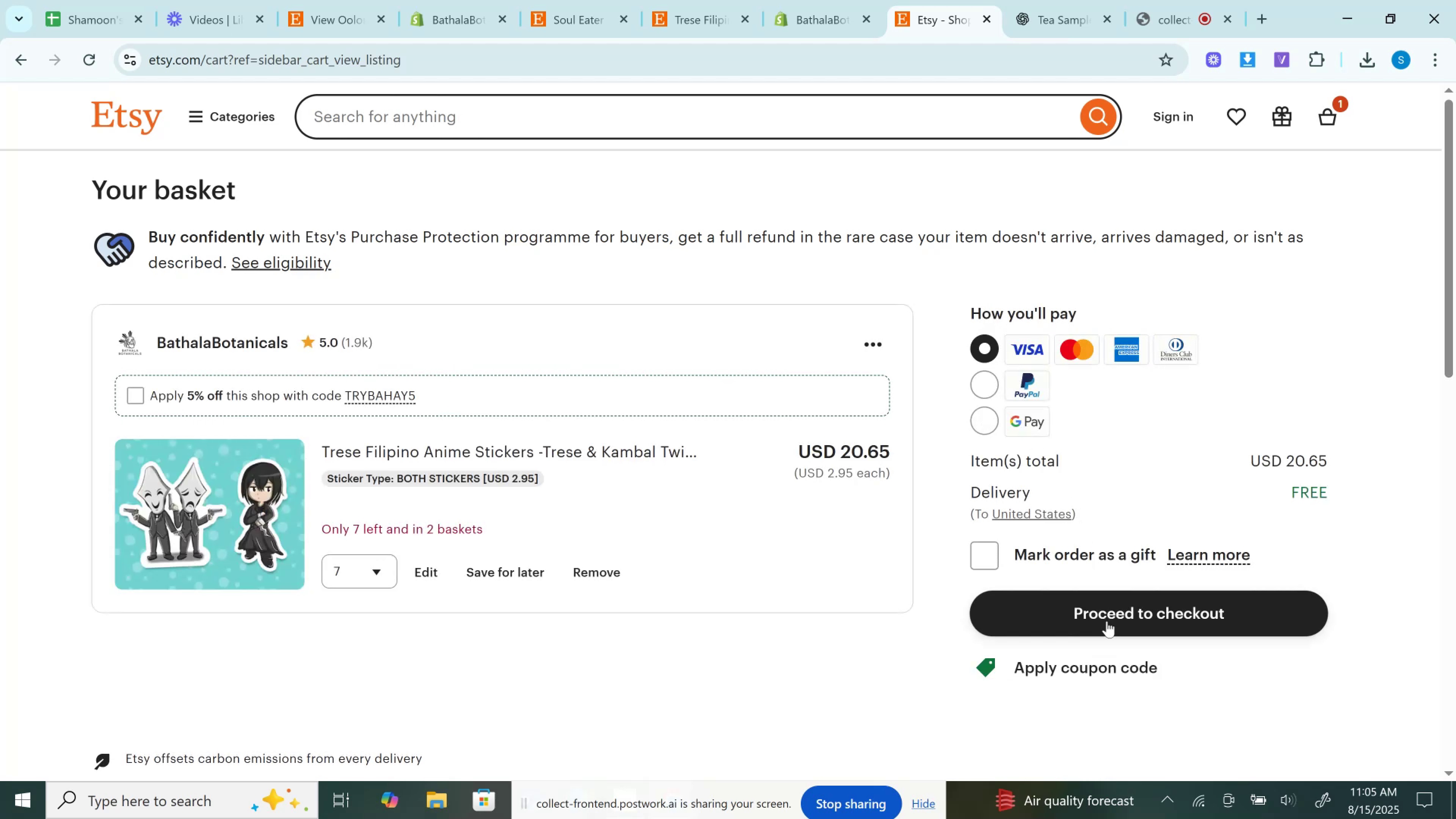 
left_click([1107, 621])
 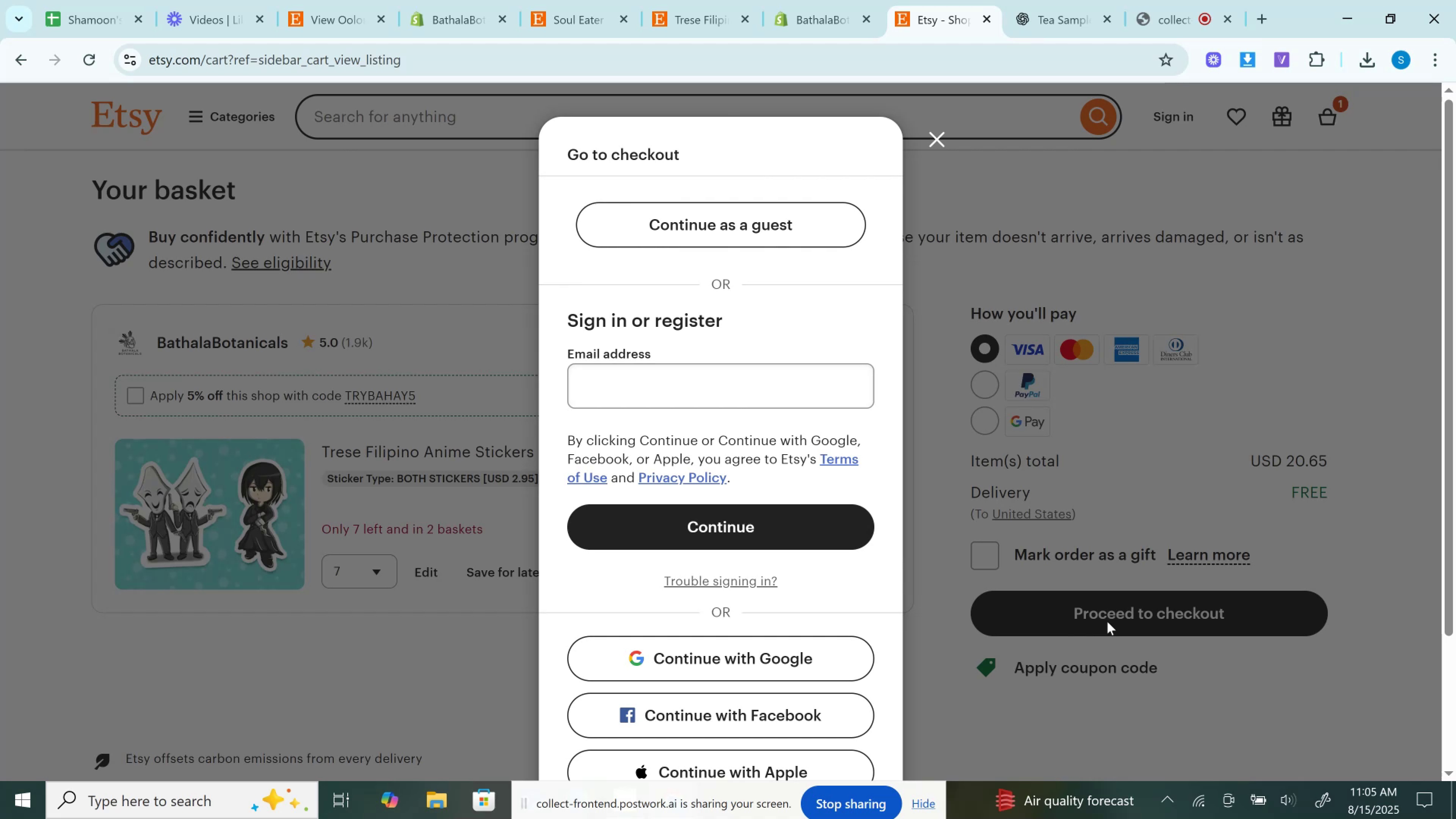 
wait(17.82)
 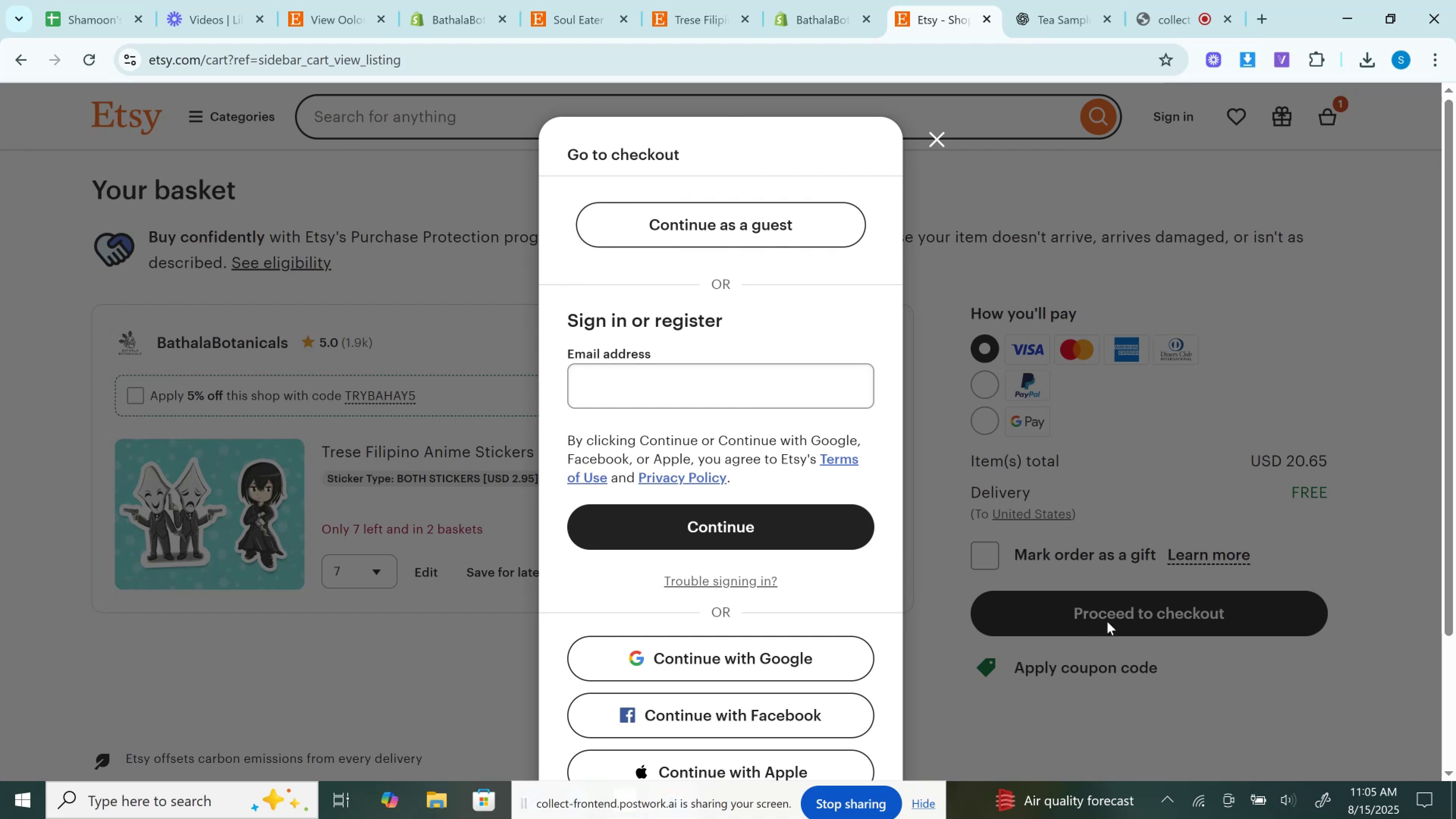 
left_click([934, 143])
 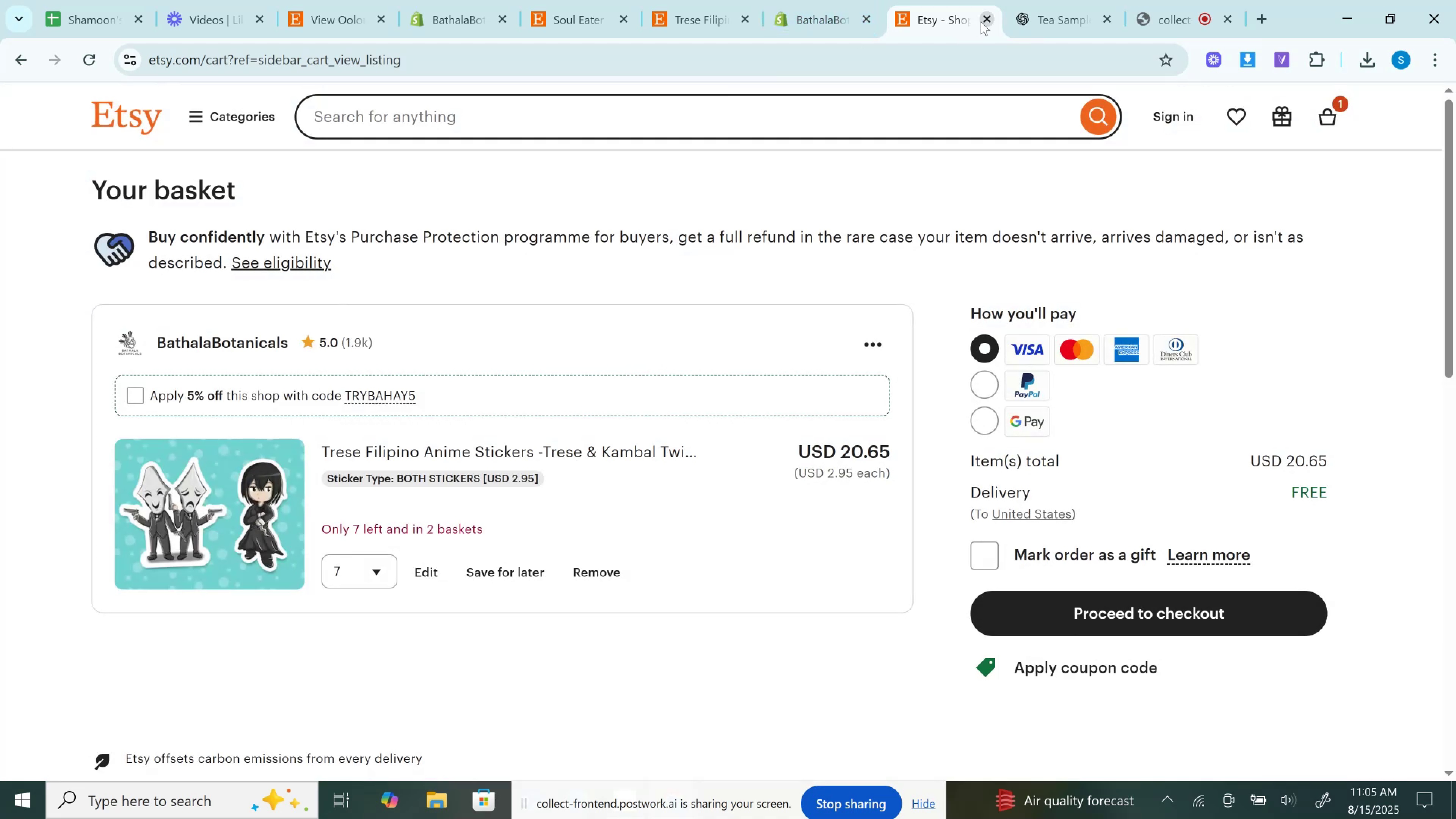 
left_click([981, 22])
 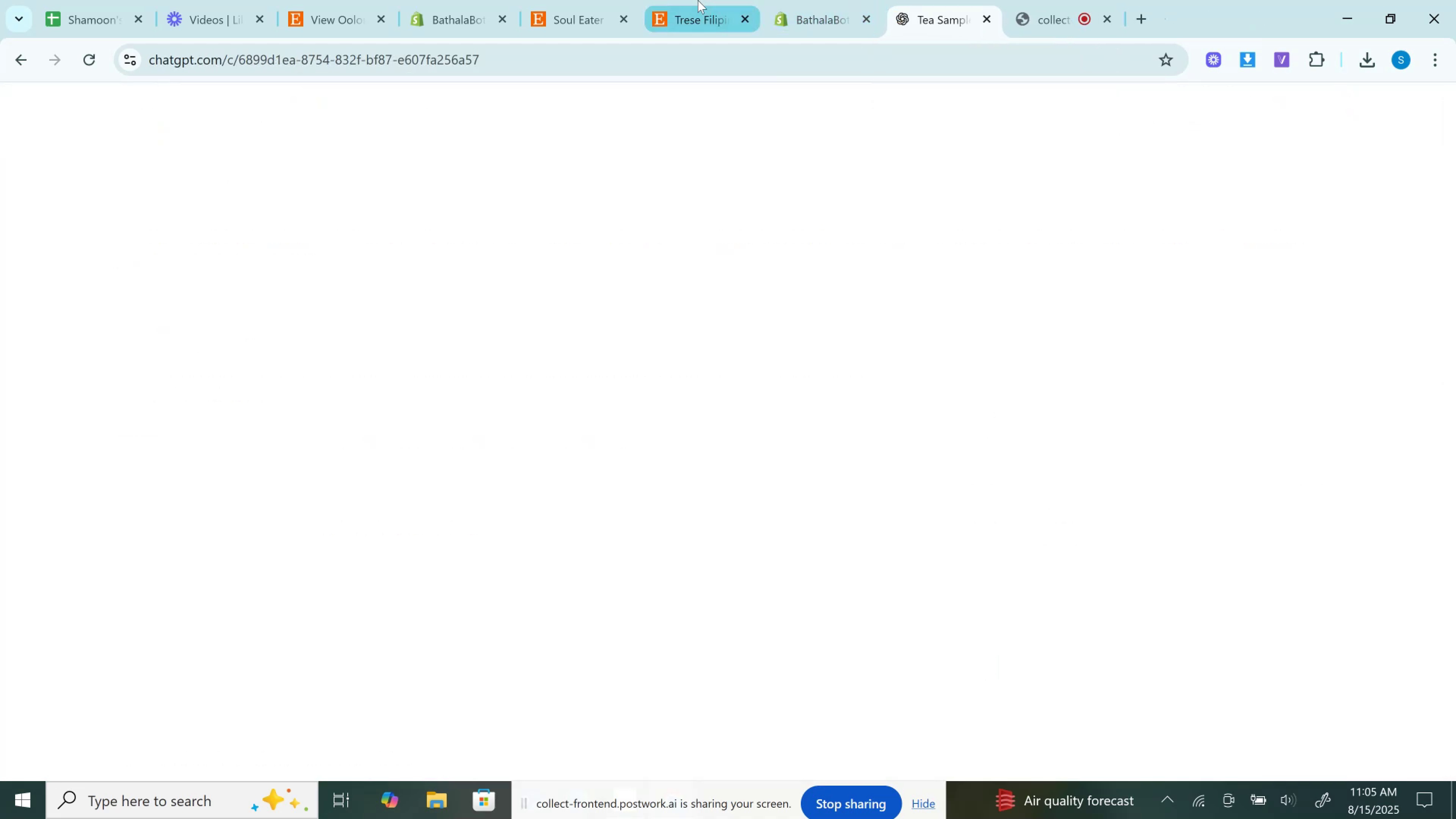 
left_click([698, 0])
 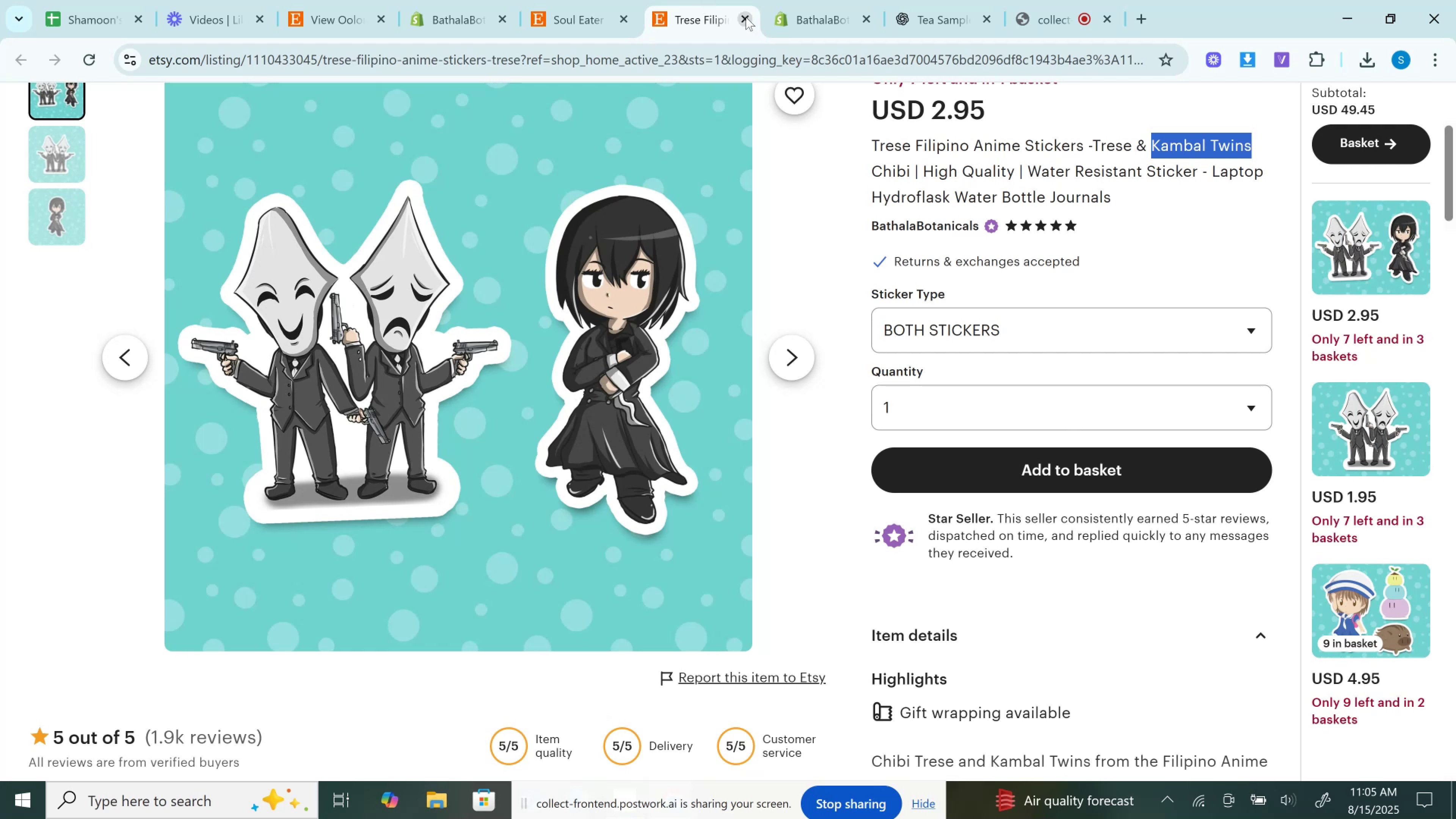 
double_click([560, 0])
 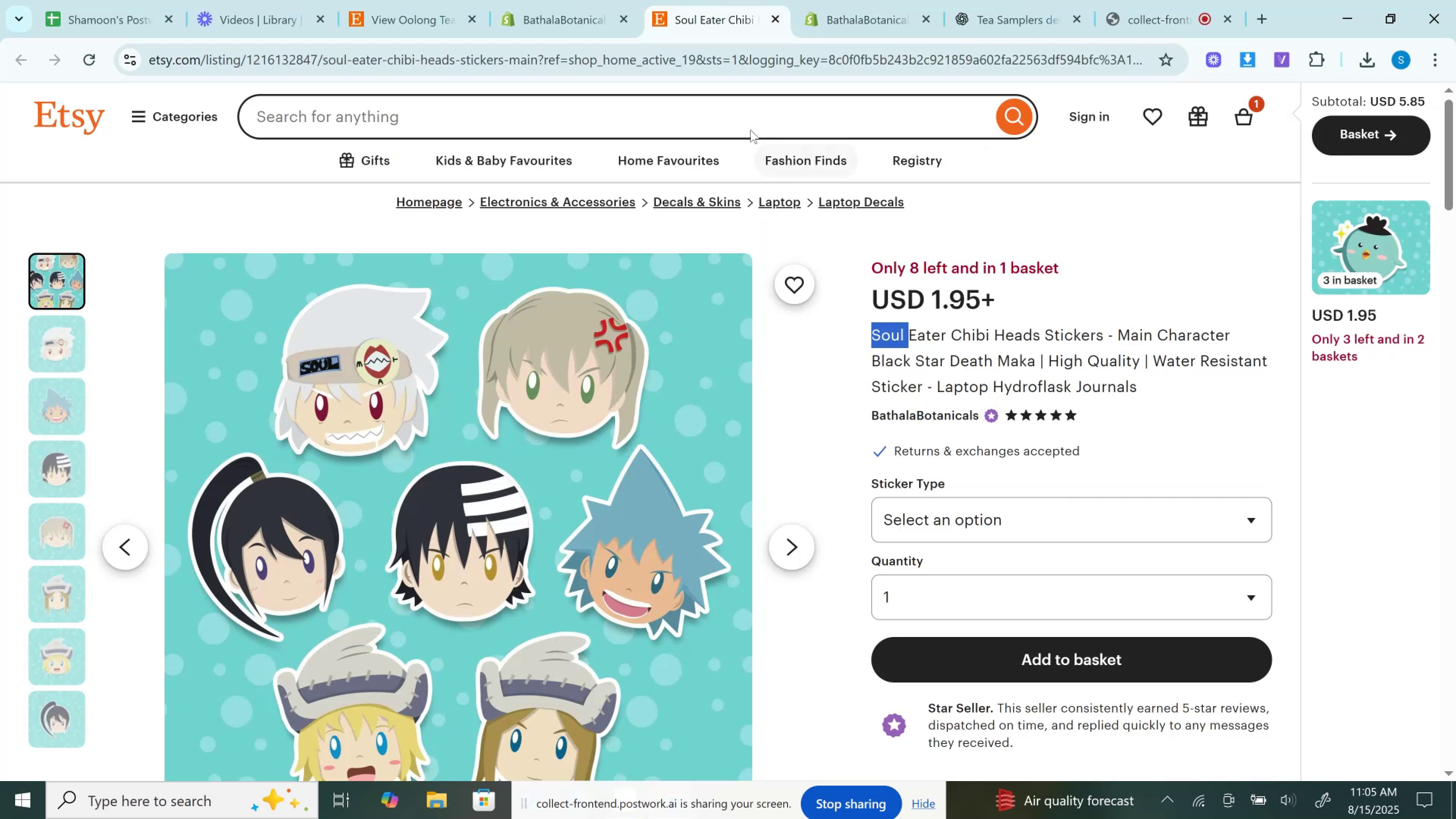 
double_click([722, 65])
 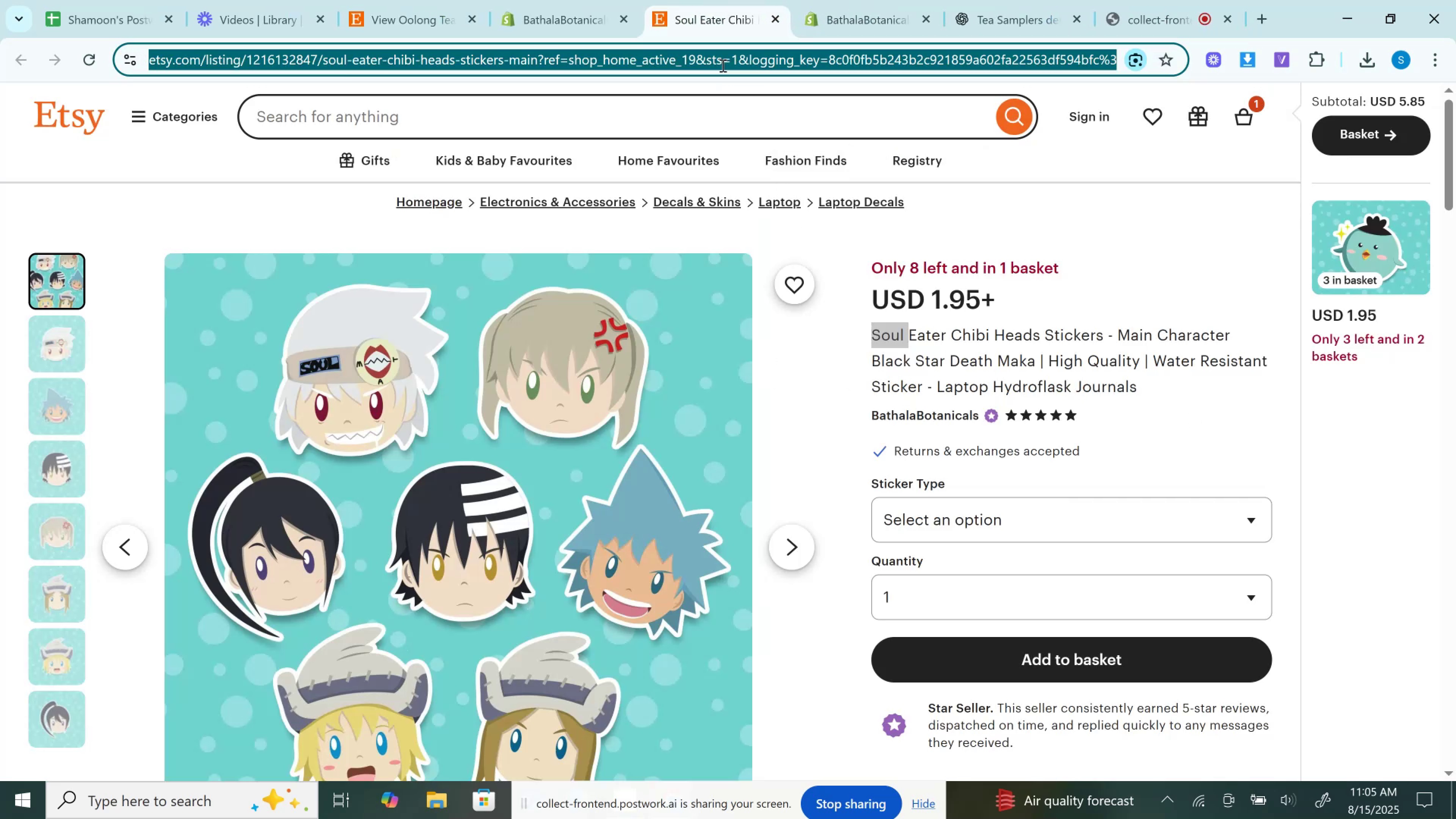 
key(Control+C)
 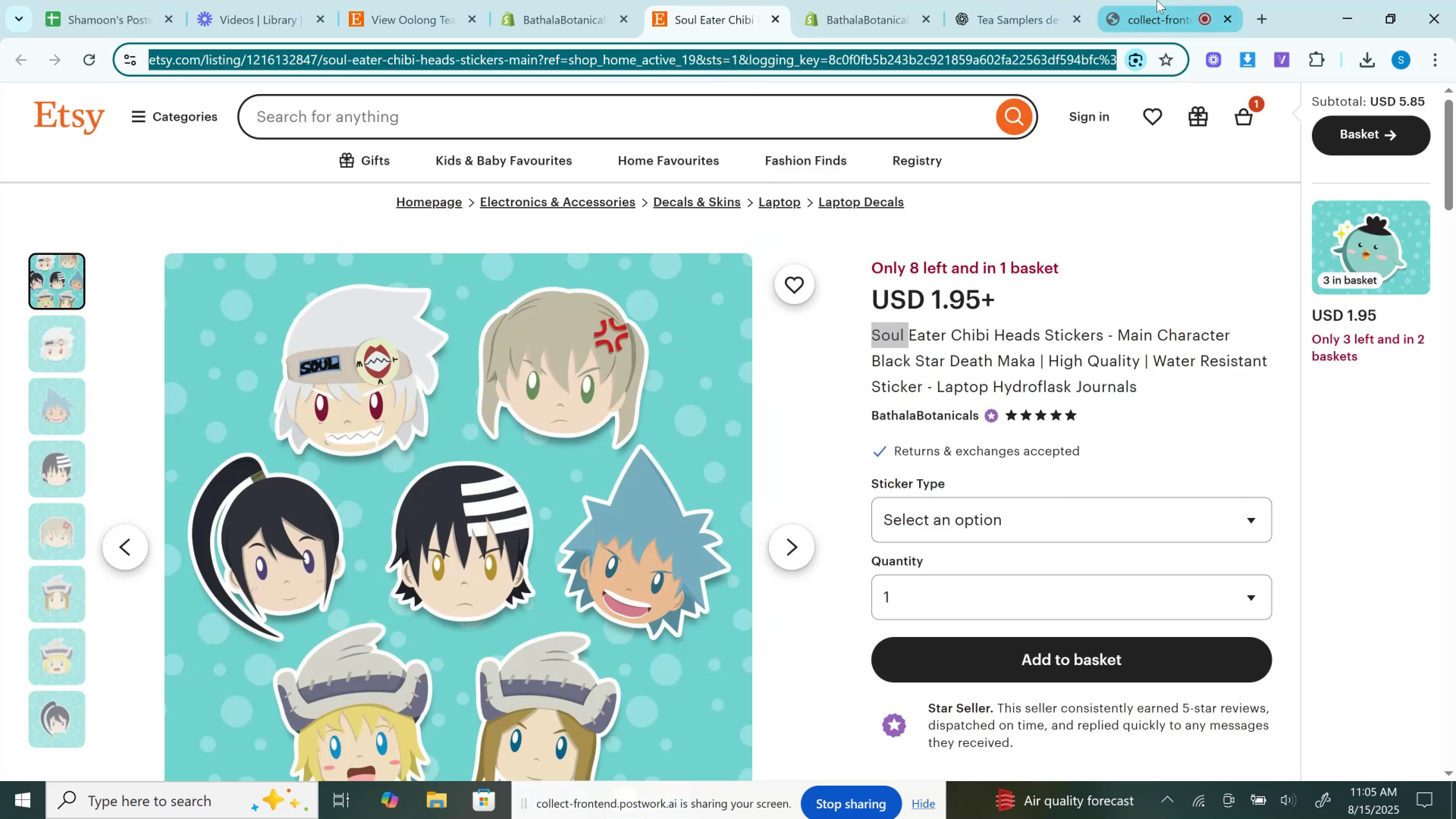 
left_click([1069, 0])
 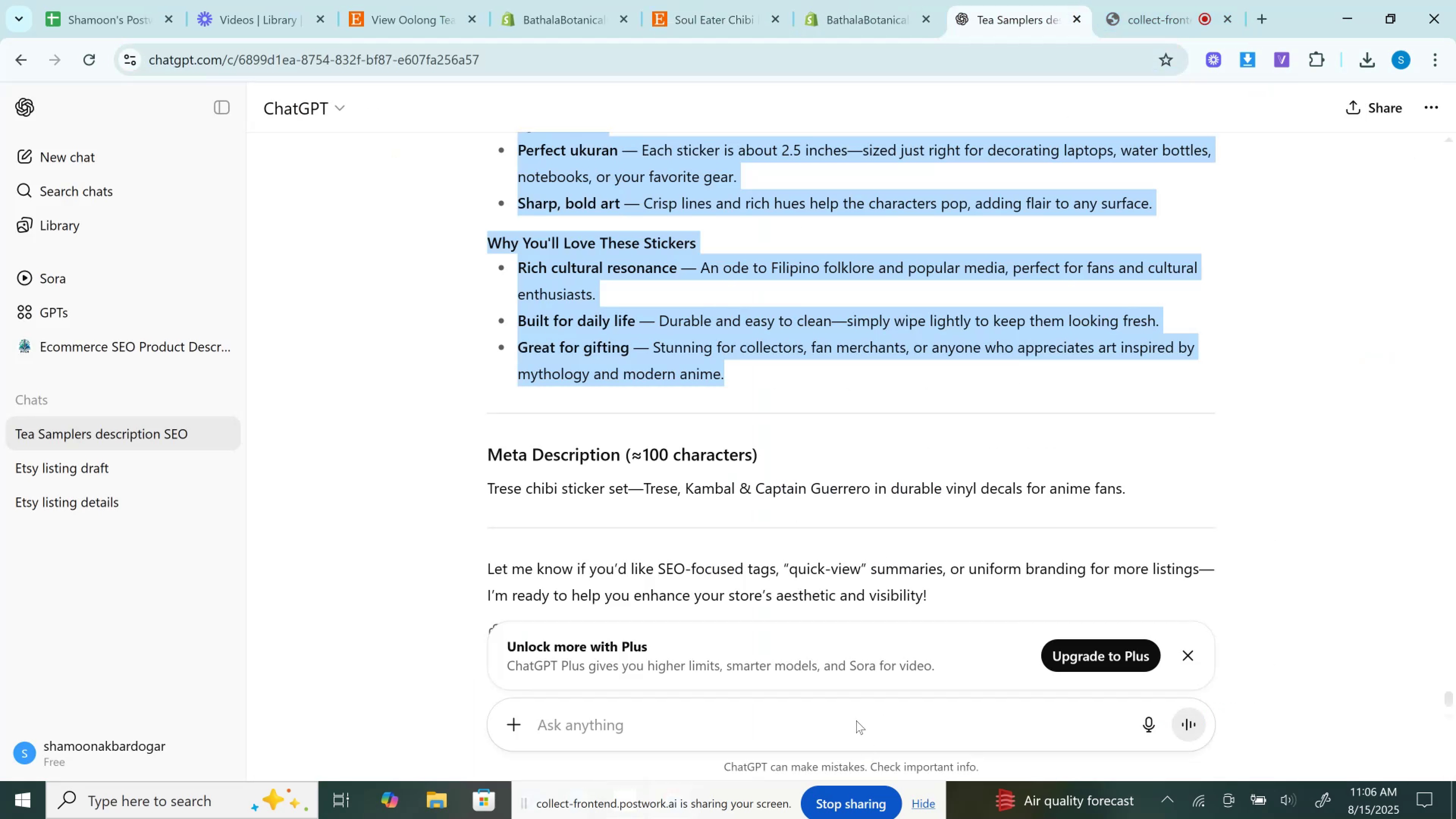 
left_click([855, 720])
 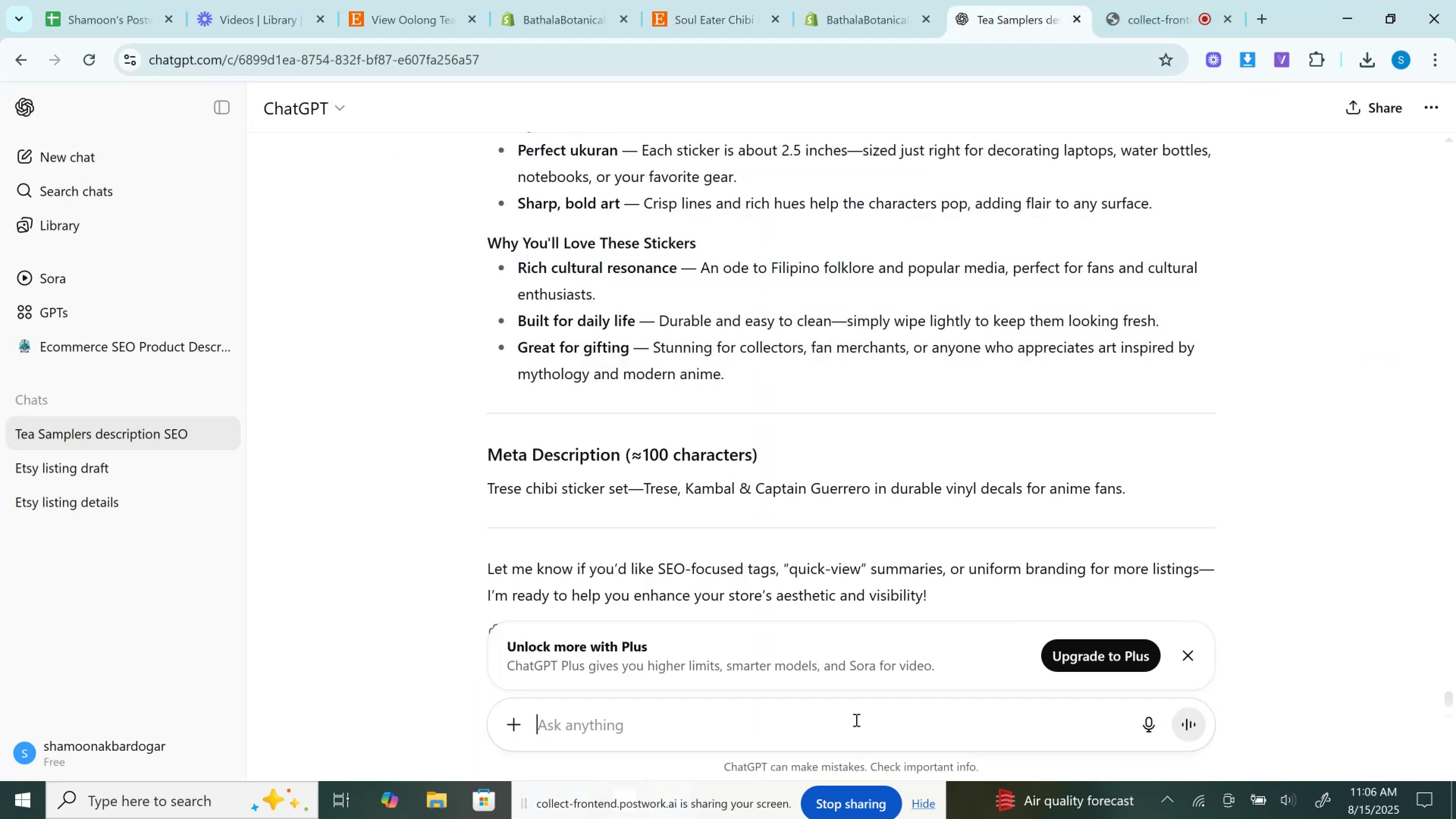 
key(Control+V)
 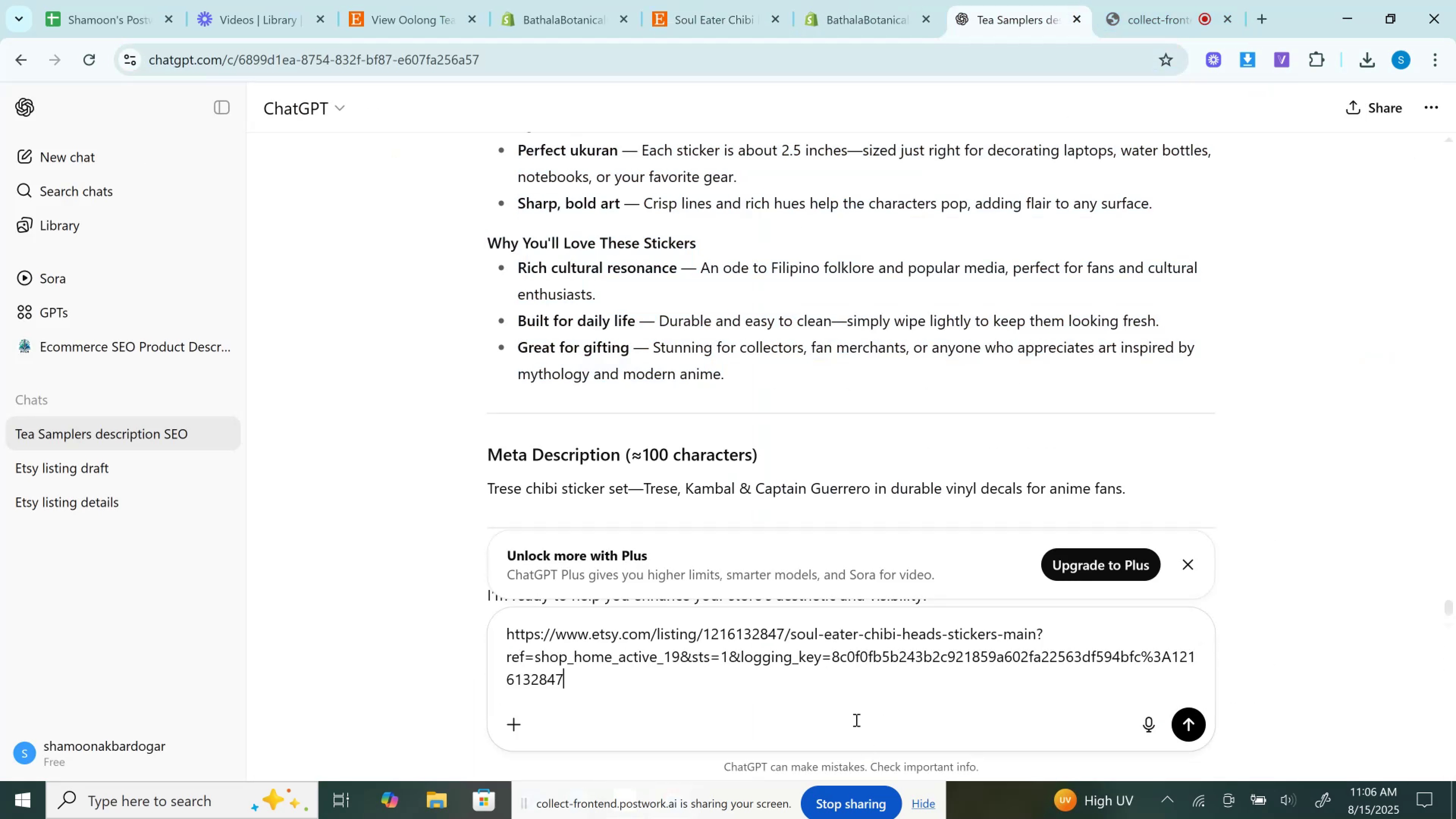 
key(Enter)
 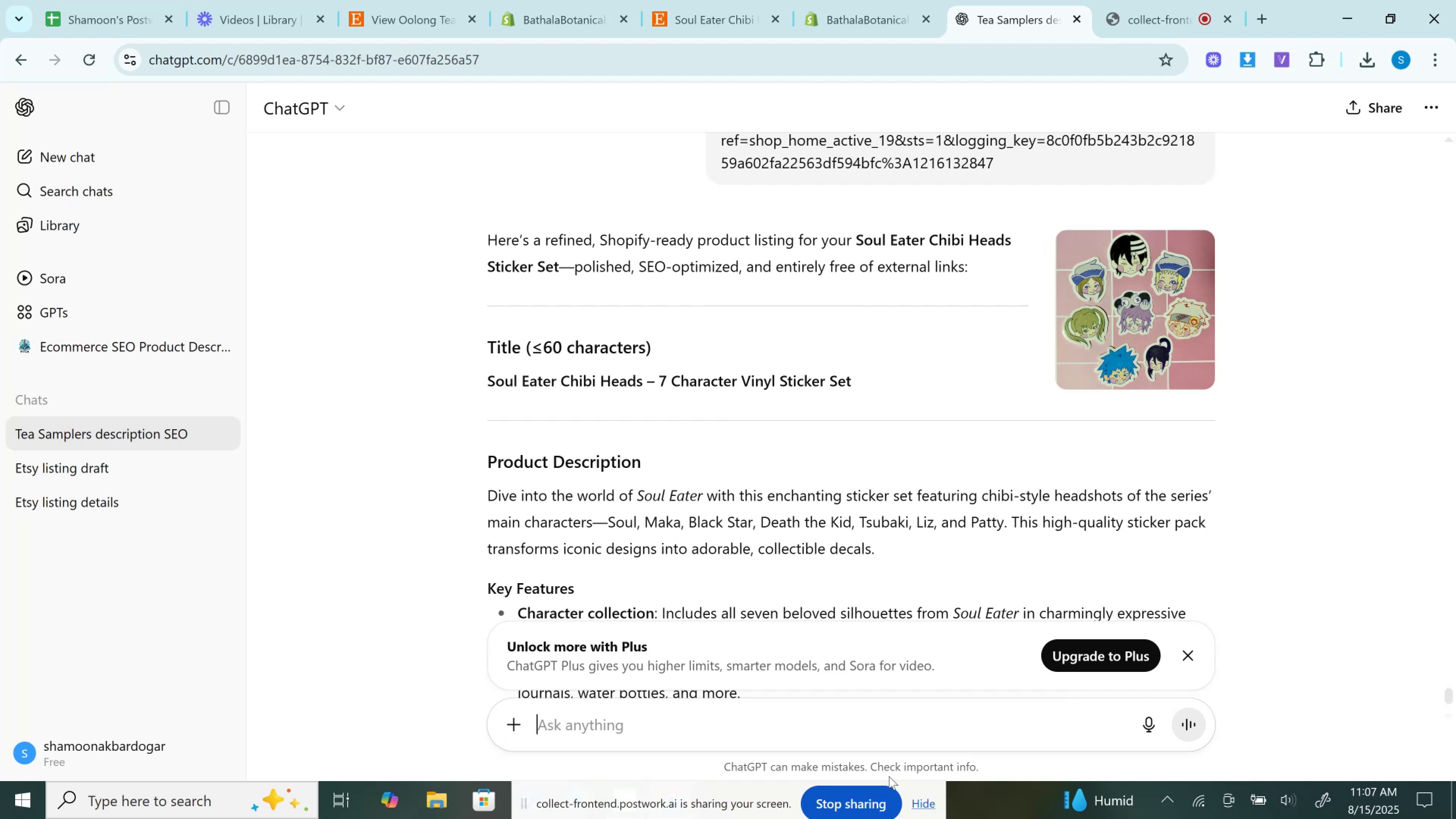 
wait(95.44)
 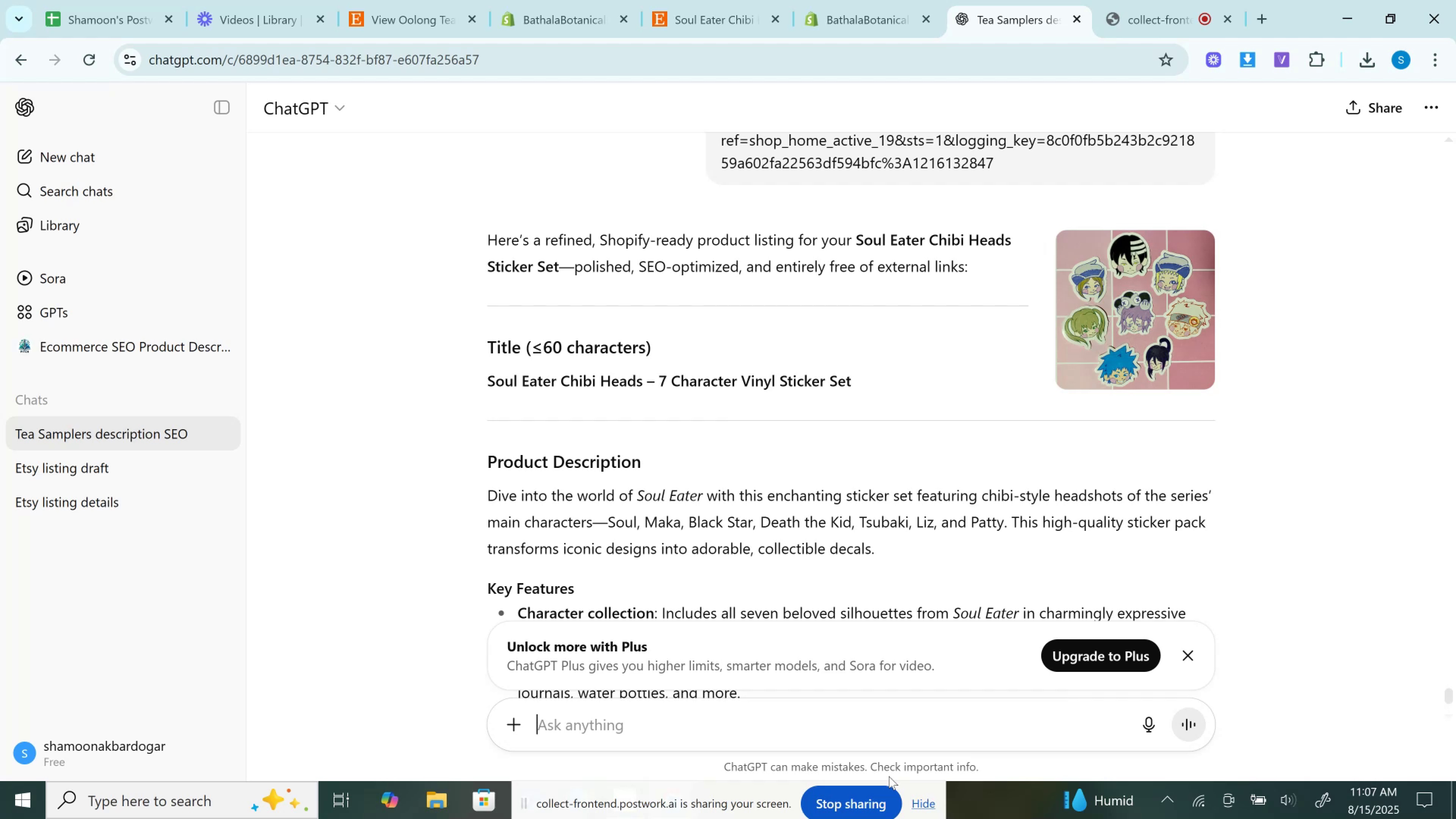 
left_click_drag(start_coordinate=[850, 379], to_coordinate=[851, 376])
 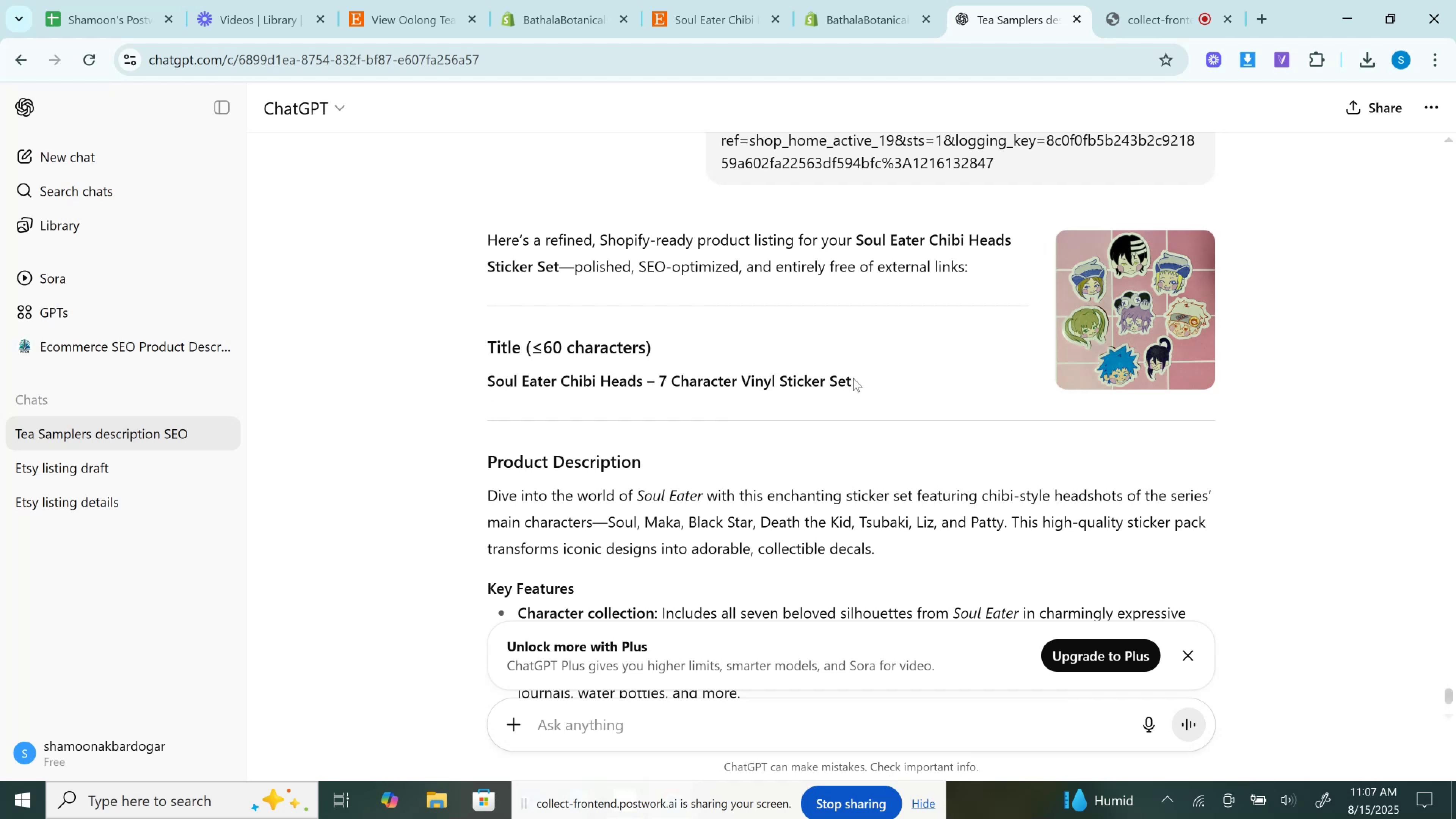 
left_click_drag(start_coordinate=[853, 378], to_coordinate=[479, 395])
 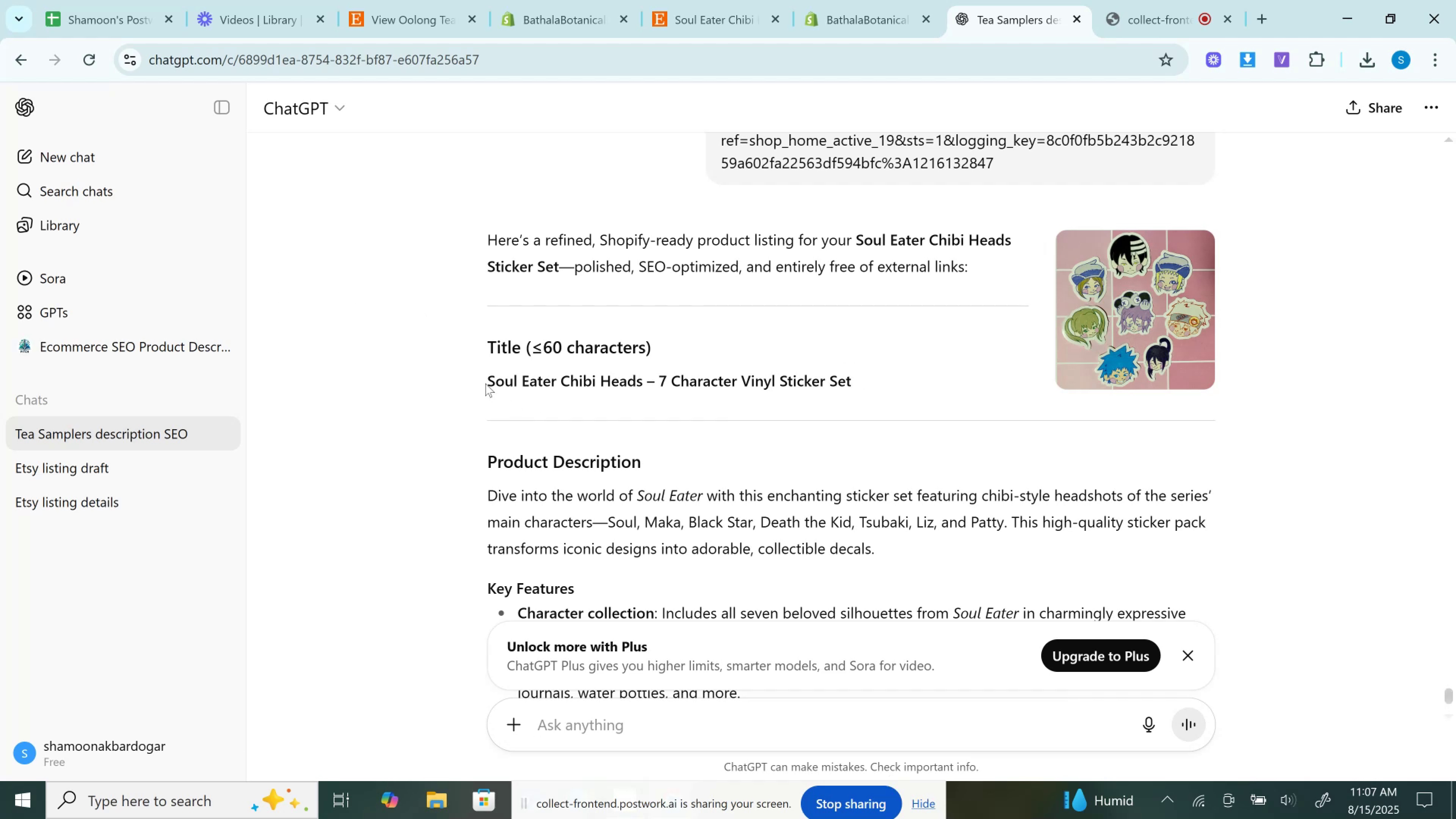 
left_click_drag(start_coordinate=[487, 383], to_coordinate=[849, 405])
 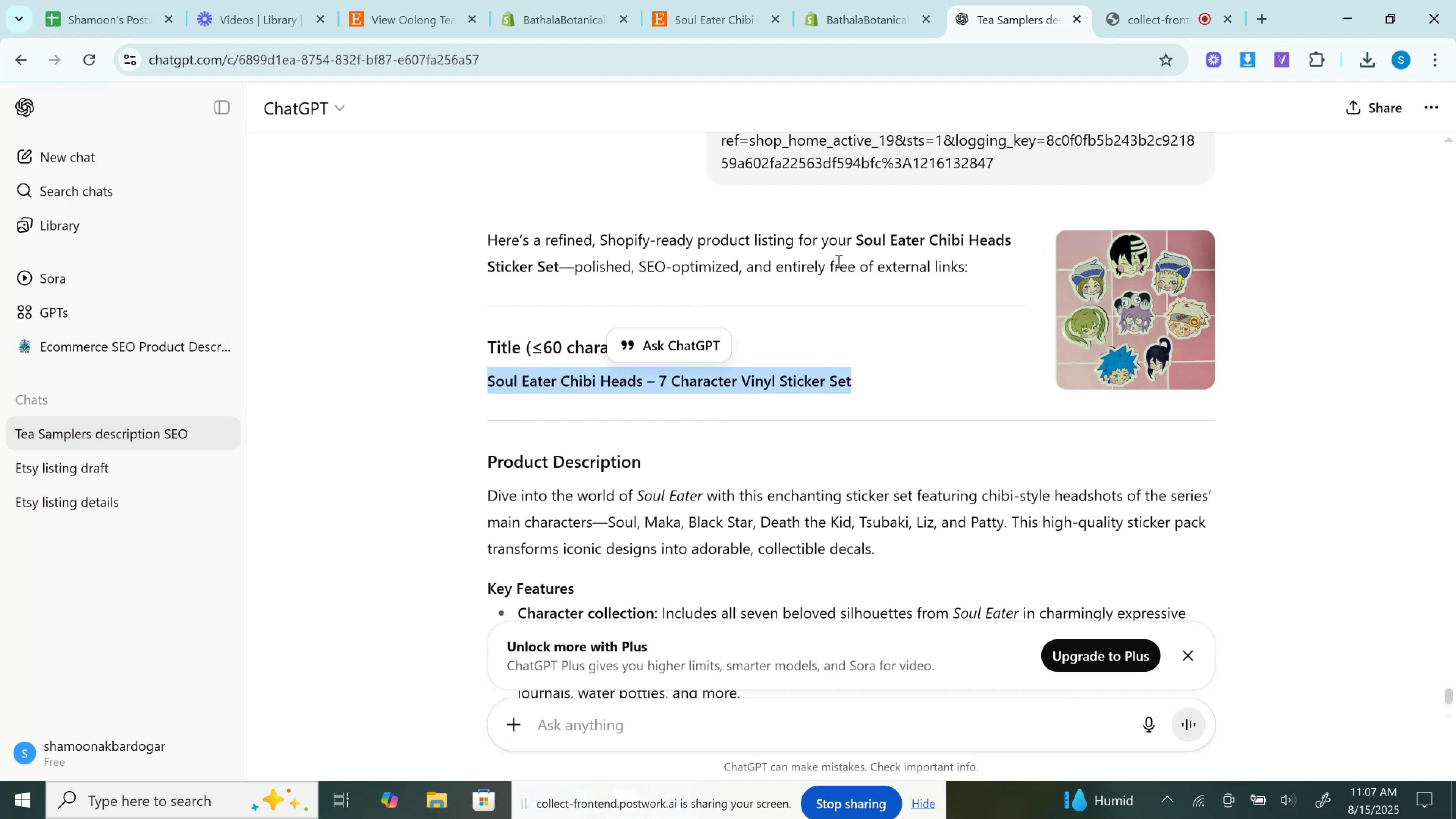 
key(Control+C)
 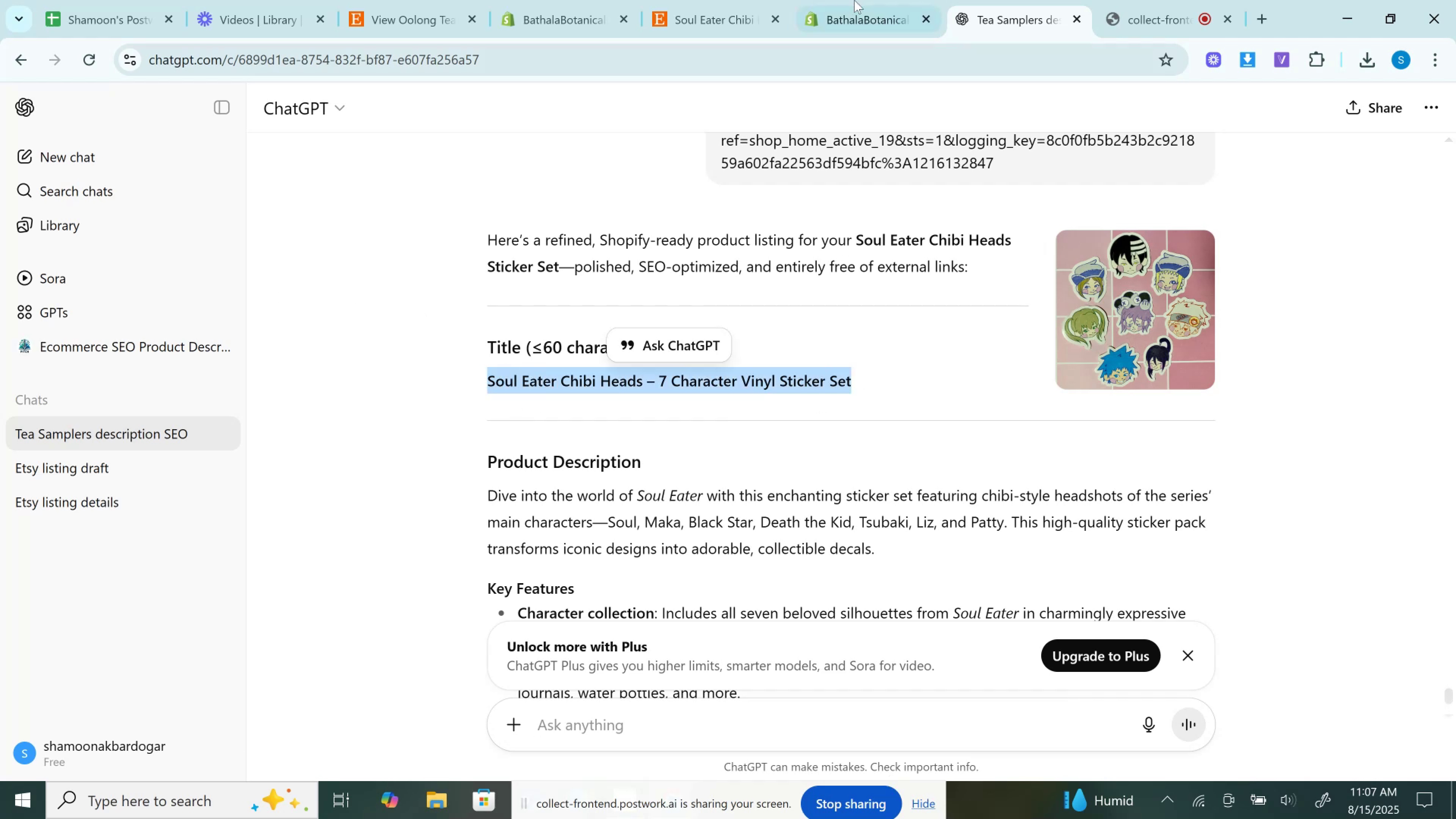 
left_click([856, 0])
 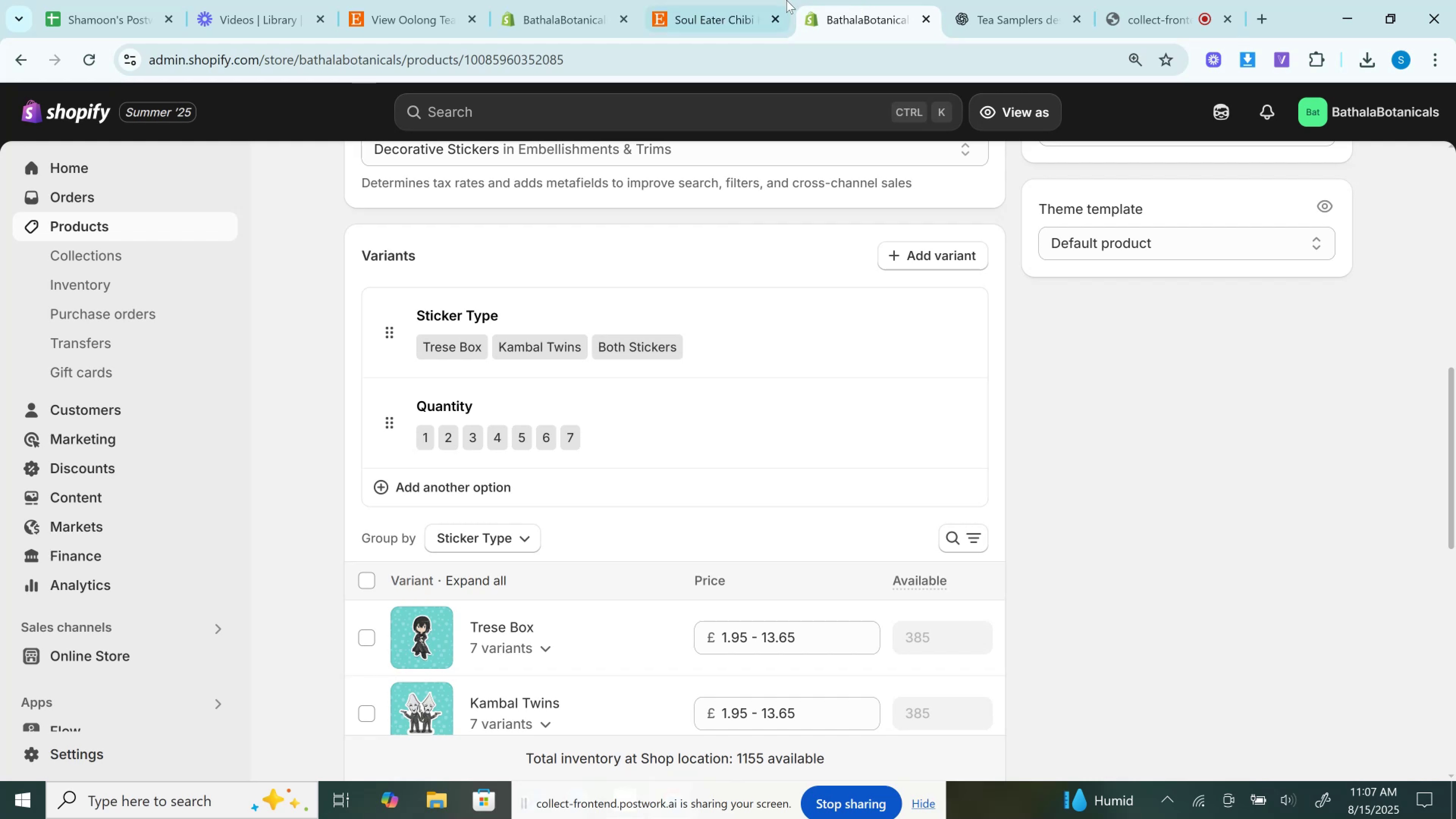 
left_click([748, 3])
 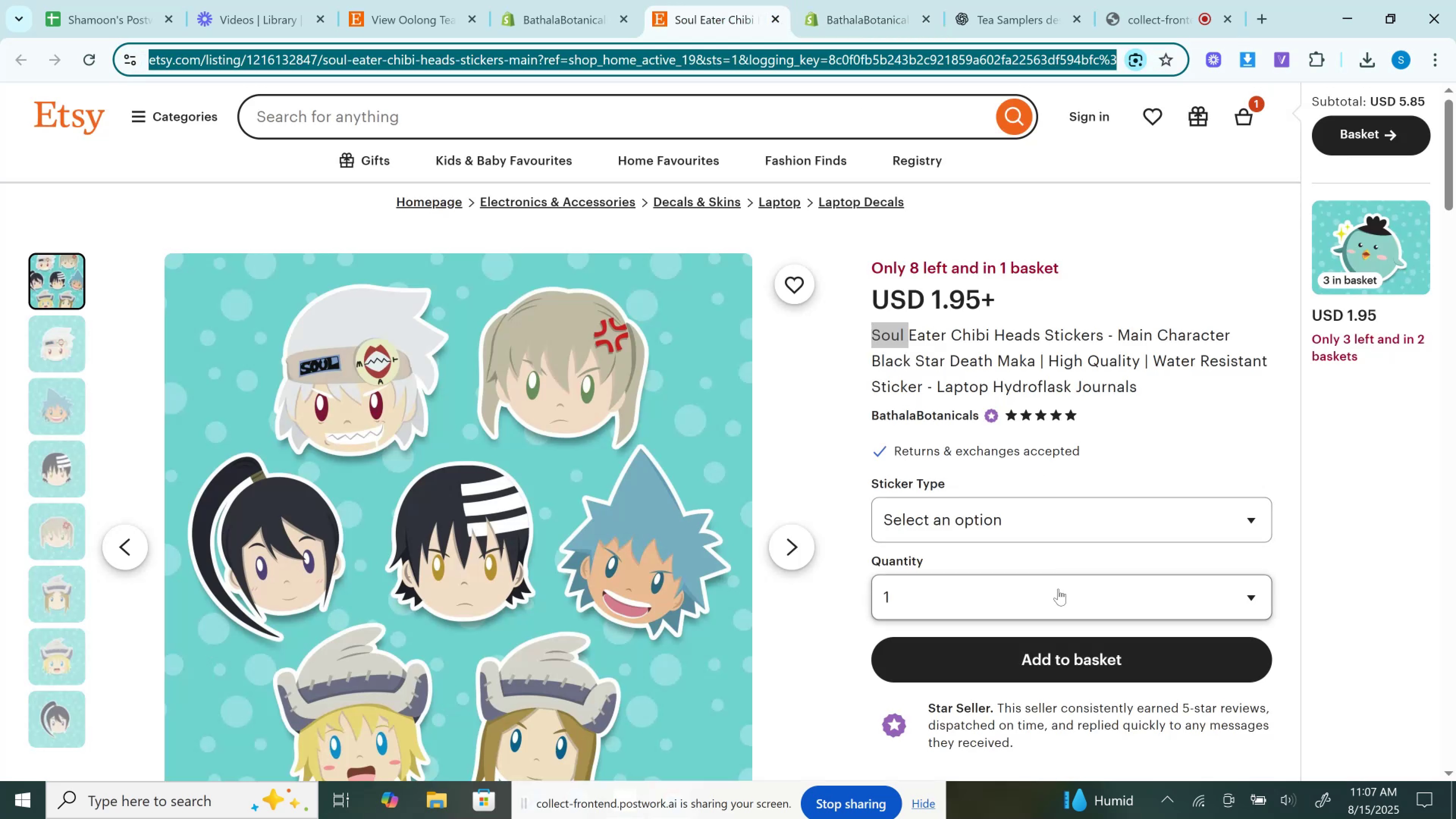 
left_click([1058, 601])
 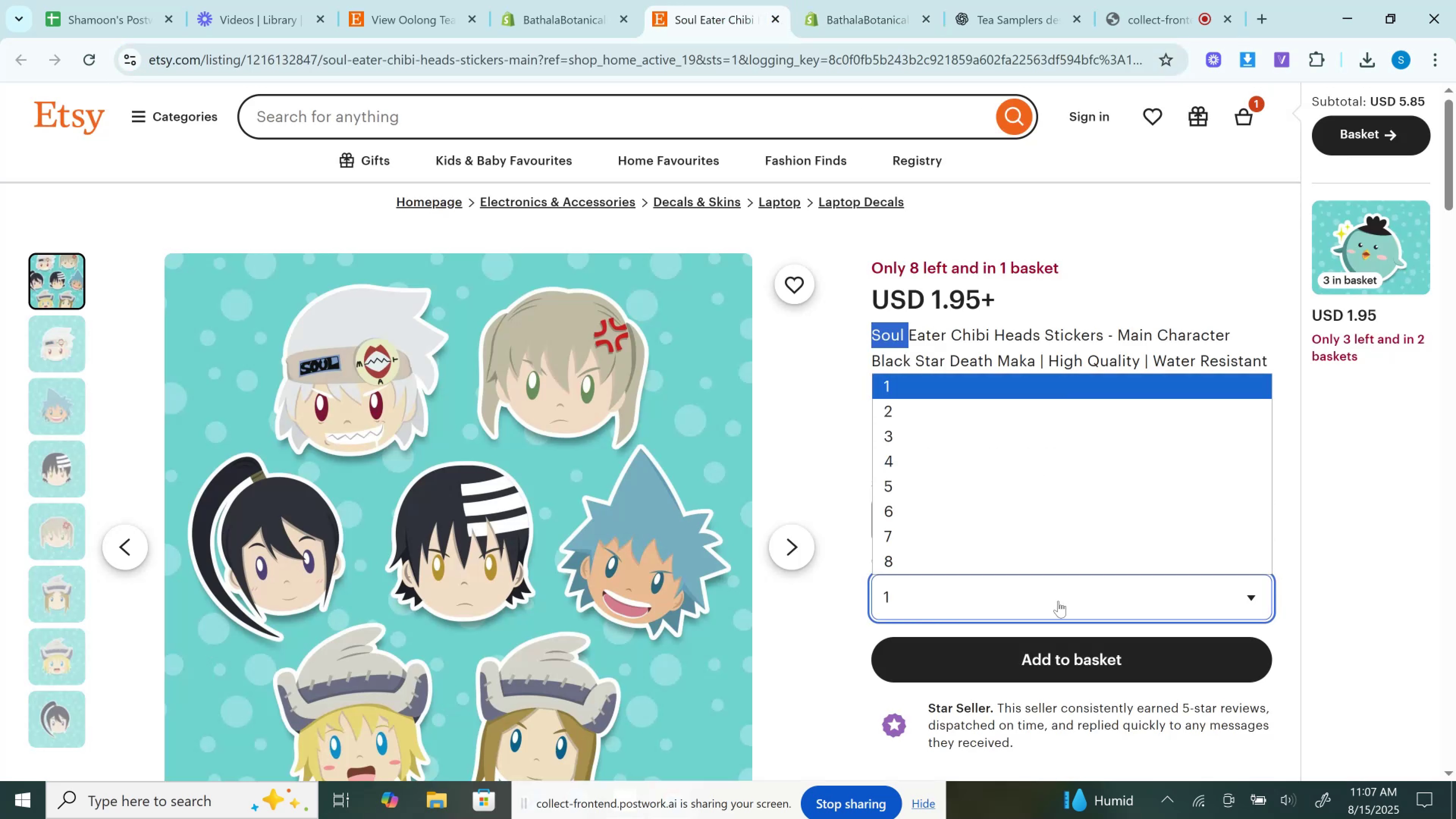 
left_click([1058, 601])
 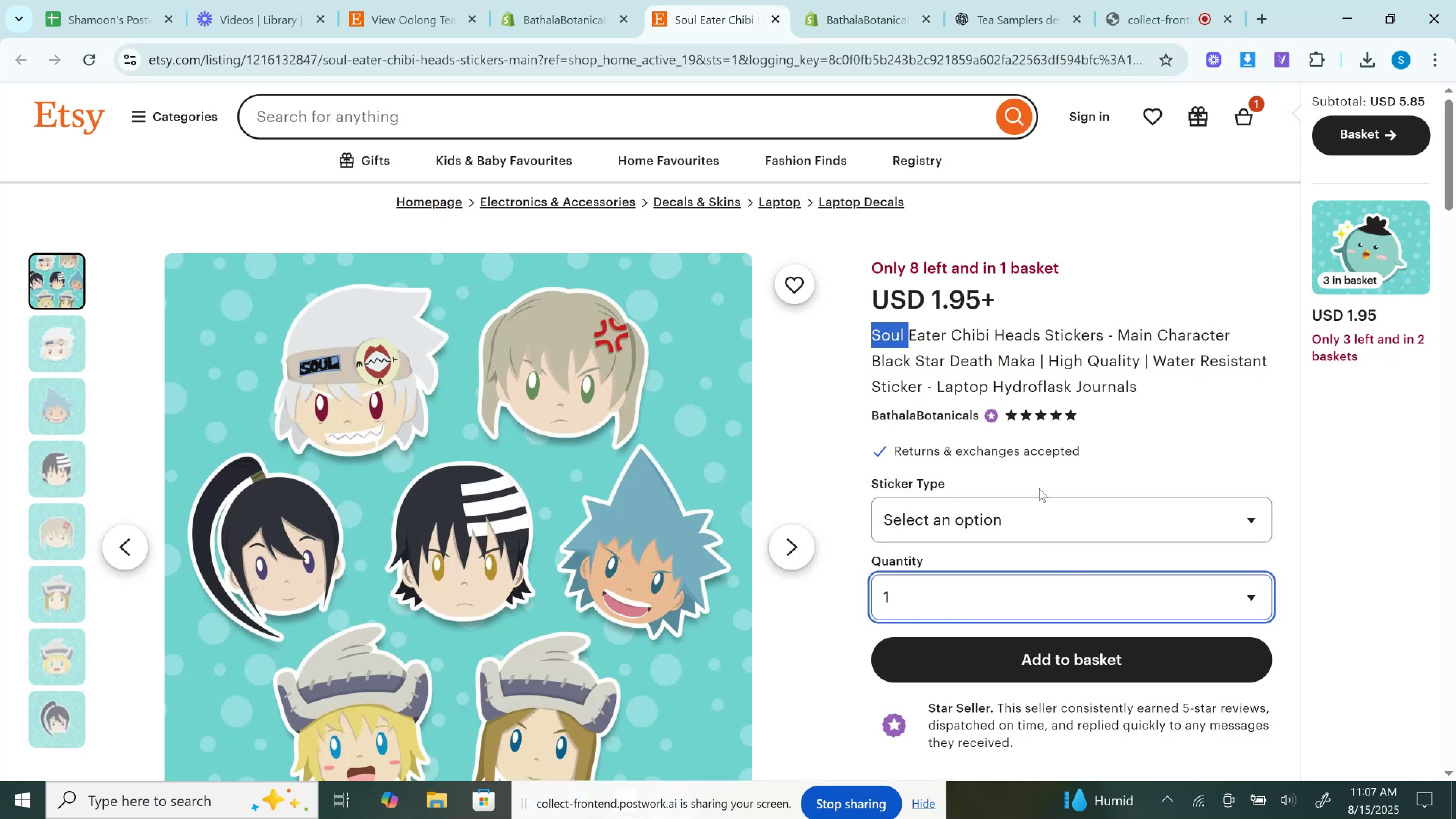 
double_click([1039, 488])
 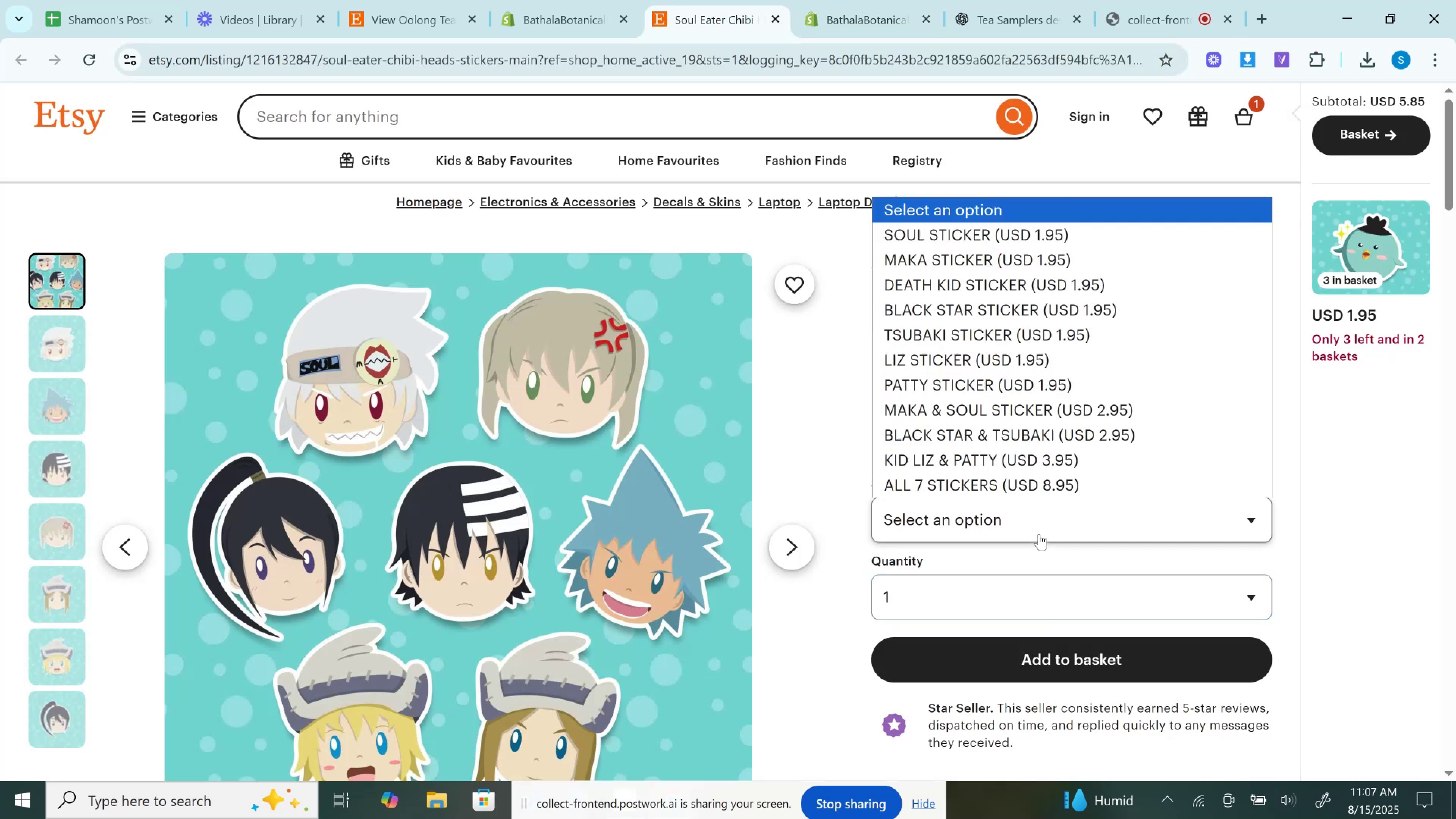 
triple_click([1039, 534])
 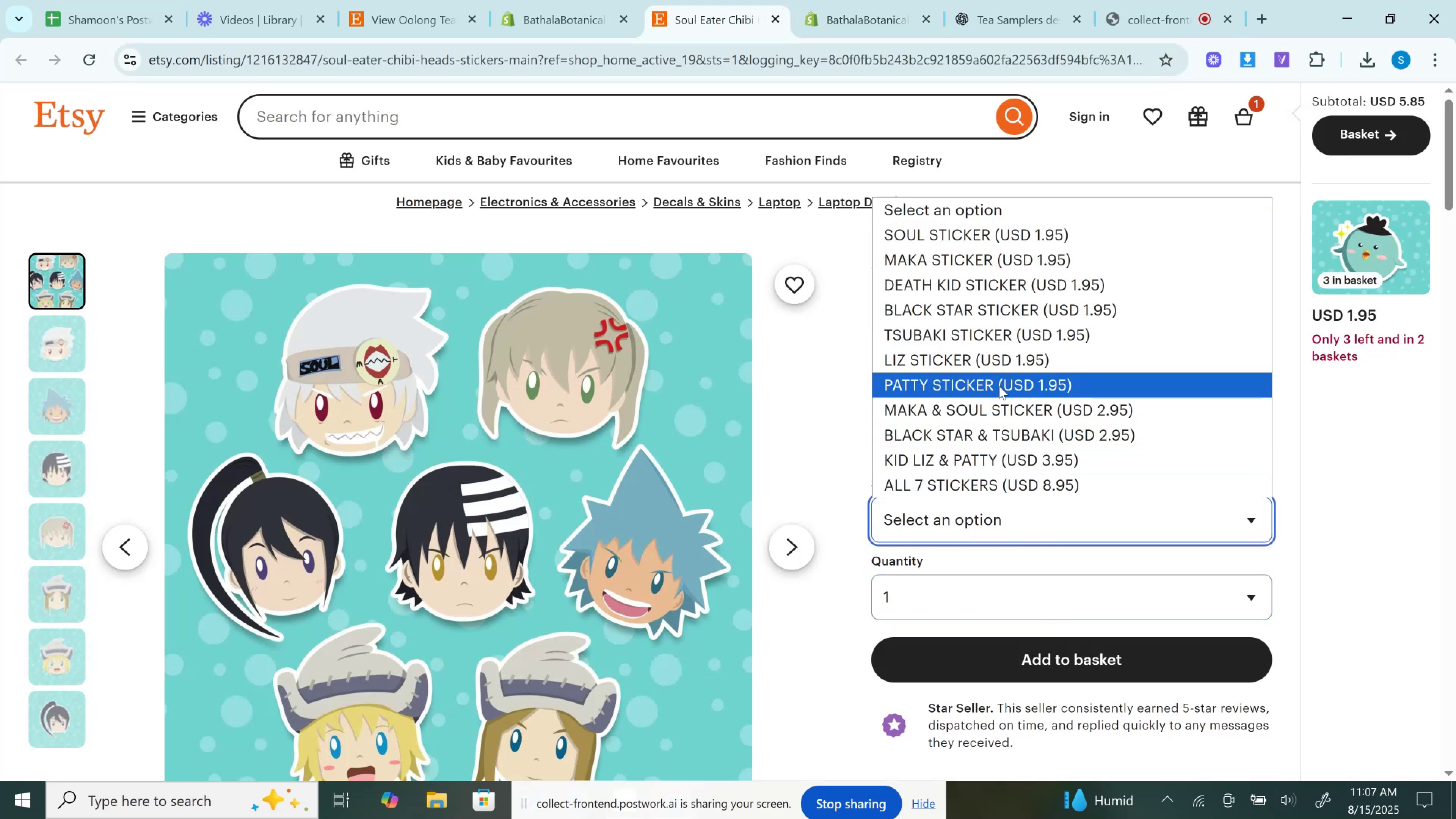 
left_click([877, 0])
 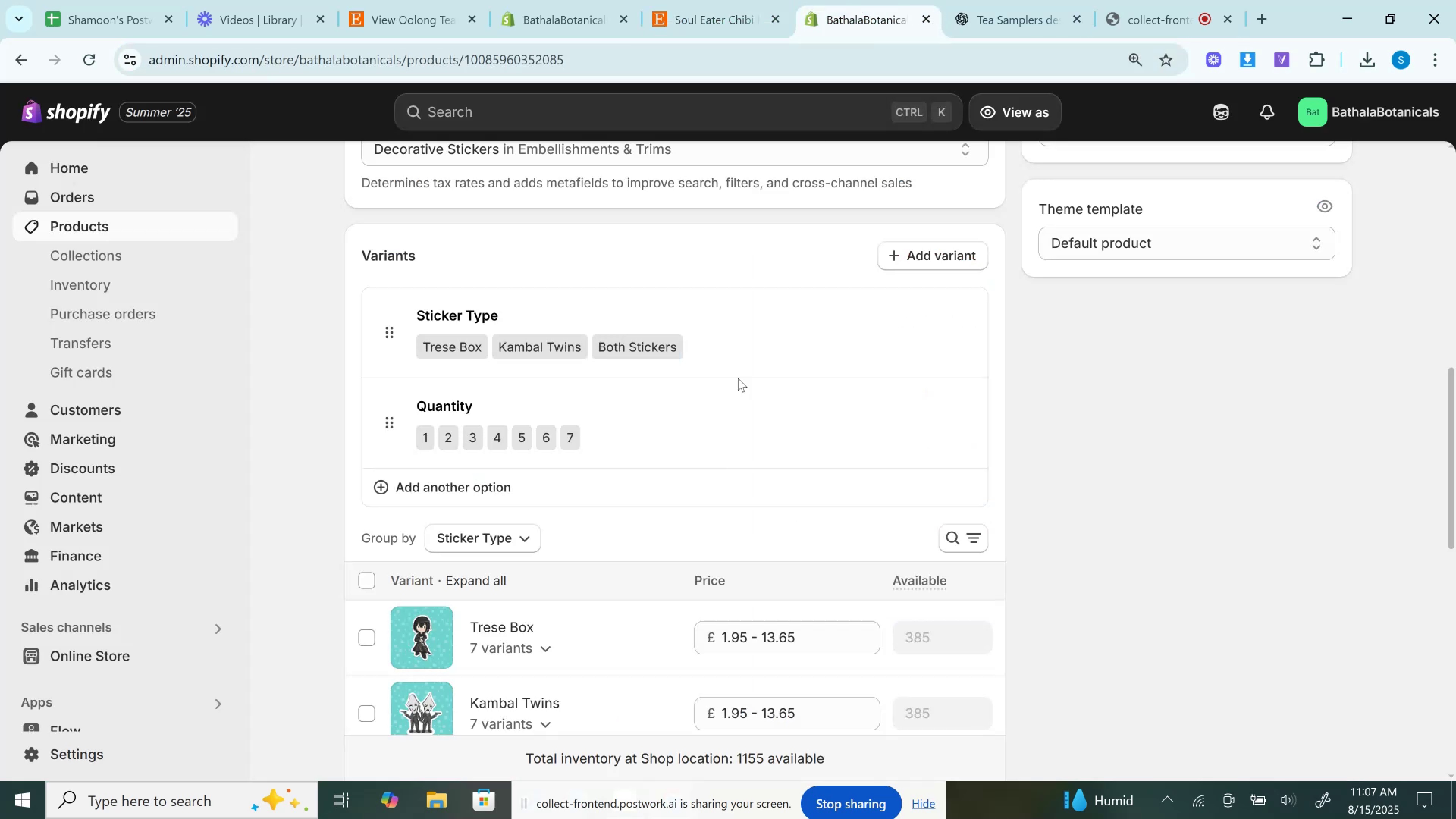 
scroll: coordinate [701, 475], scroll_direction: up, amount: 12.0
 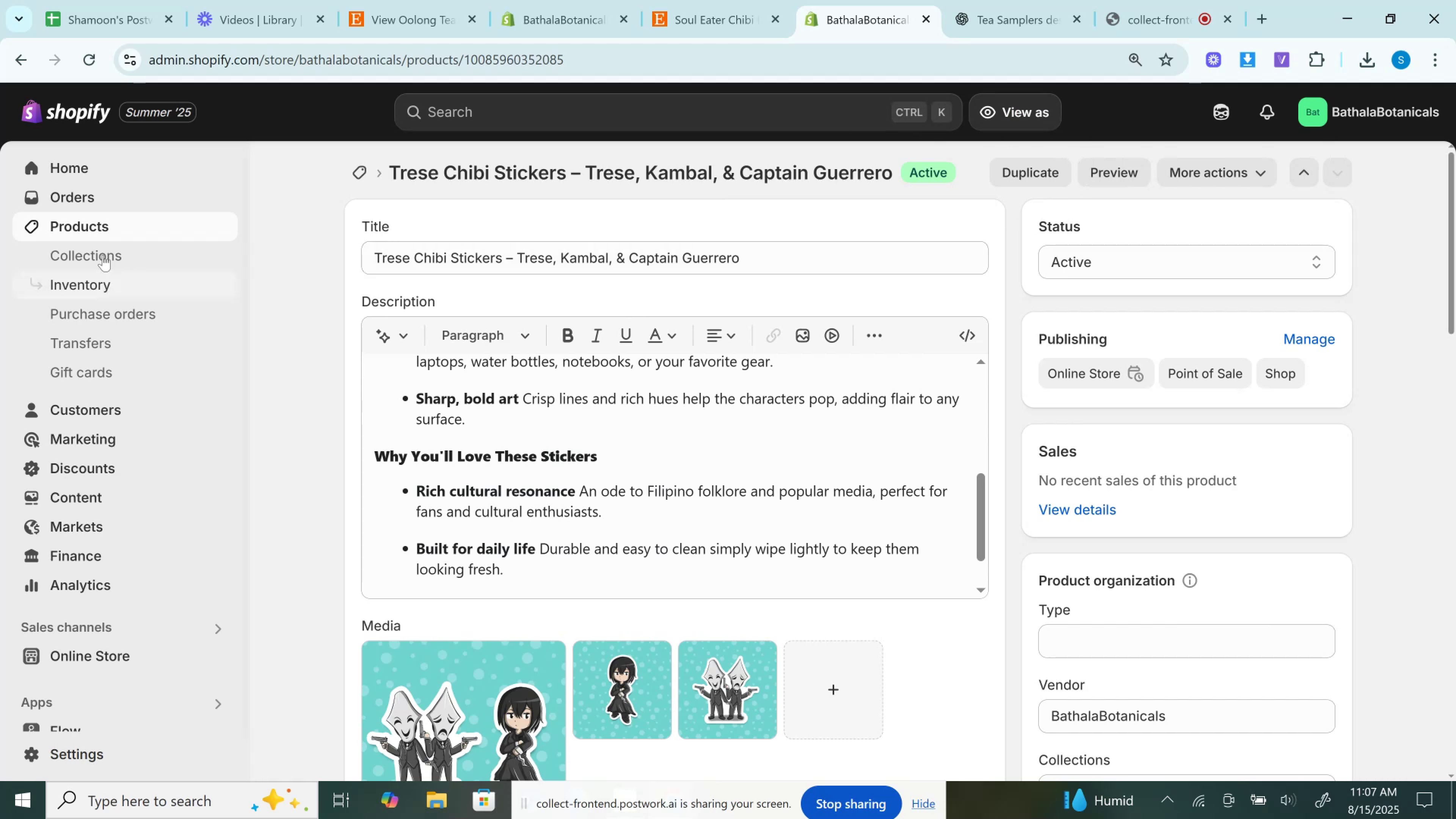 
left_click([89, 227])
 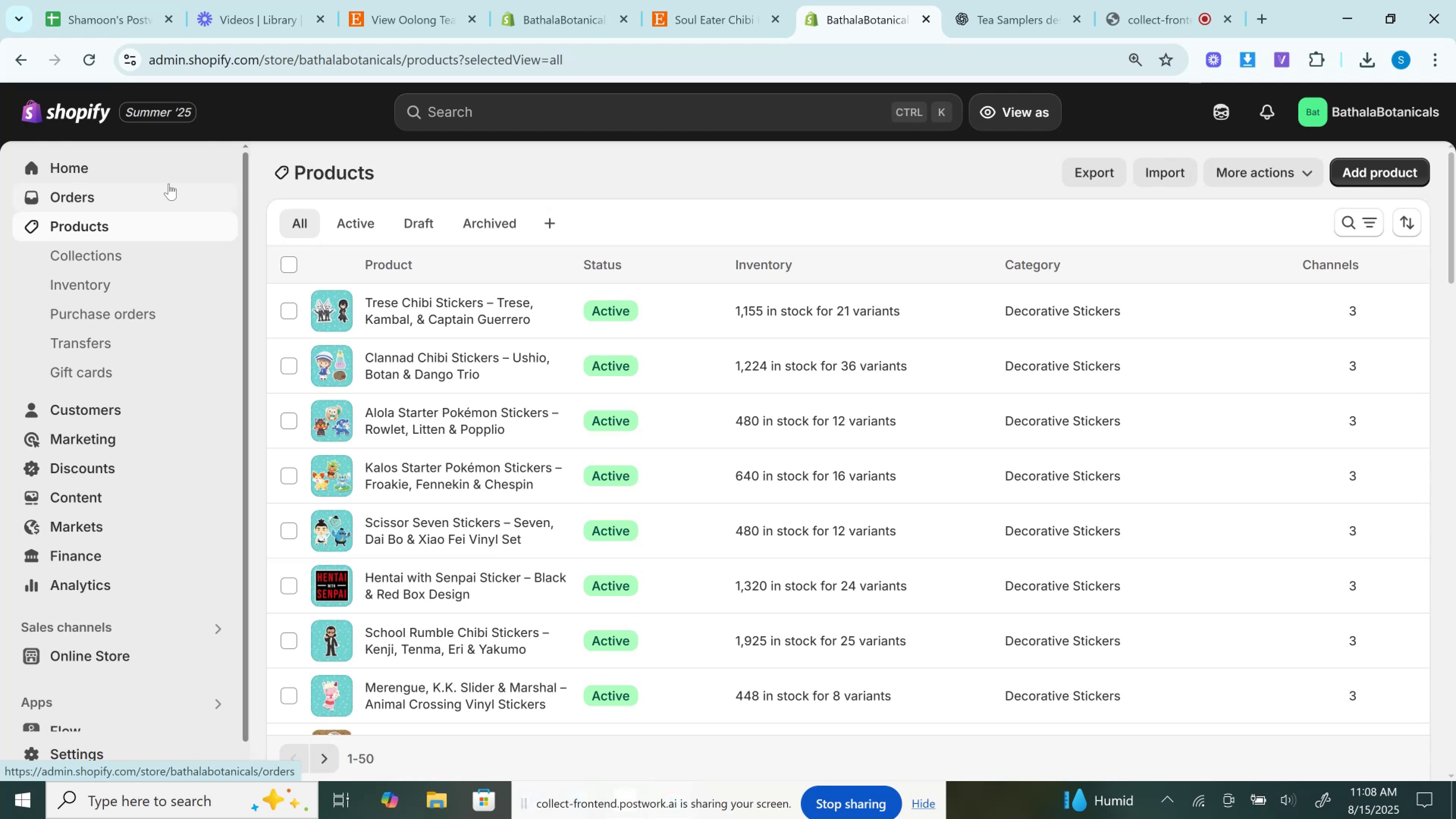 
wait(24.12)
 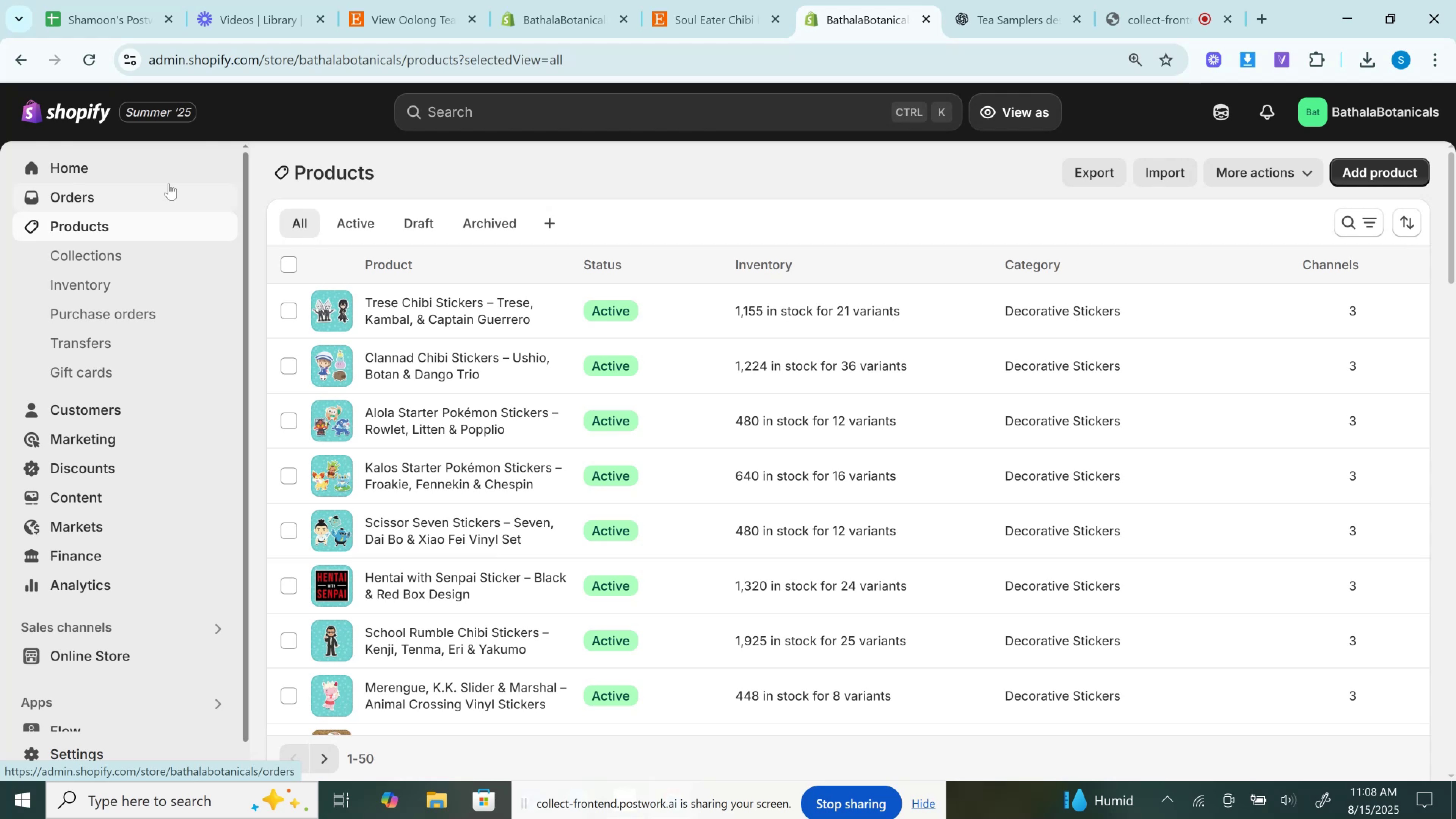 
scroll: coordinate [177, 182], scroll_direction: down, amount: 5.0
 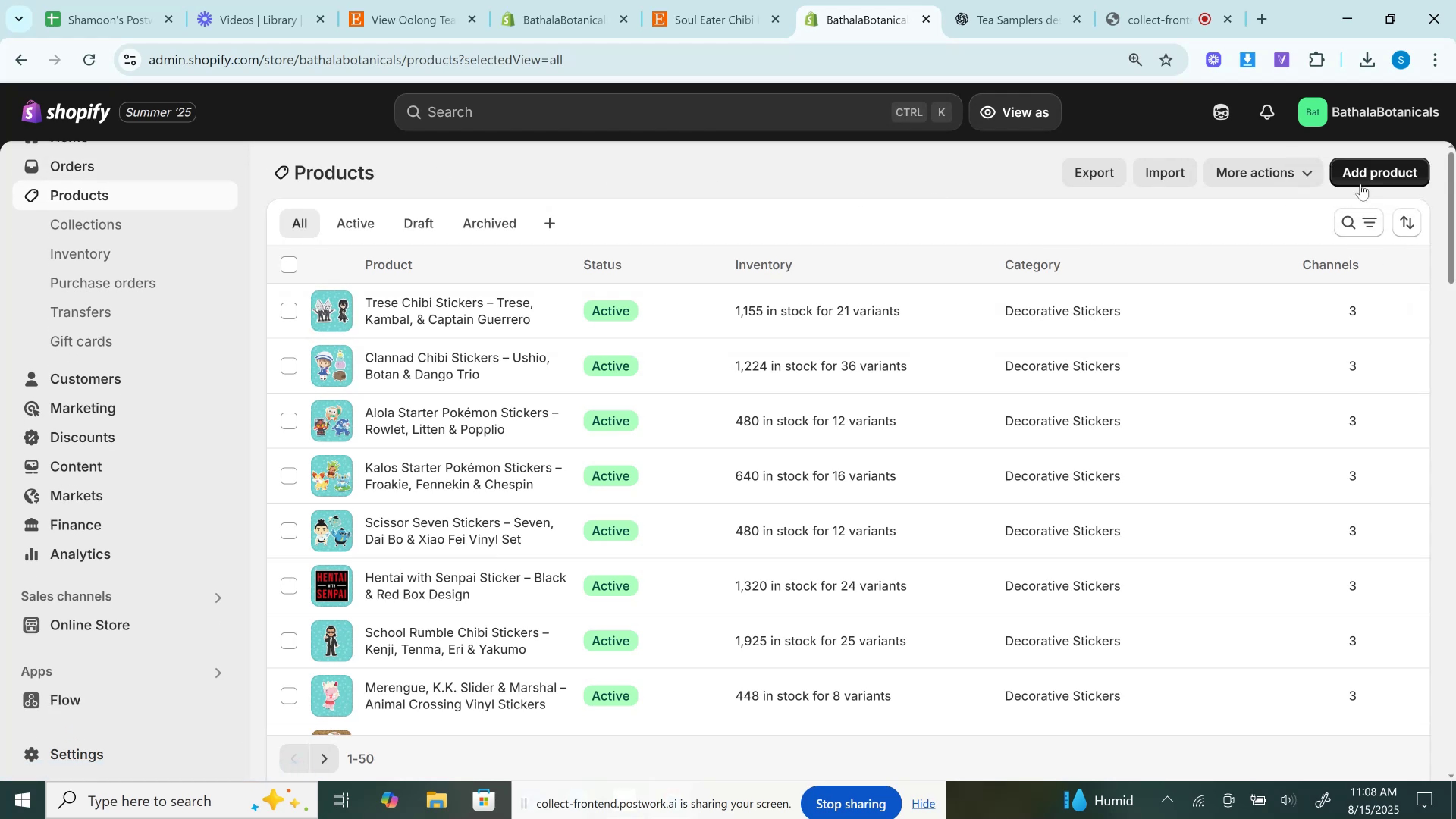 
left_click([1340, 160])
 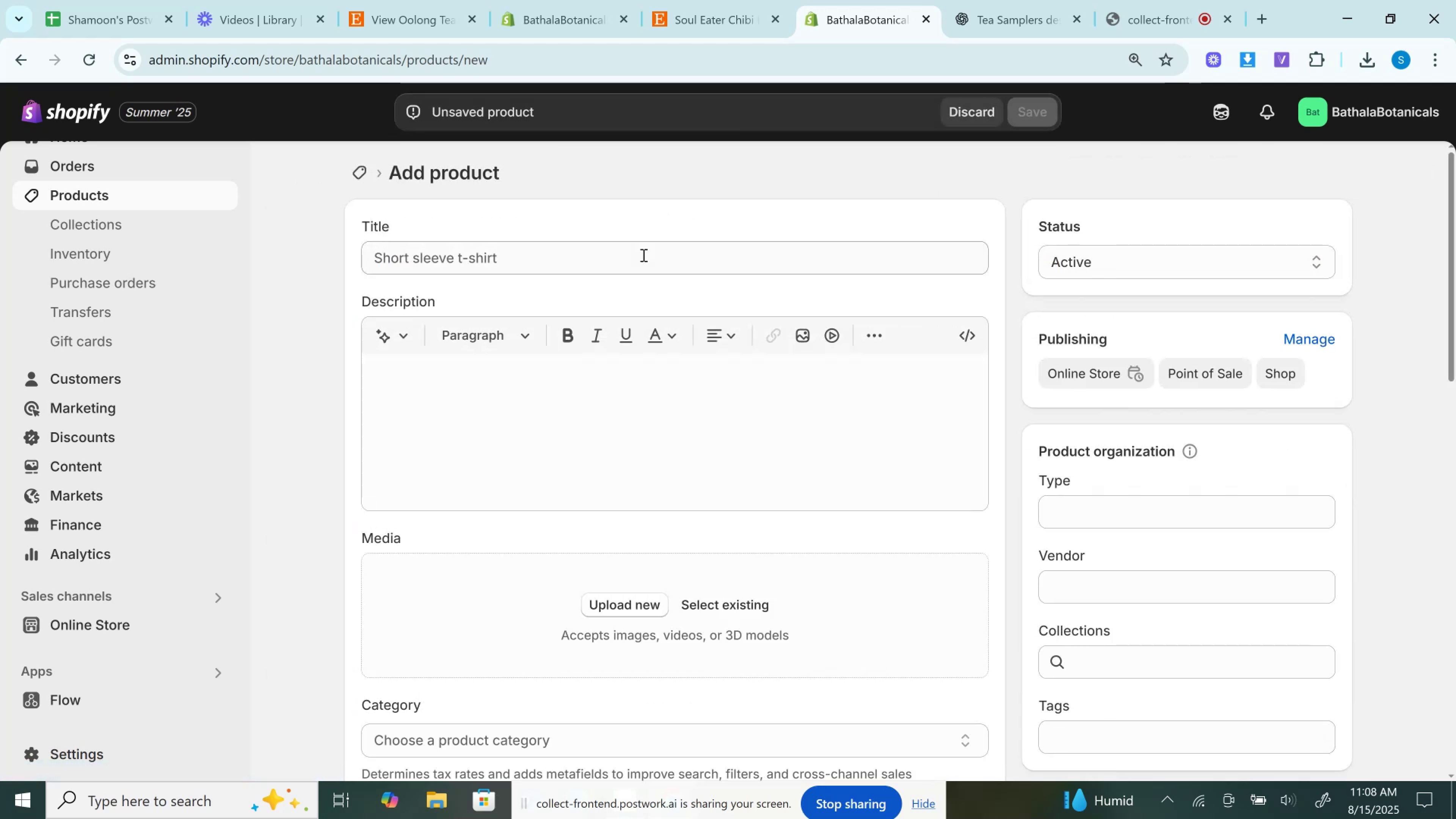 
key(Control+V)
 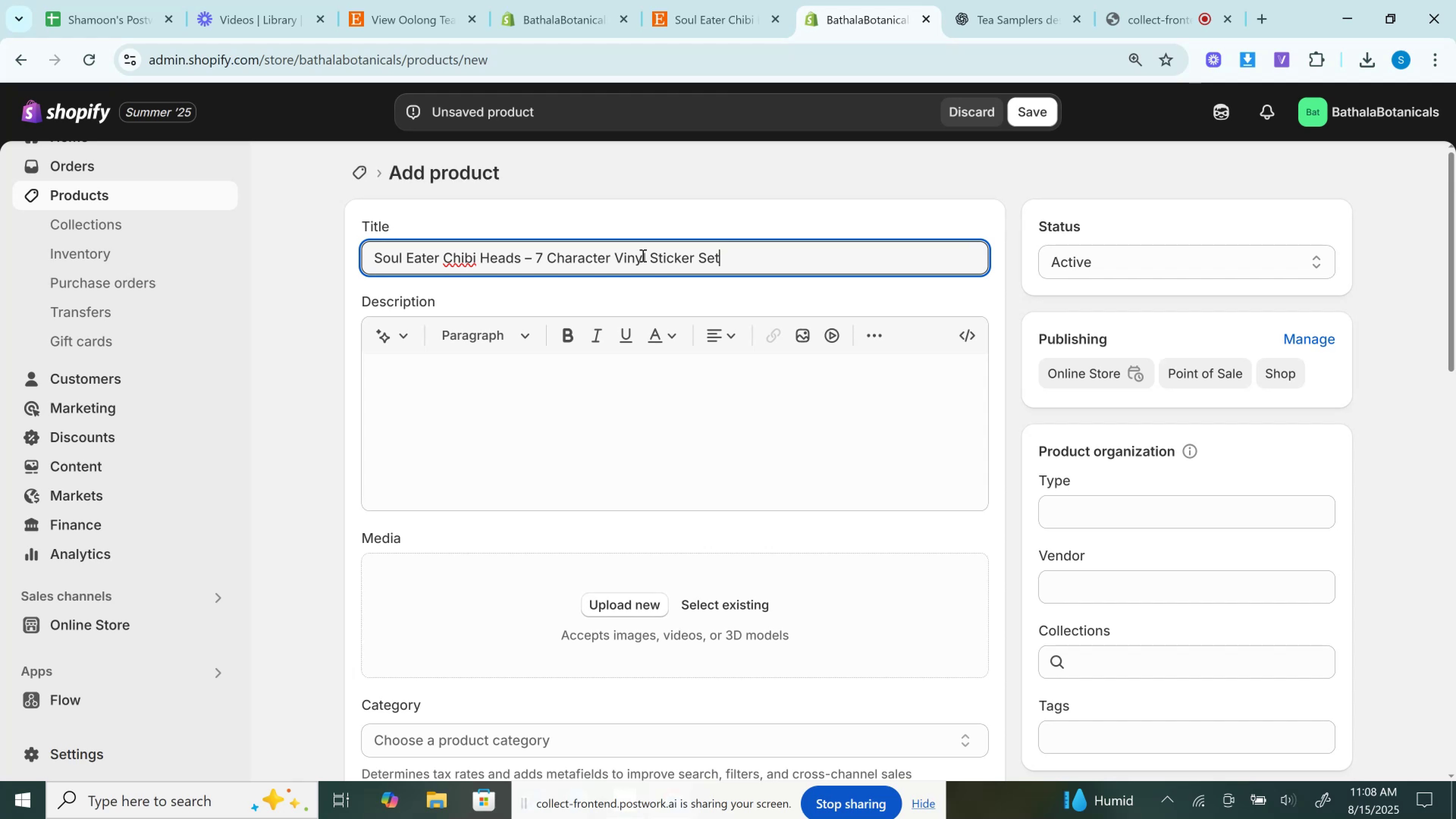 
wait(17.93)
 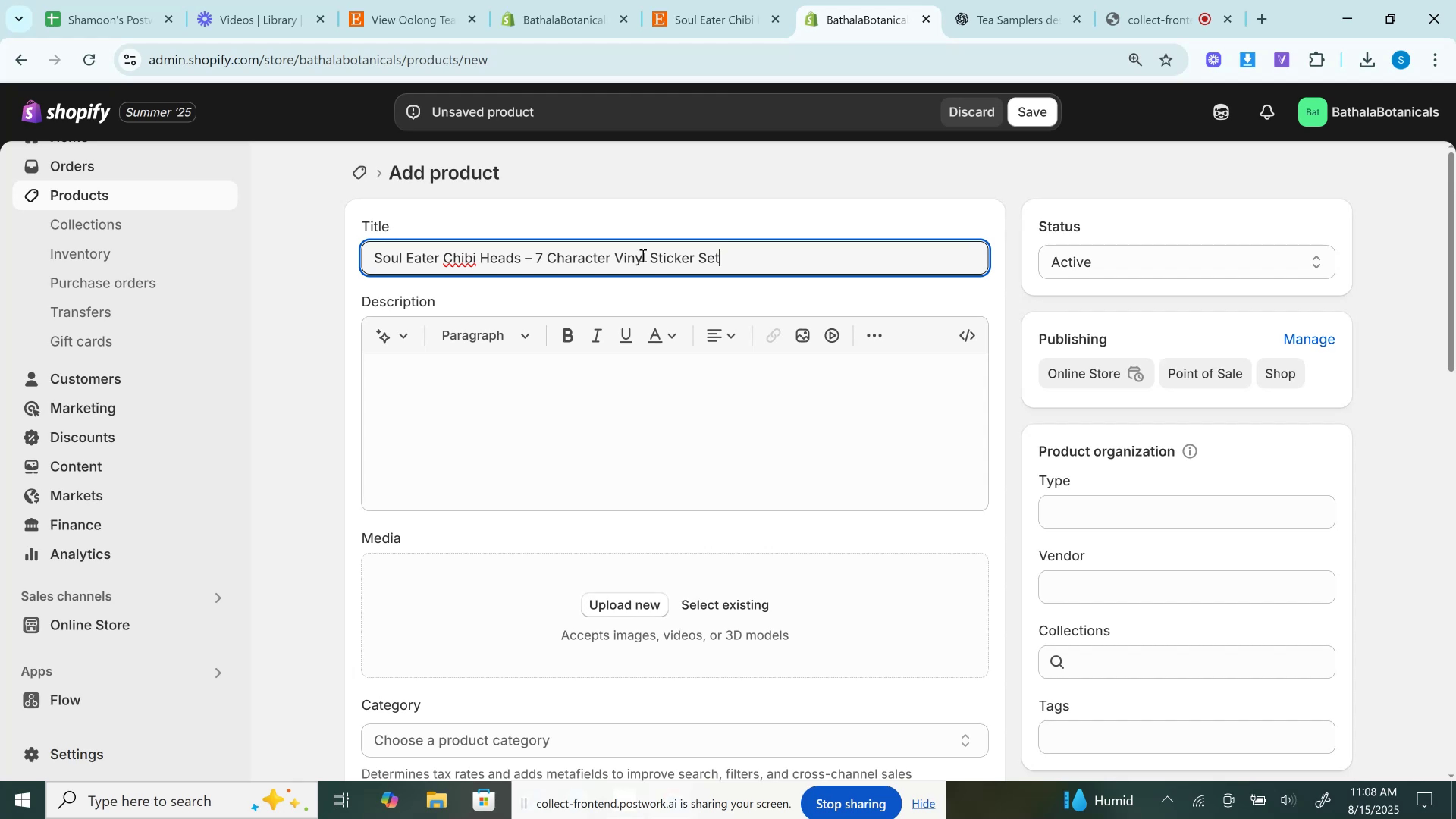 
left_click([1016, 0])
 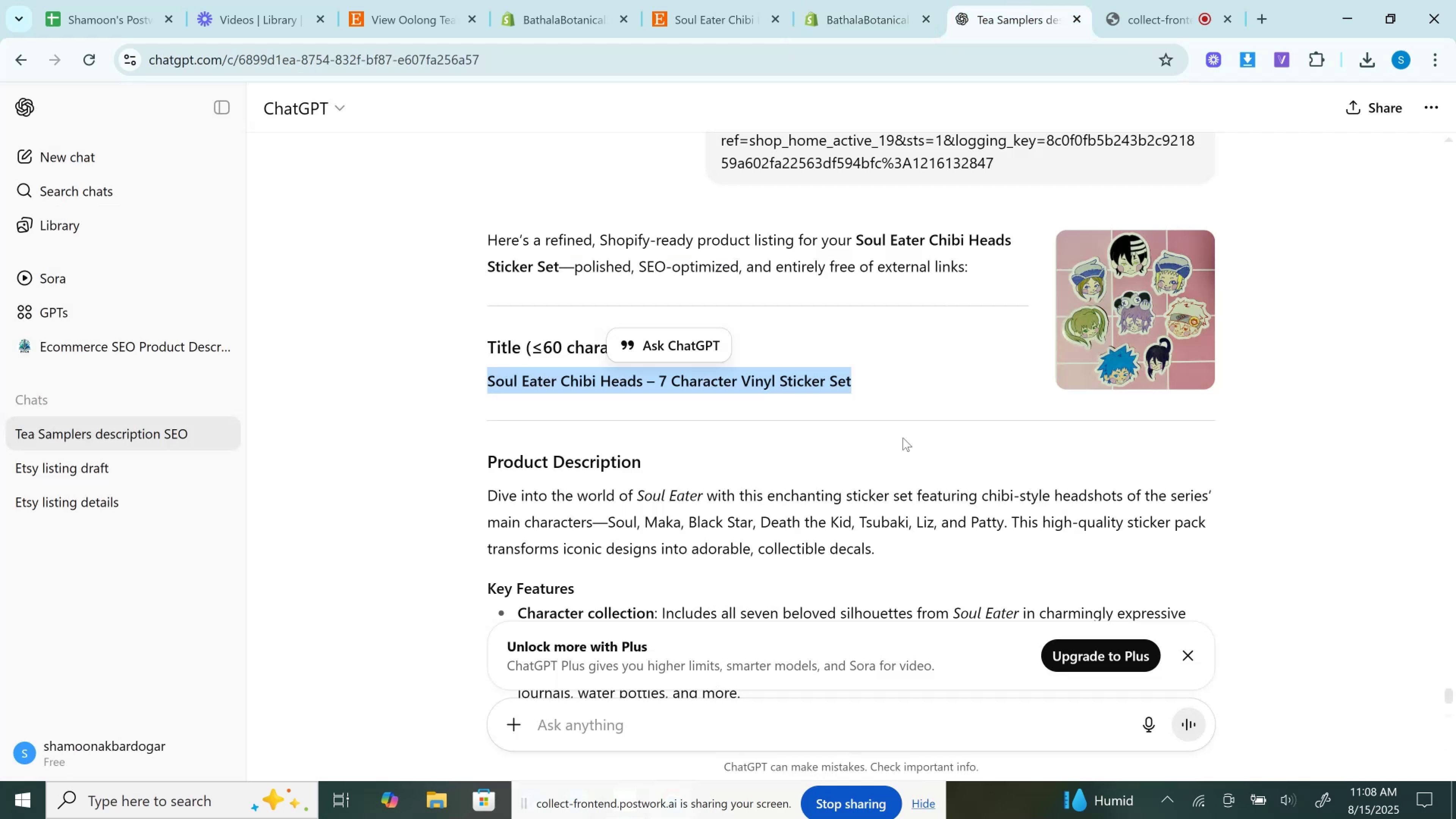 
scroll: coordinate [662, 508], scroll_direction: down, amount: 2.0
 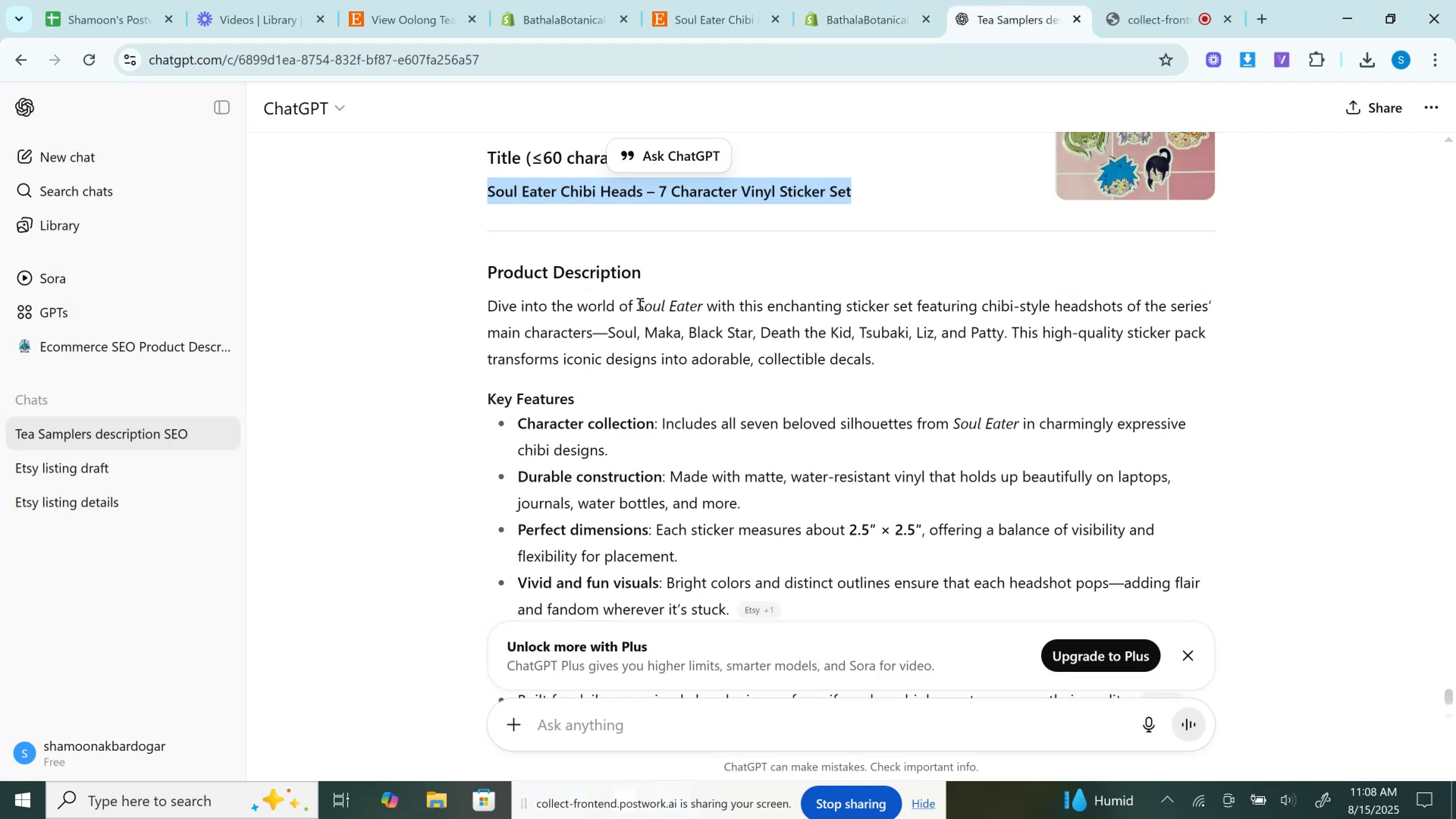 
left_click_drag(start_coordinate=[637, 304], to_coordinate=[951, 524])
 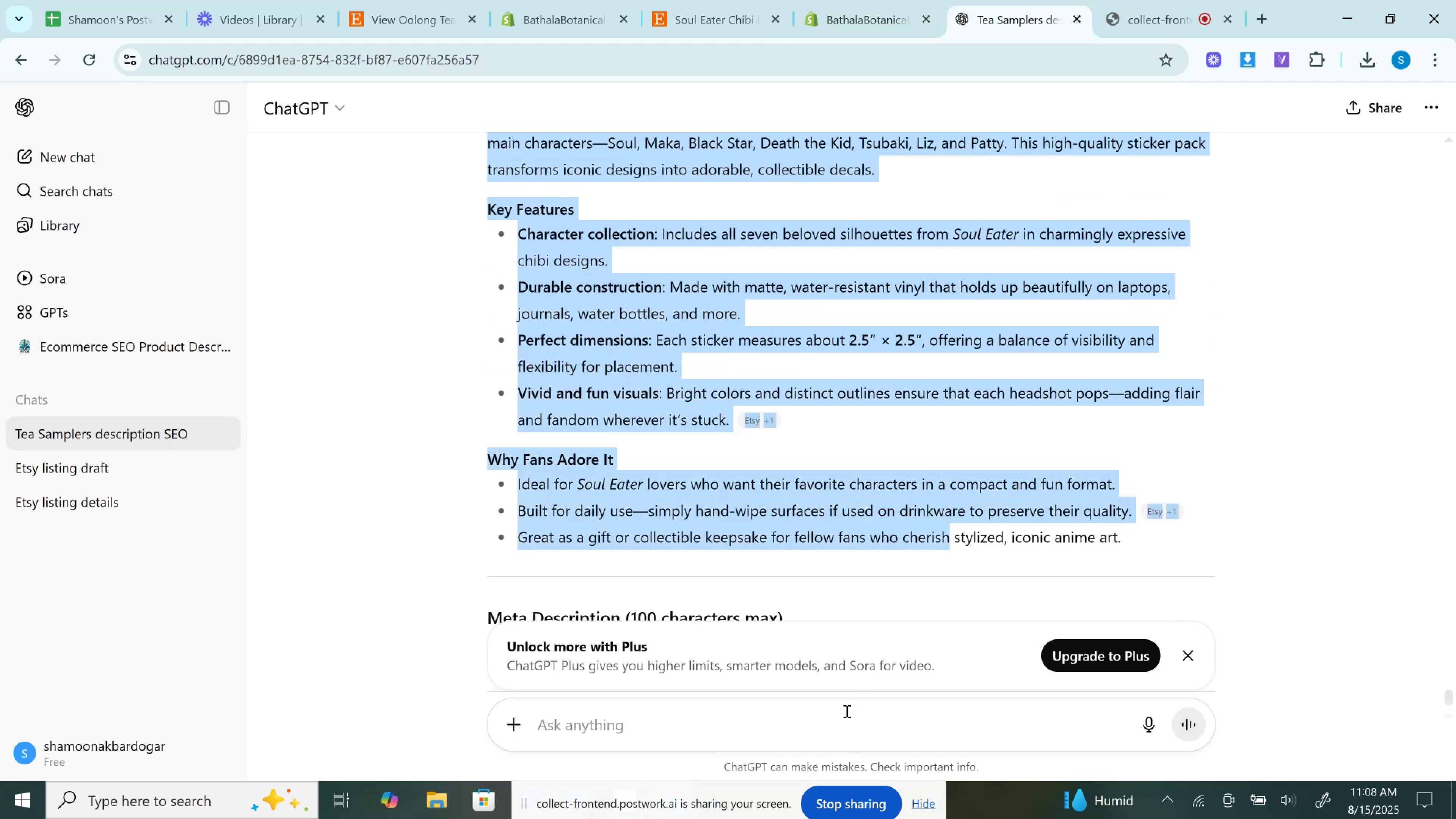 
scroll: coordinate [821, 366], scroll_direction: down, amount: 2.0
 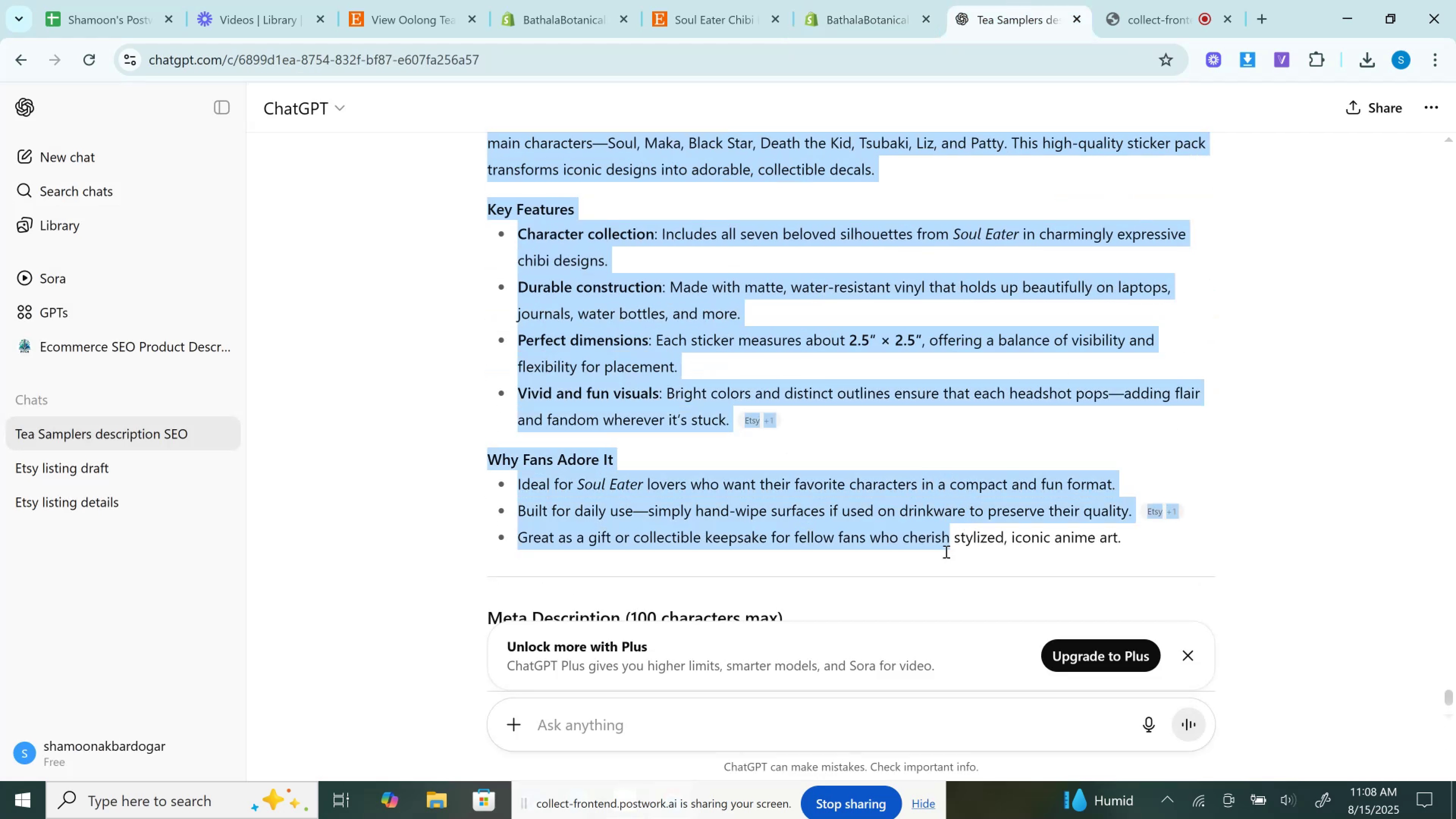 
left_click([846, 721])
 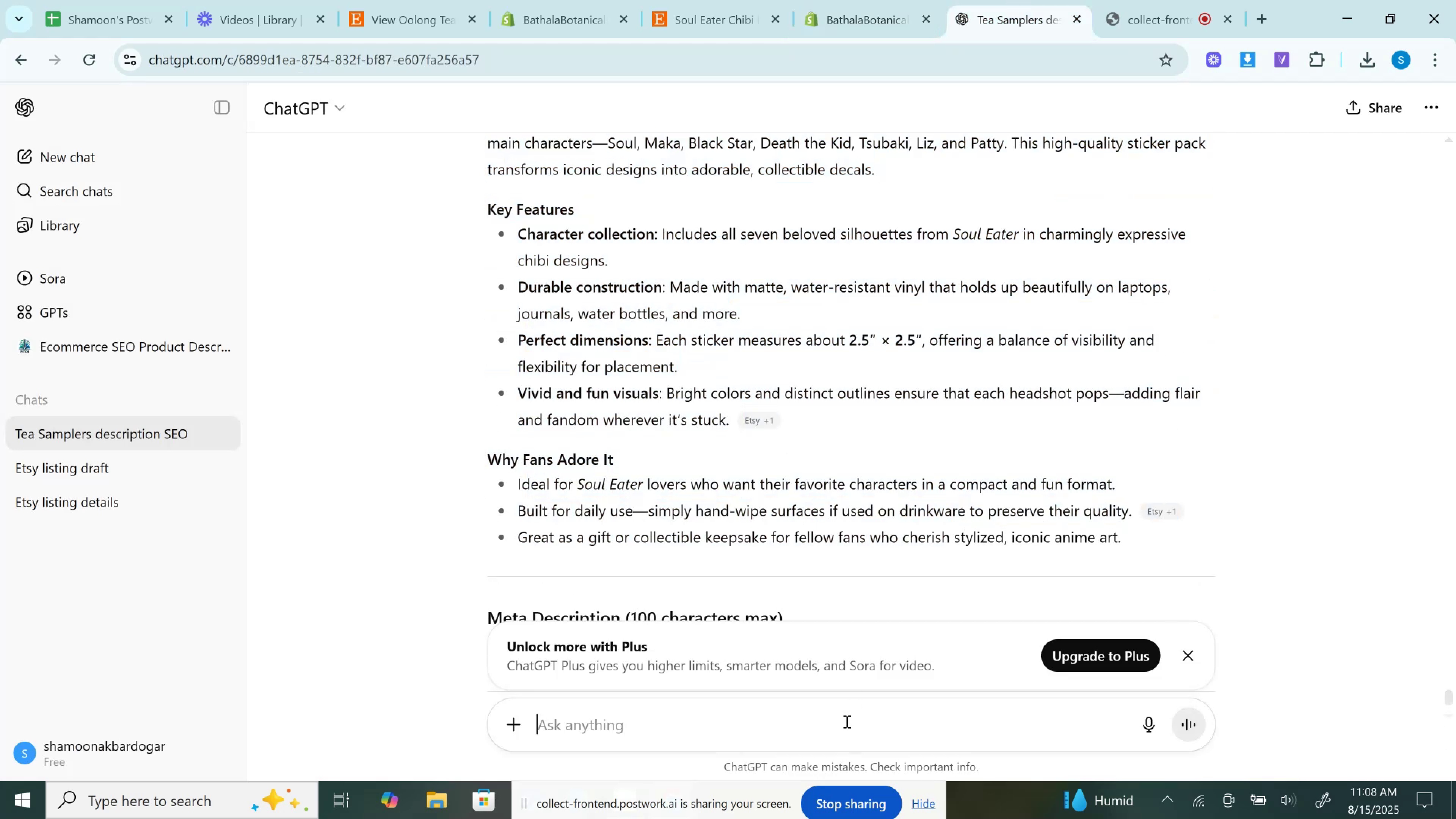 
type(remove link)
 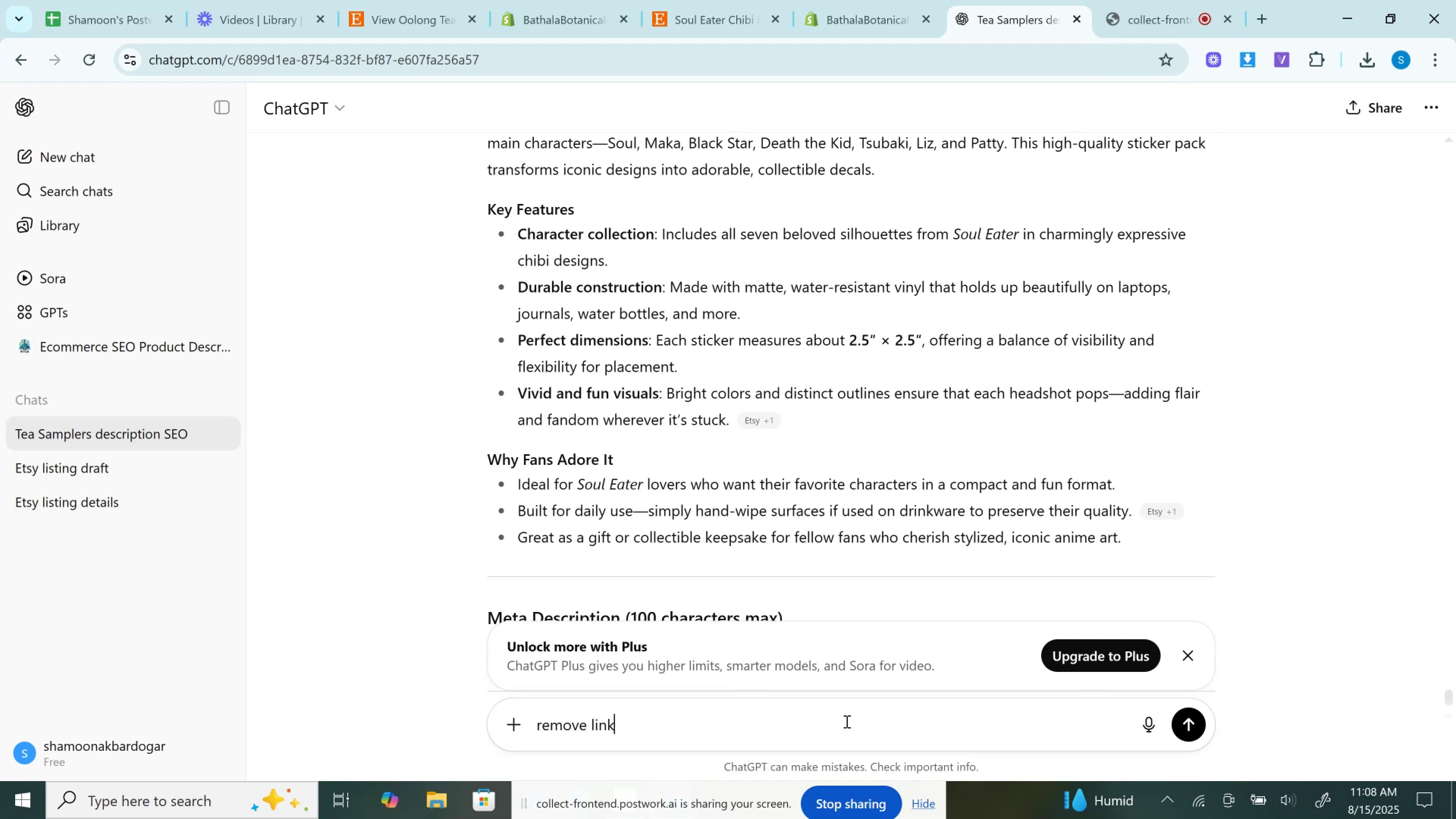 
key(Enter)
 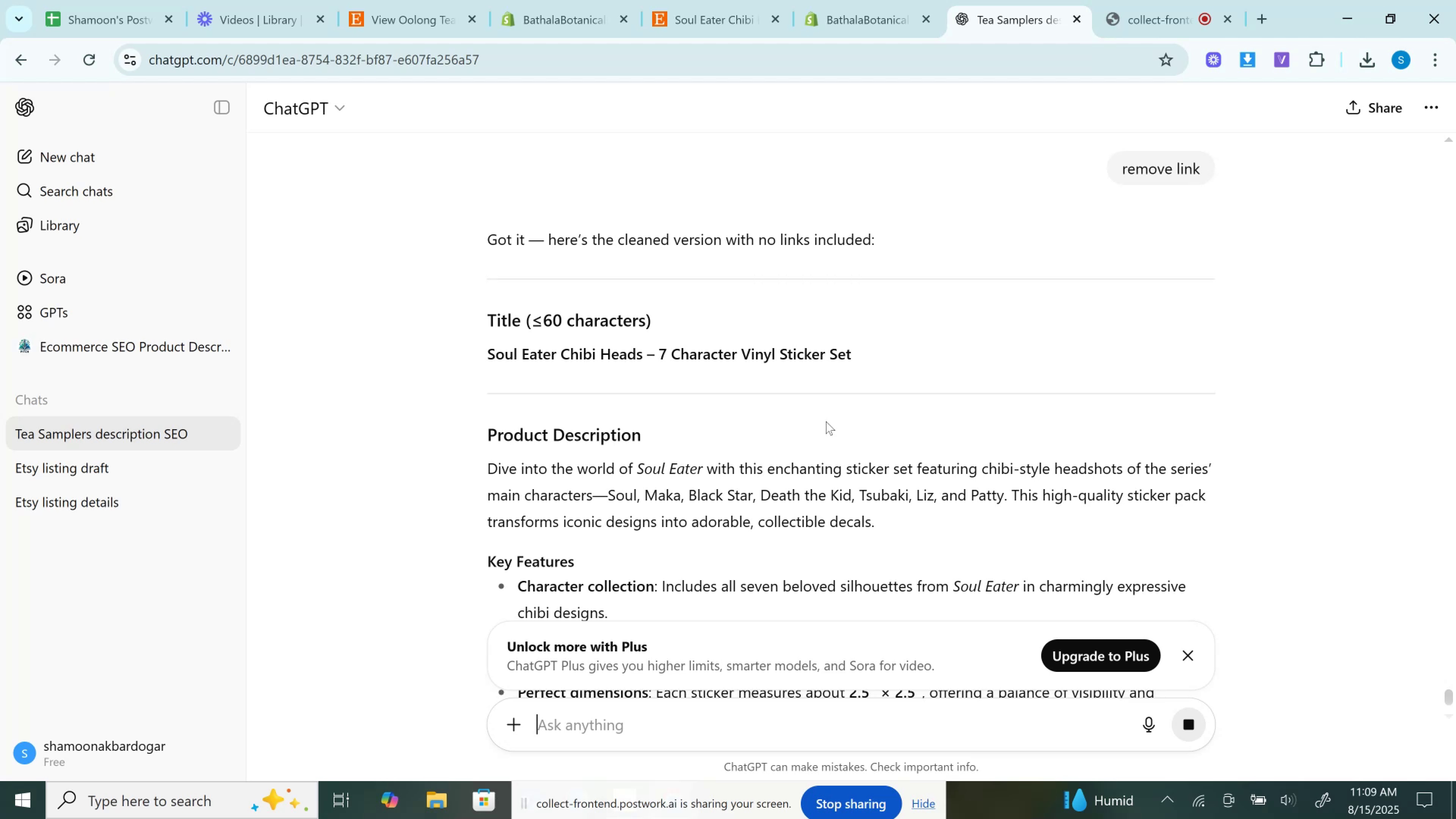 
wait(15.51)
 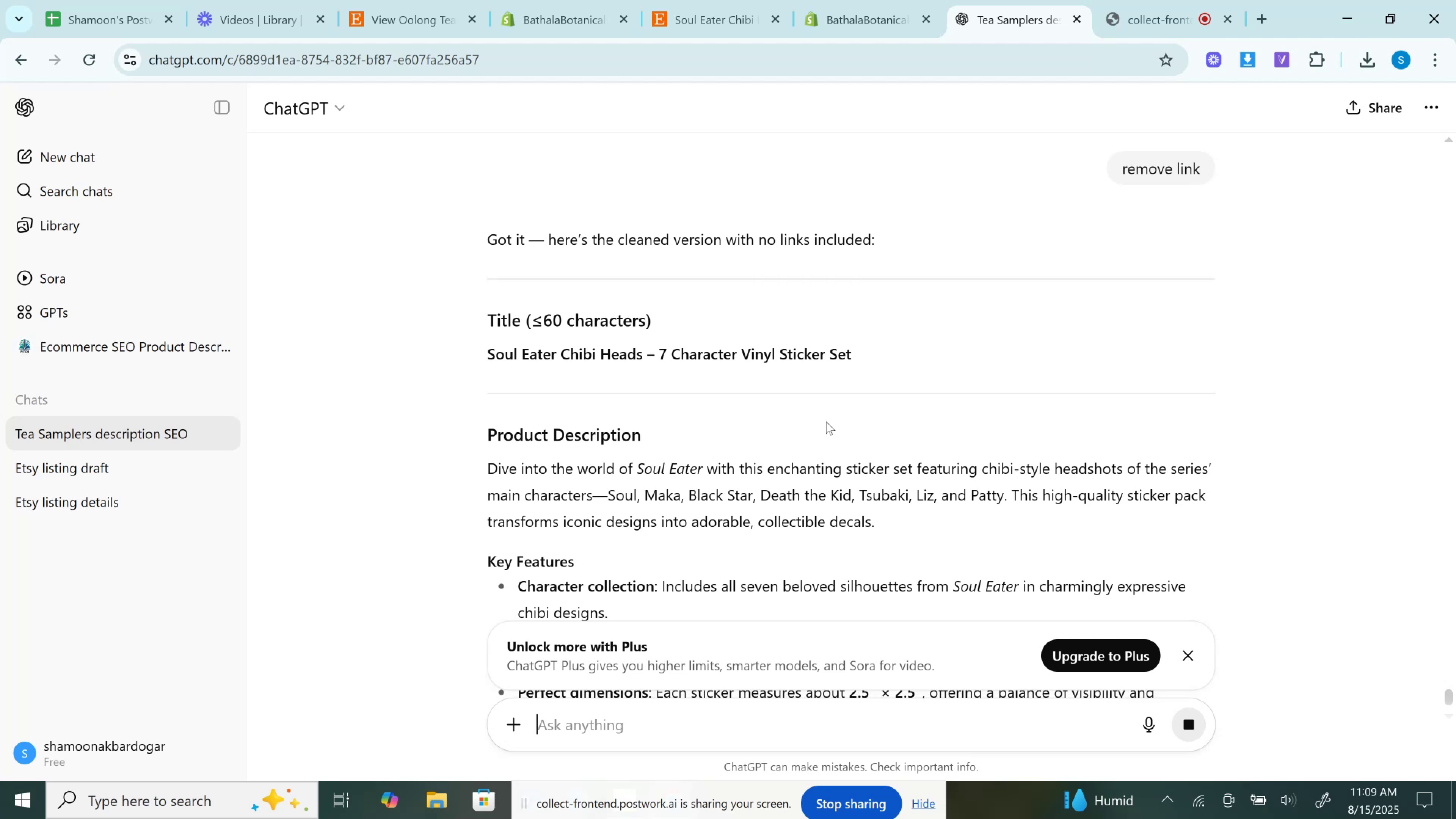 
left_click_drag(start_coordinate=[636, 468], to_coordinate=[1186, 325])
 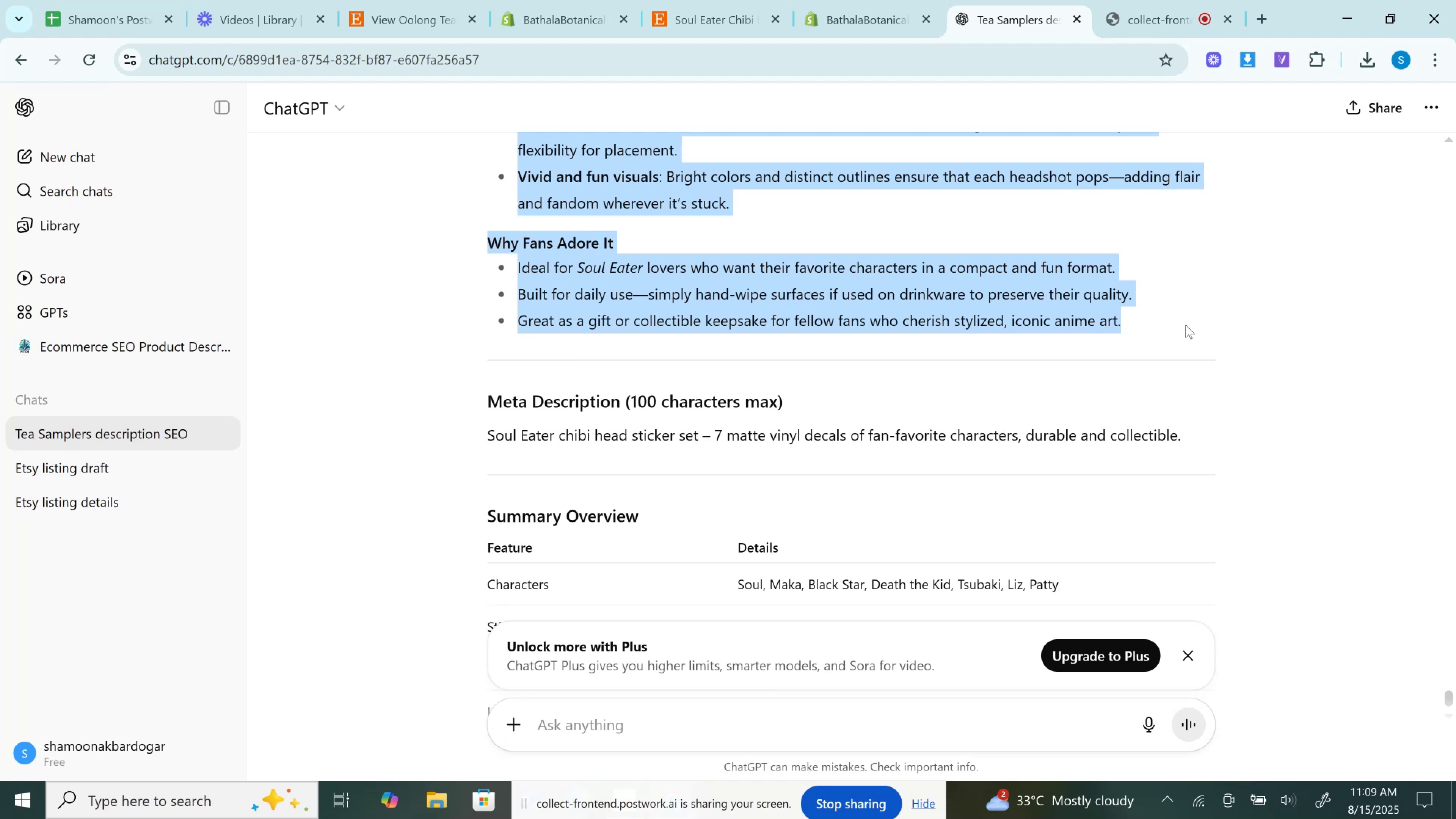 
scroll: coordinate [721, 504], scroll_direction: down, amount: 6.0
 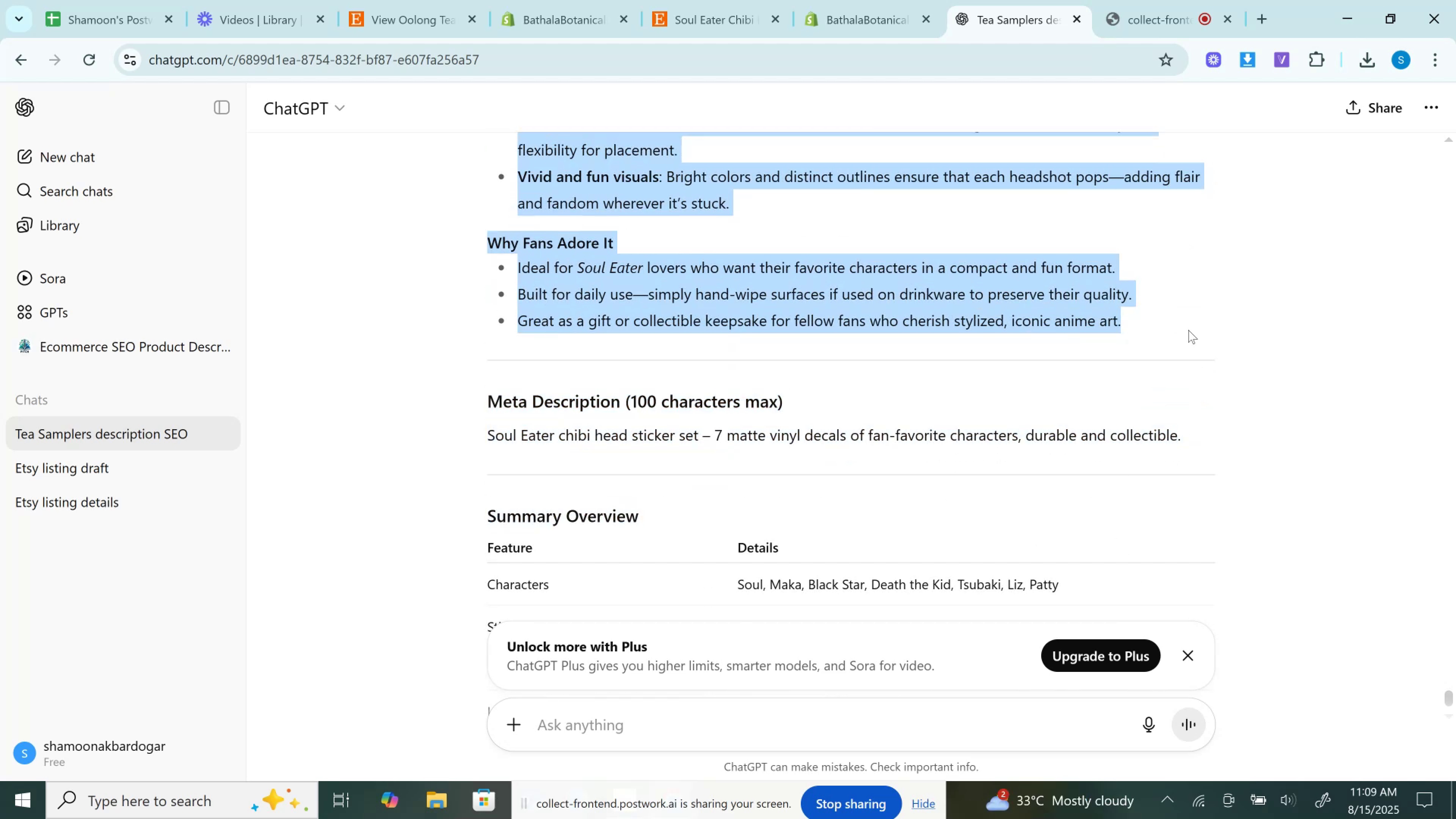 
key(Control+C)
 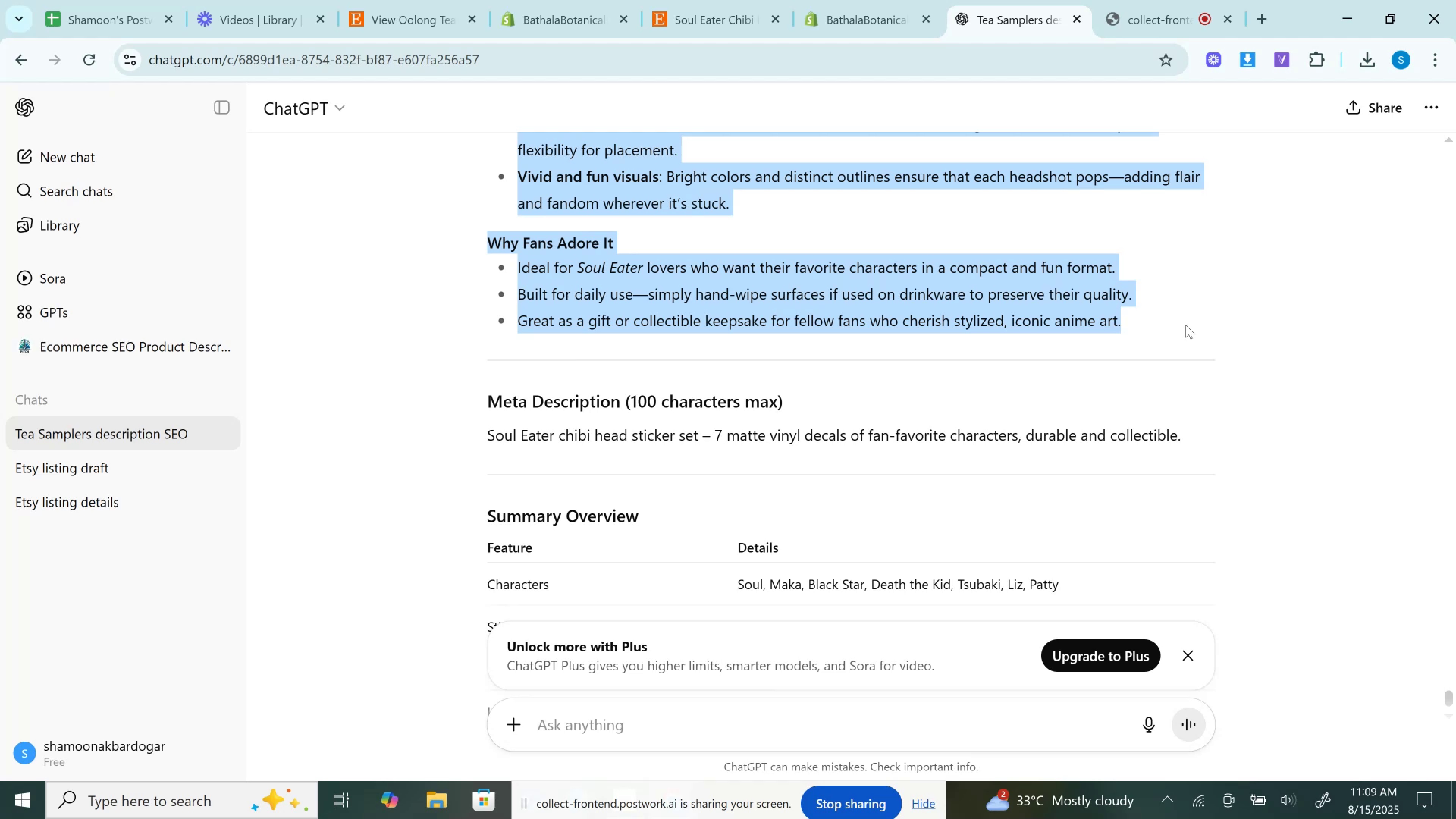 
key(Control+C)
 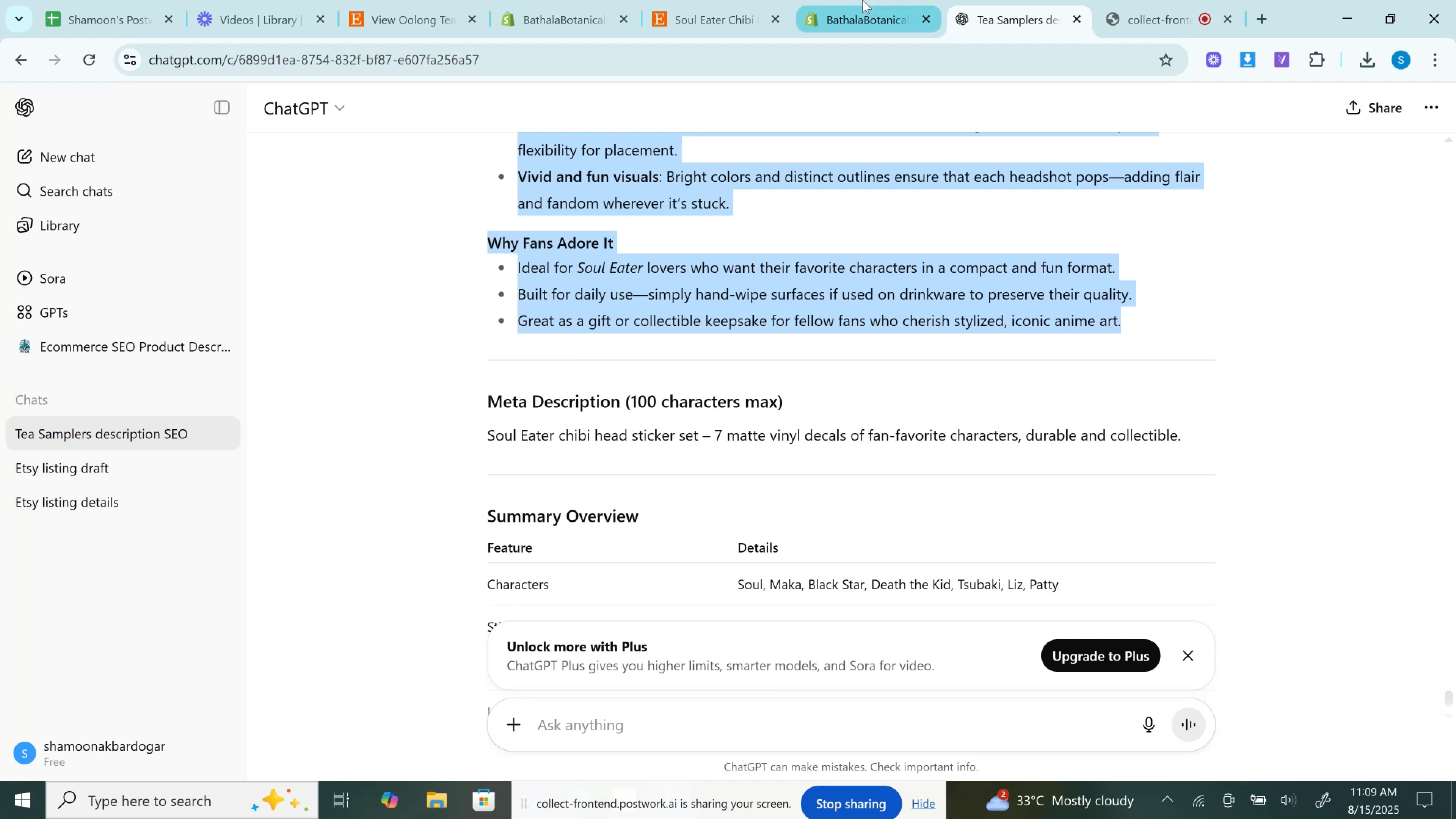 
left_click([863, 0])
 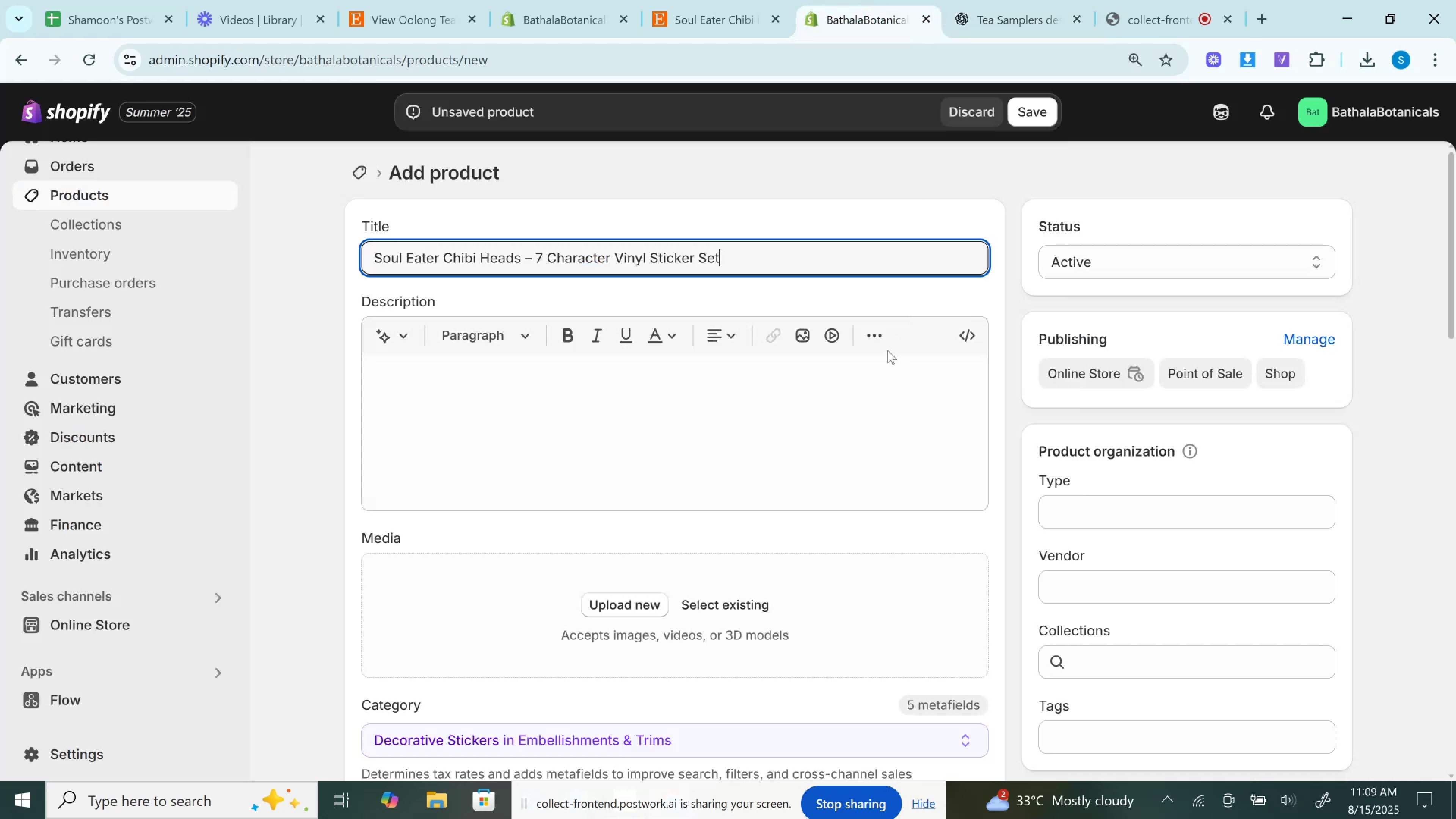 
left_click([848, 381])
 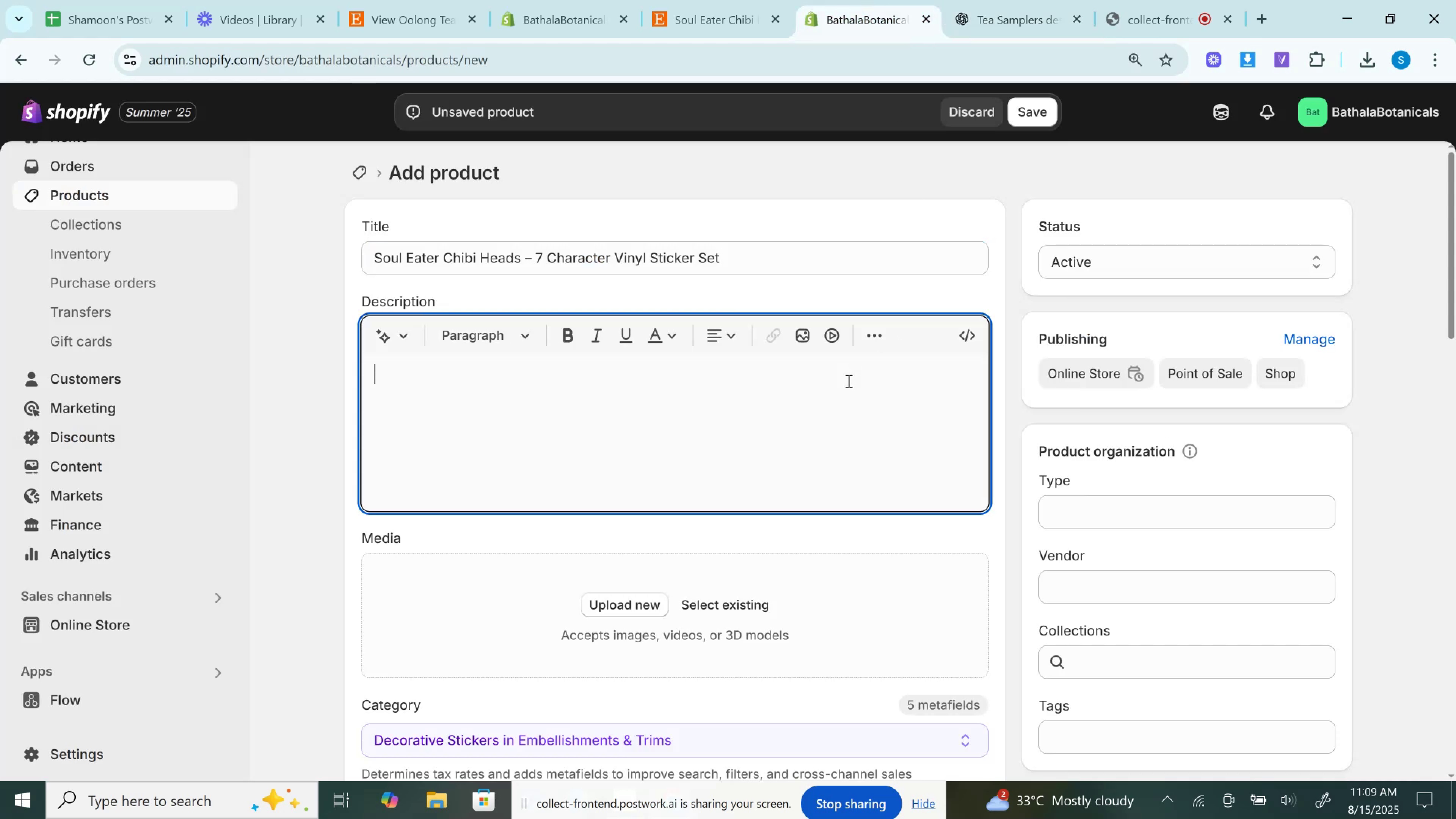 
key(Control+V)
 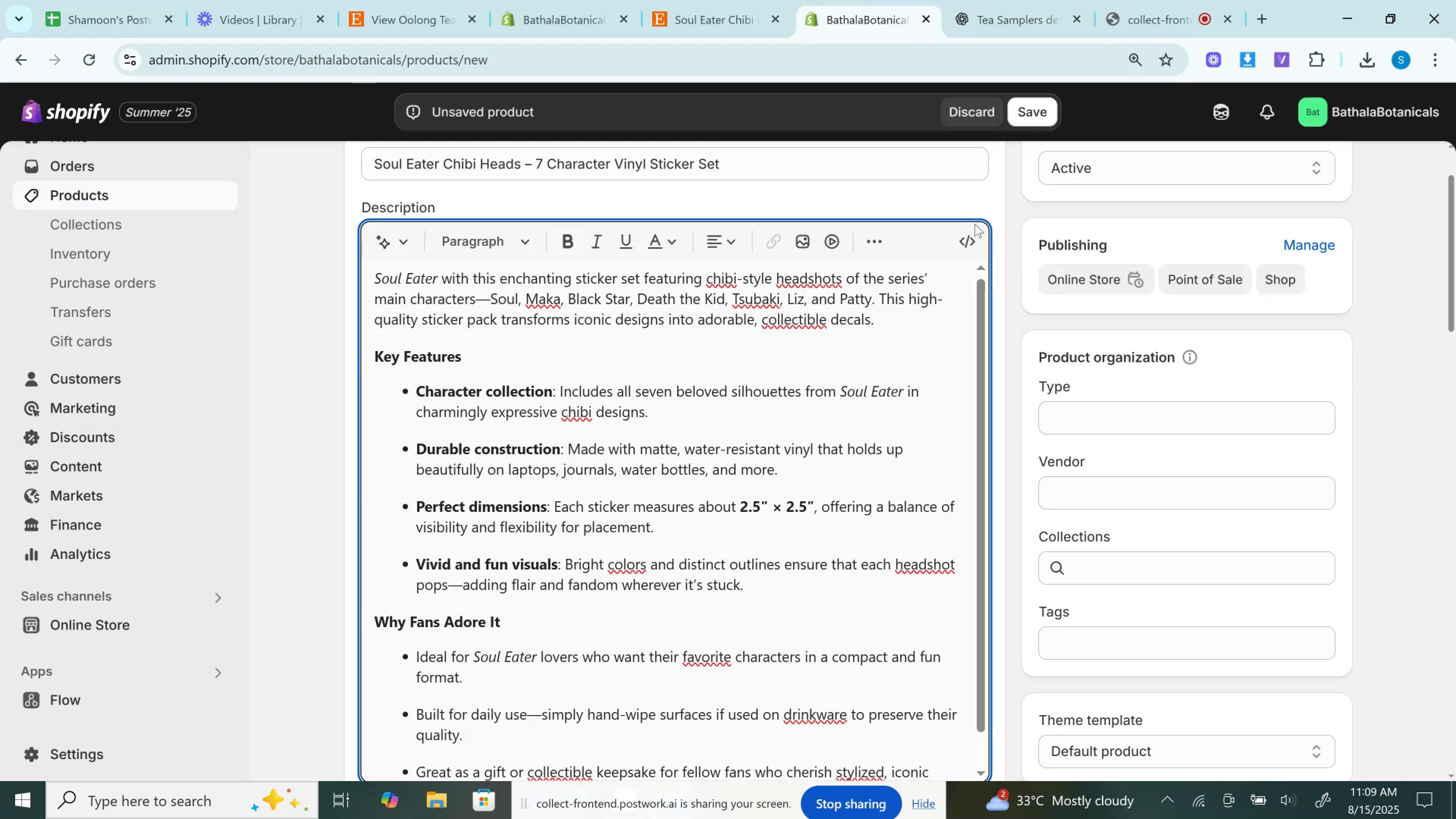 
left_click([971, 241])
 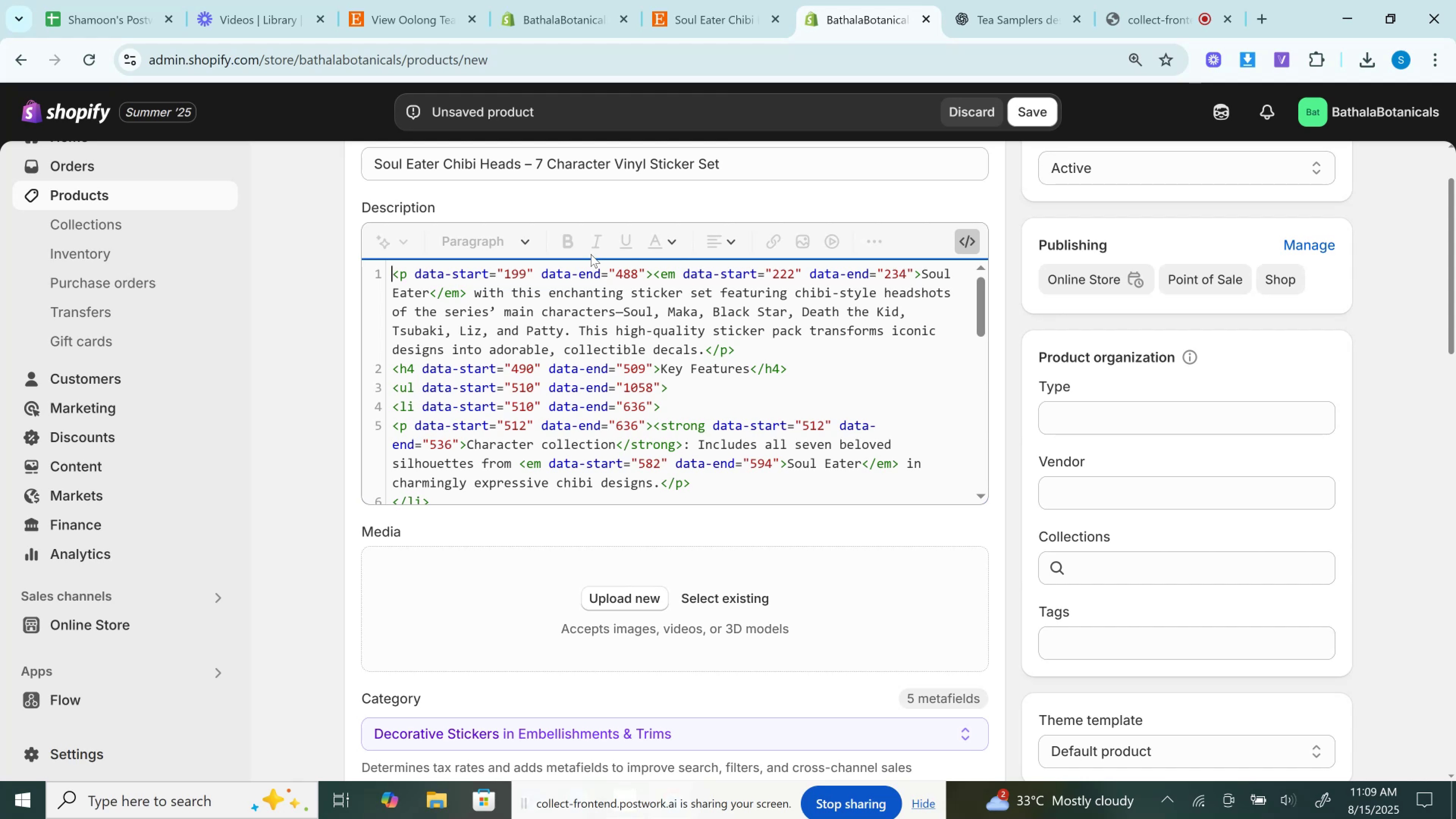 
wait(23.5)
 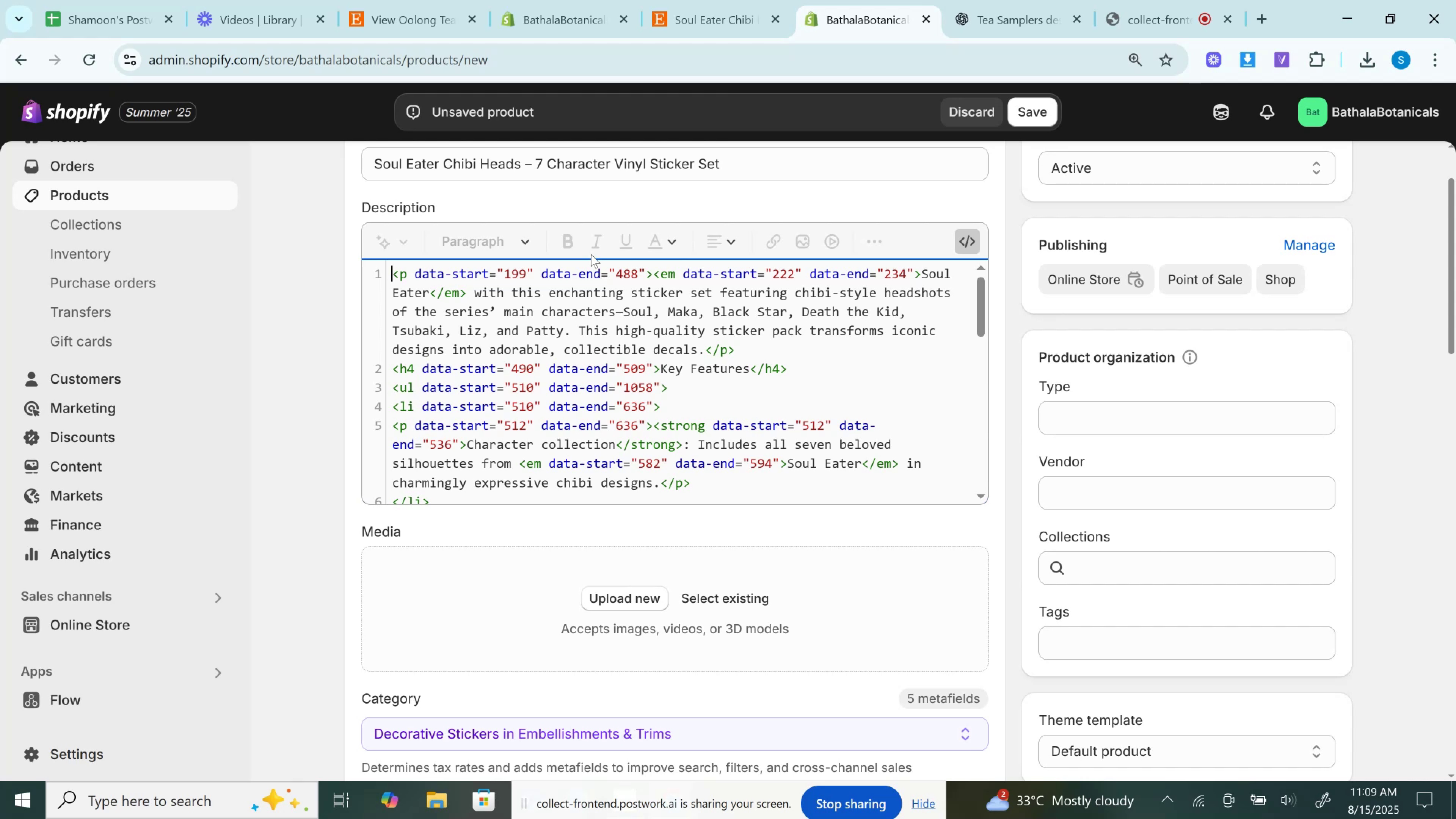 
left_click_drag(start_coordinate=[414, 277], to_coordinate=[648, 277])
 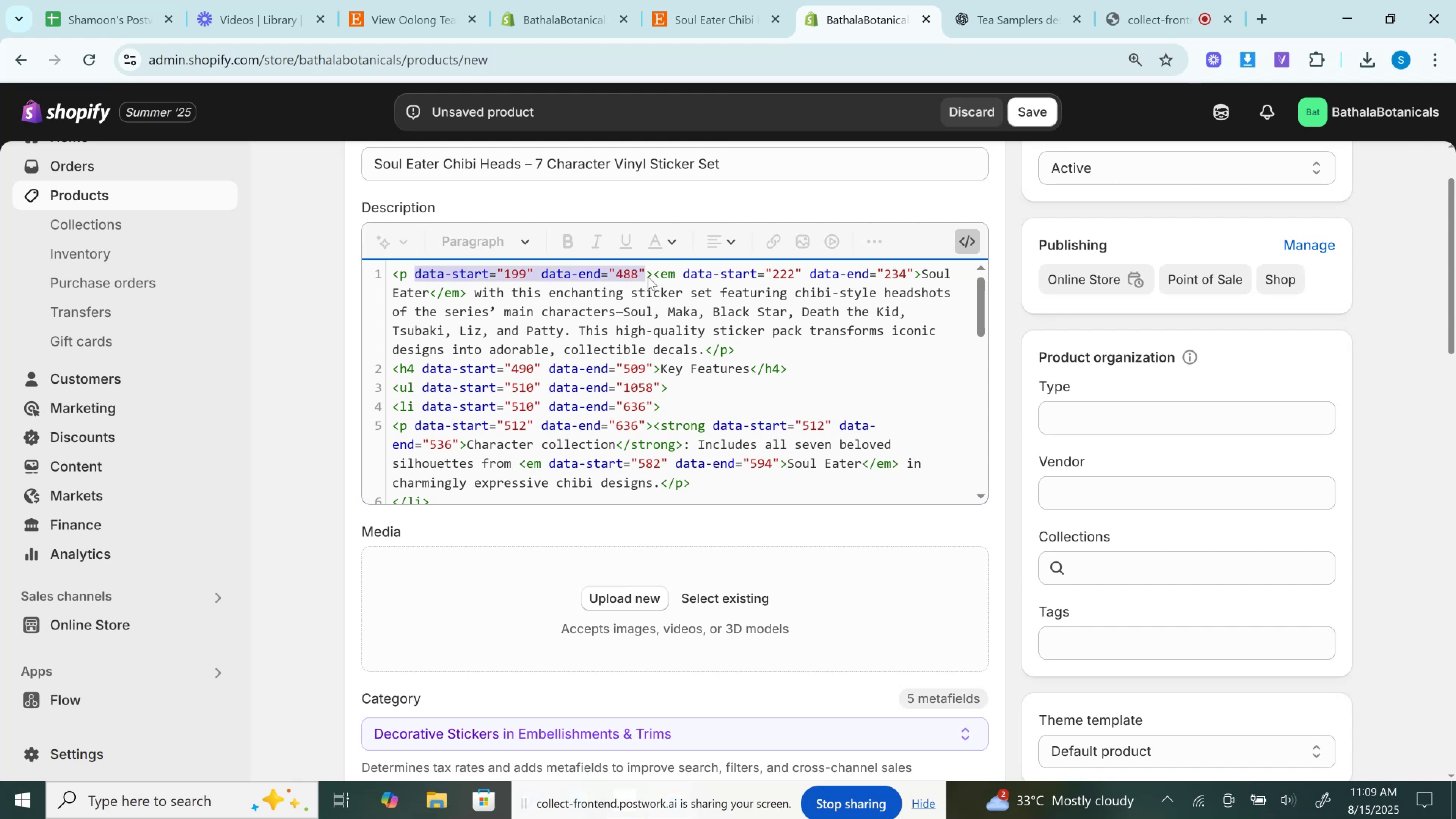 
key(Backspace)
 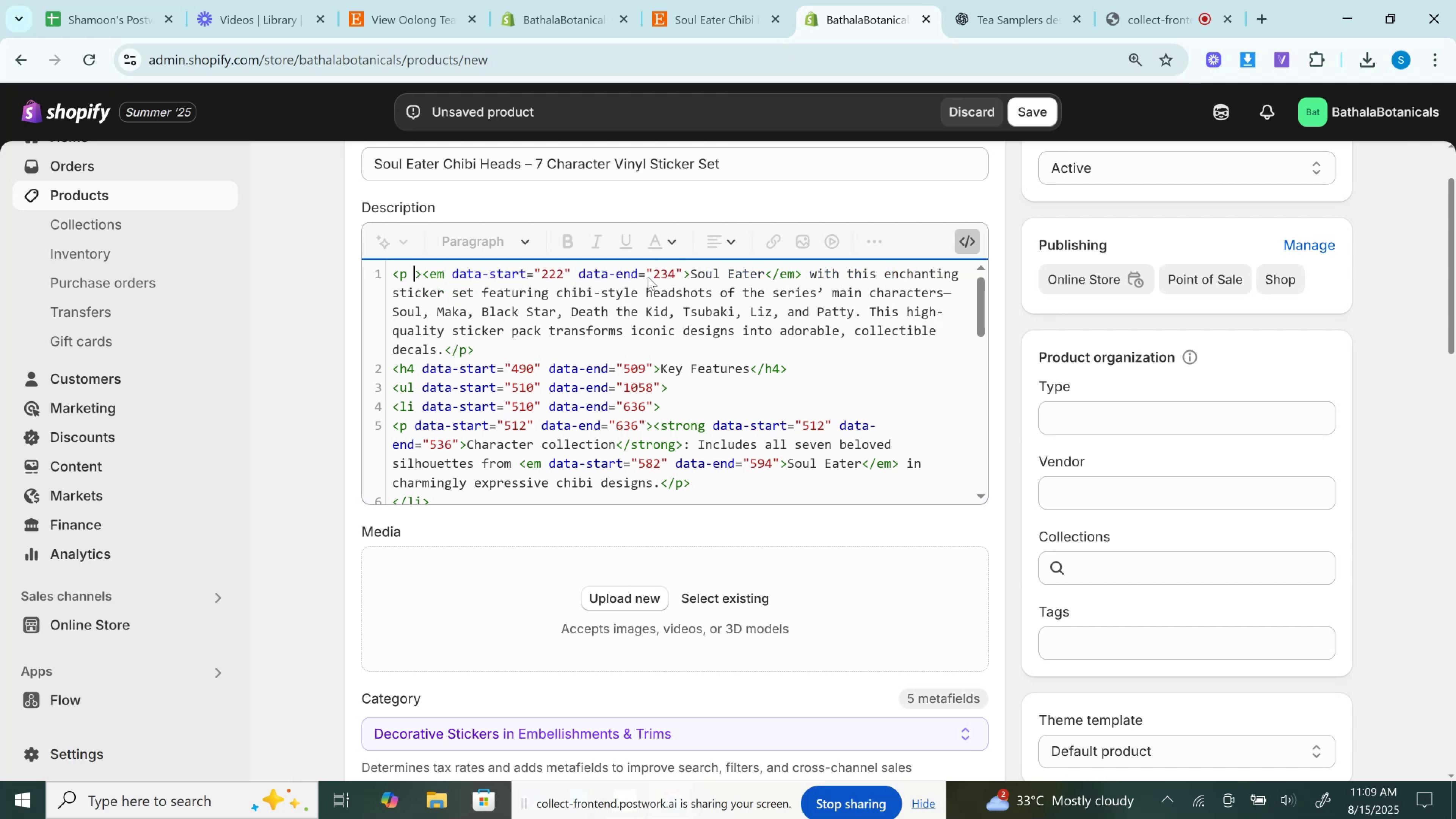 
key(Backspace)
 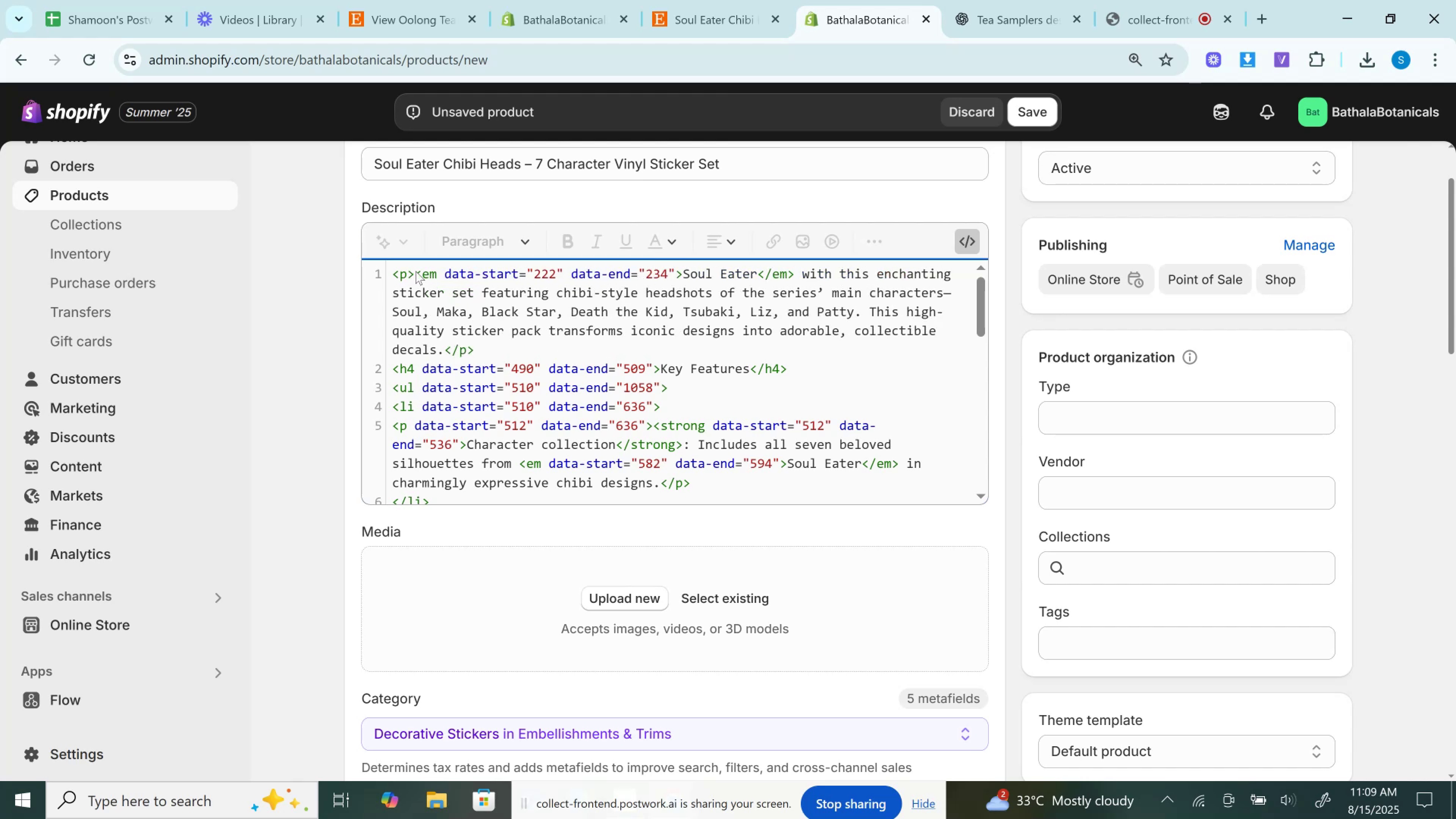 
left_click_drag(start_coordinate=[417, 271], to_coordinate=[683, 275])
 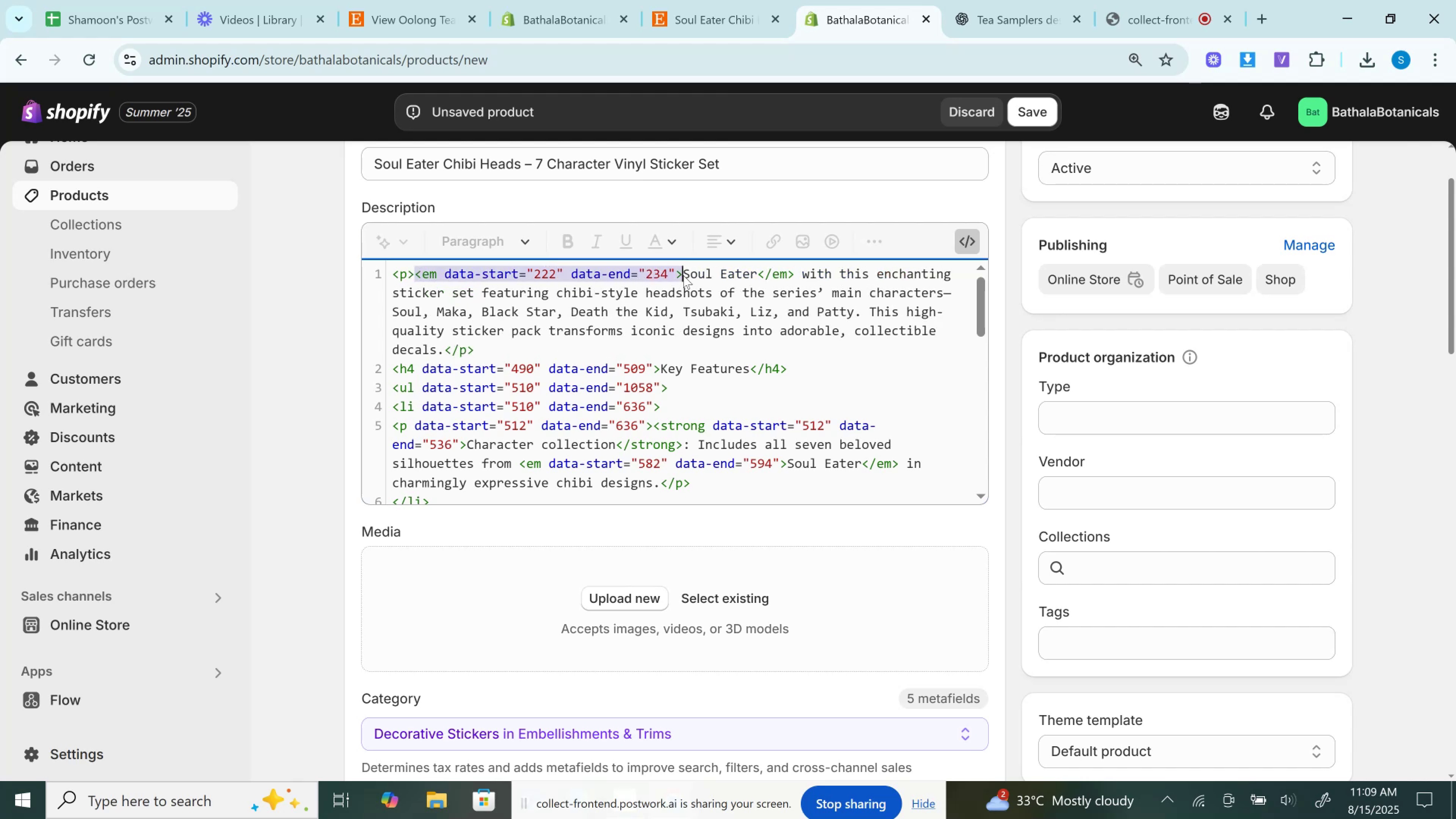 
key(Backspace)
 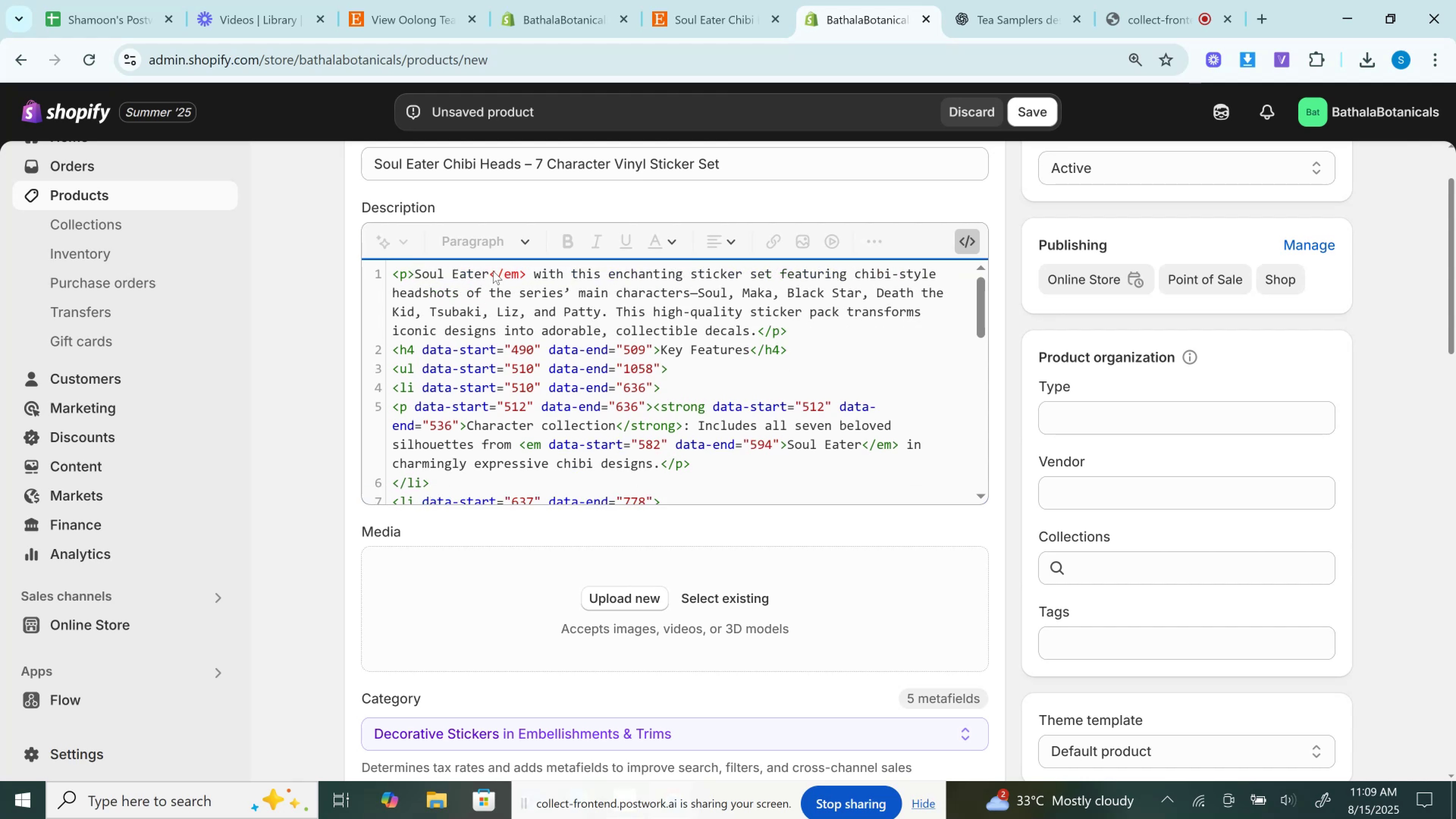 
left_click_drag(start_coordinate=[492, 271], to_coordinate=[538, 273])
 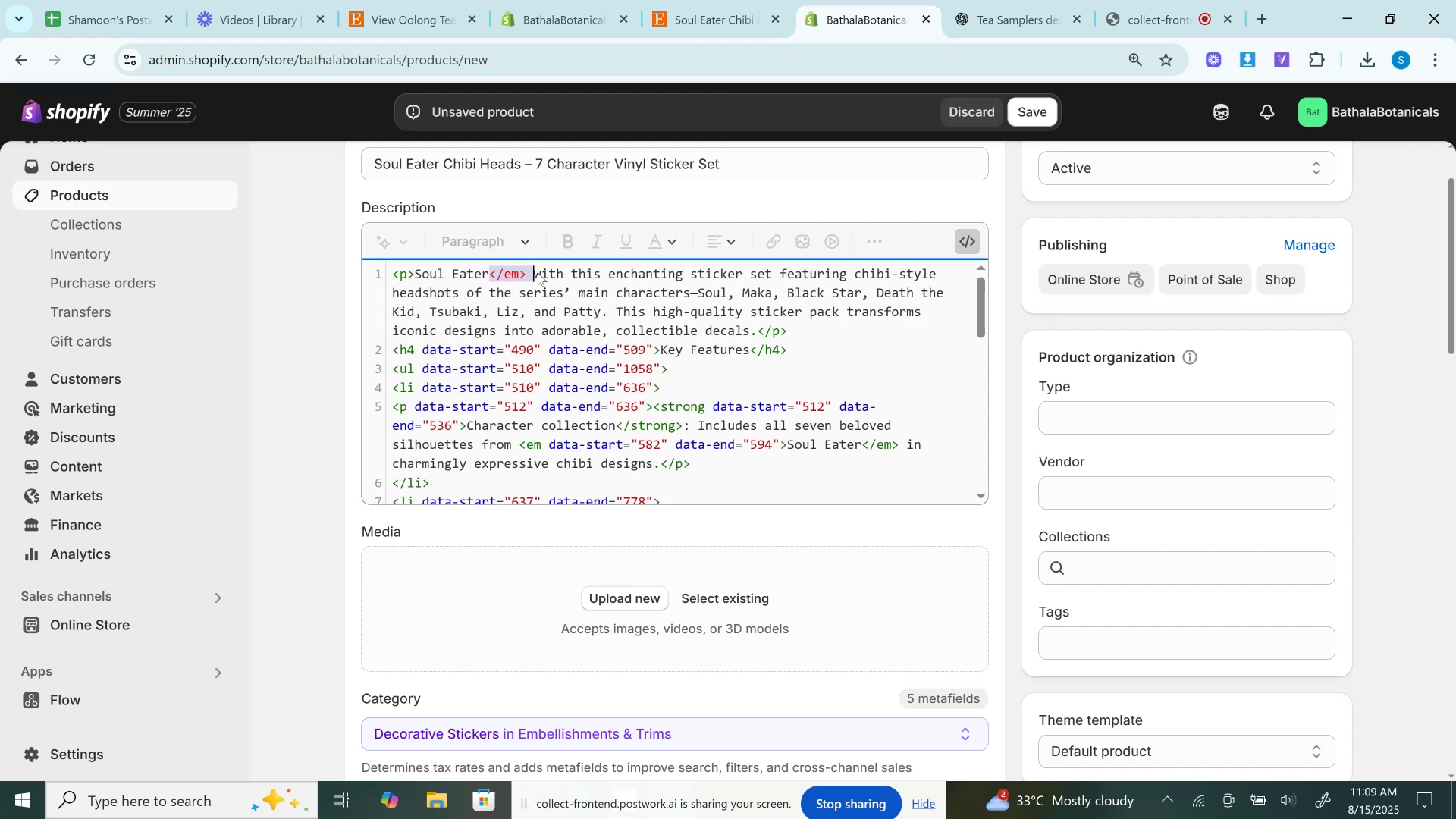 
key(Backspace)
 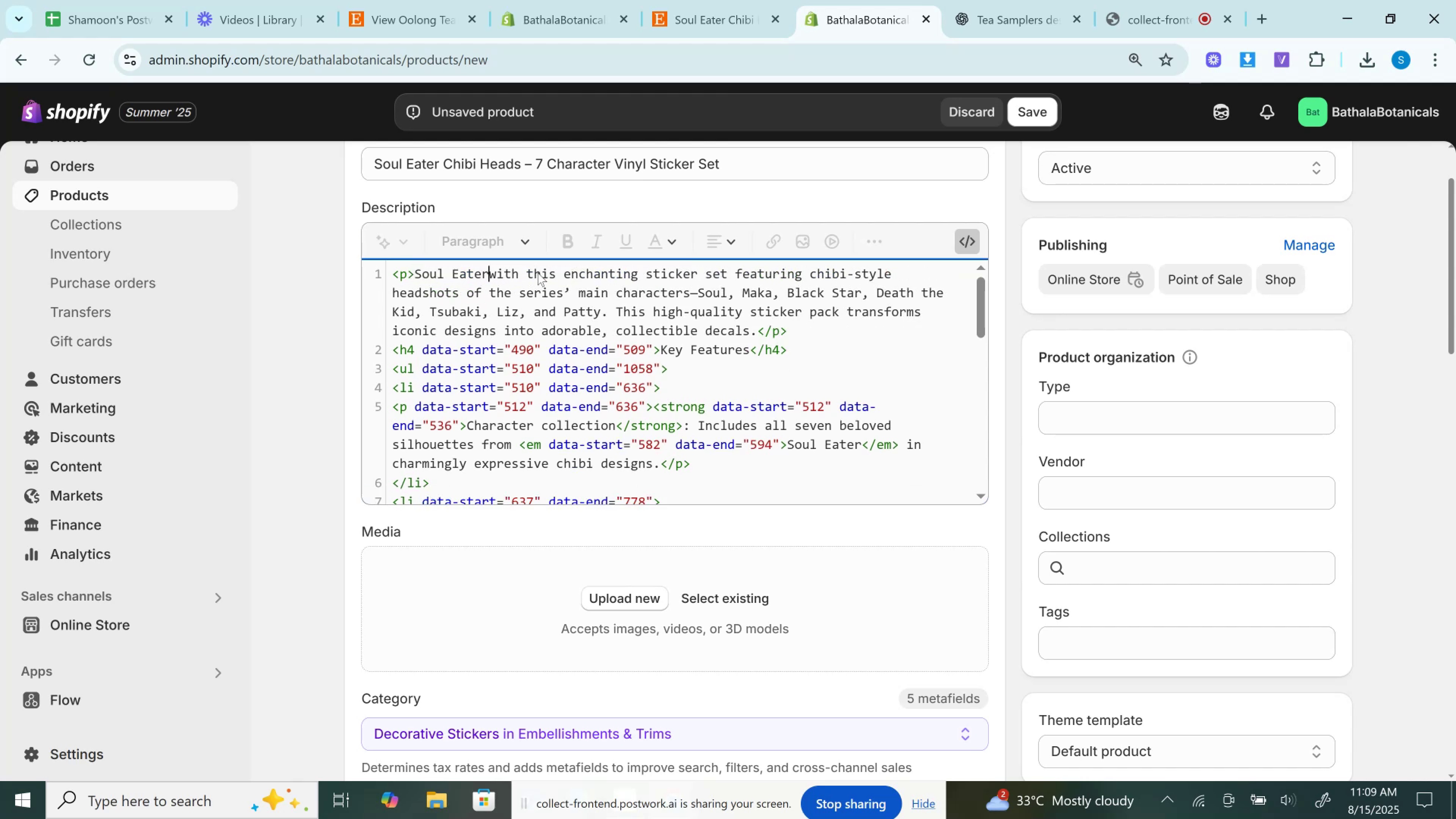 
key(Space)
 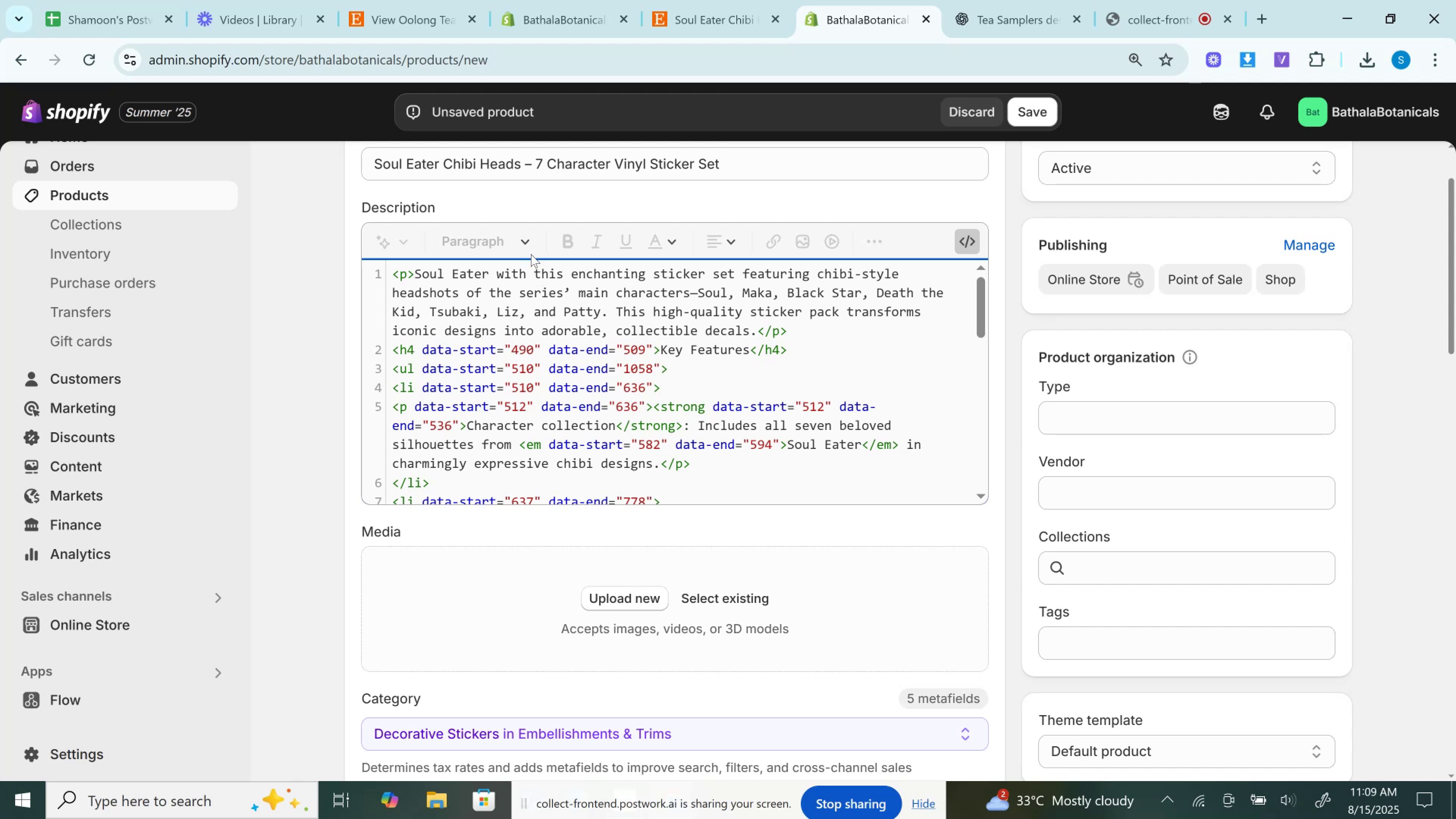 
wait(12.0)
 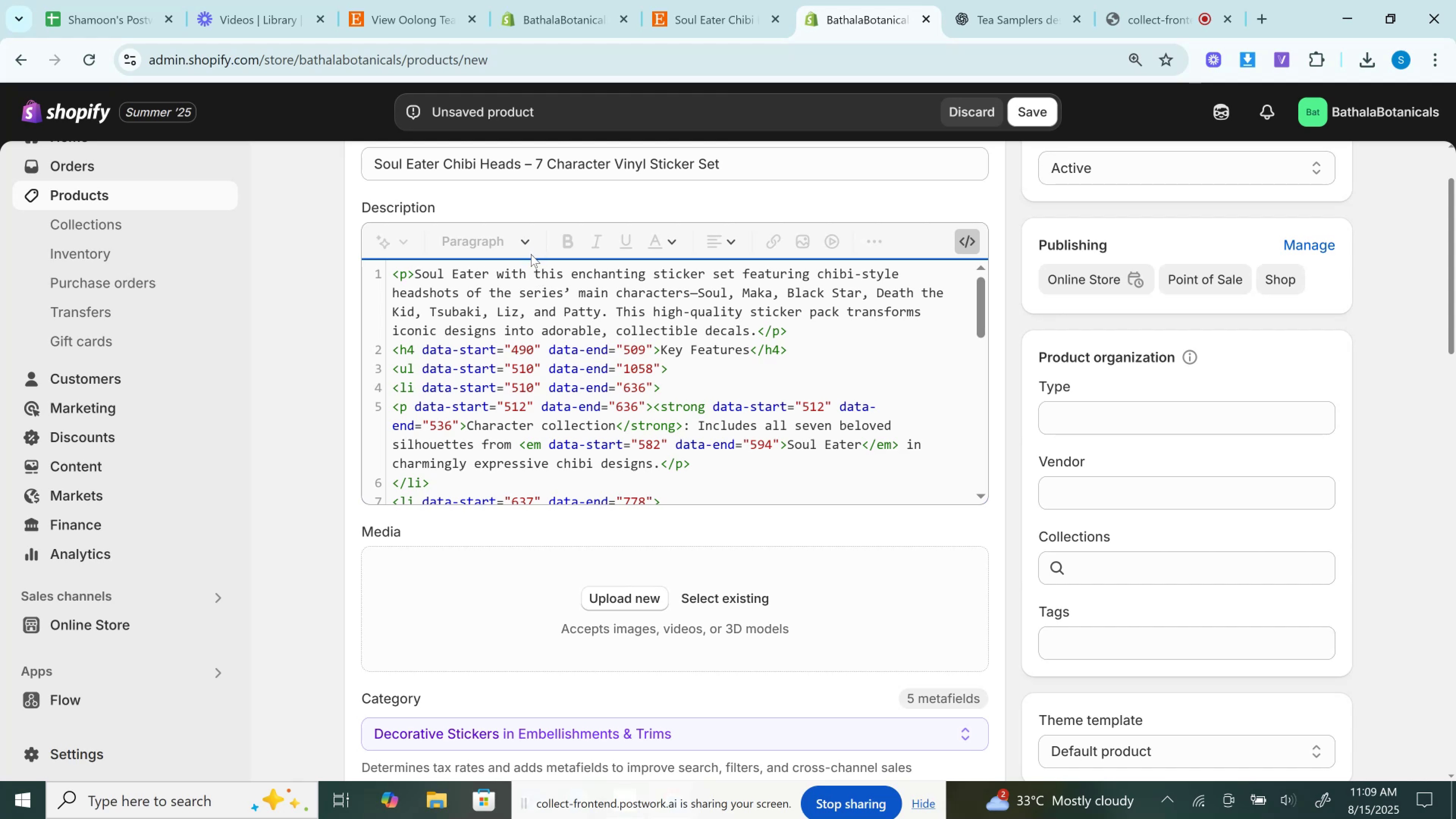 
left_click_drag(start_coordinate=[419, 341], to_coordinate=[650, 345])
 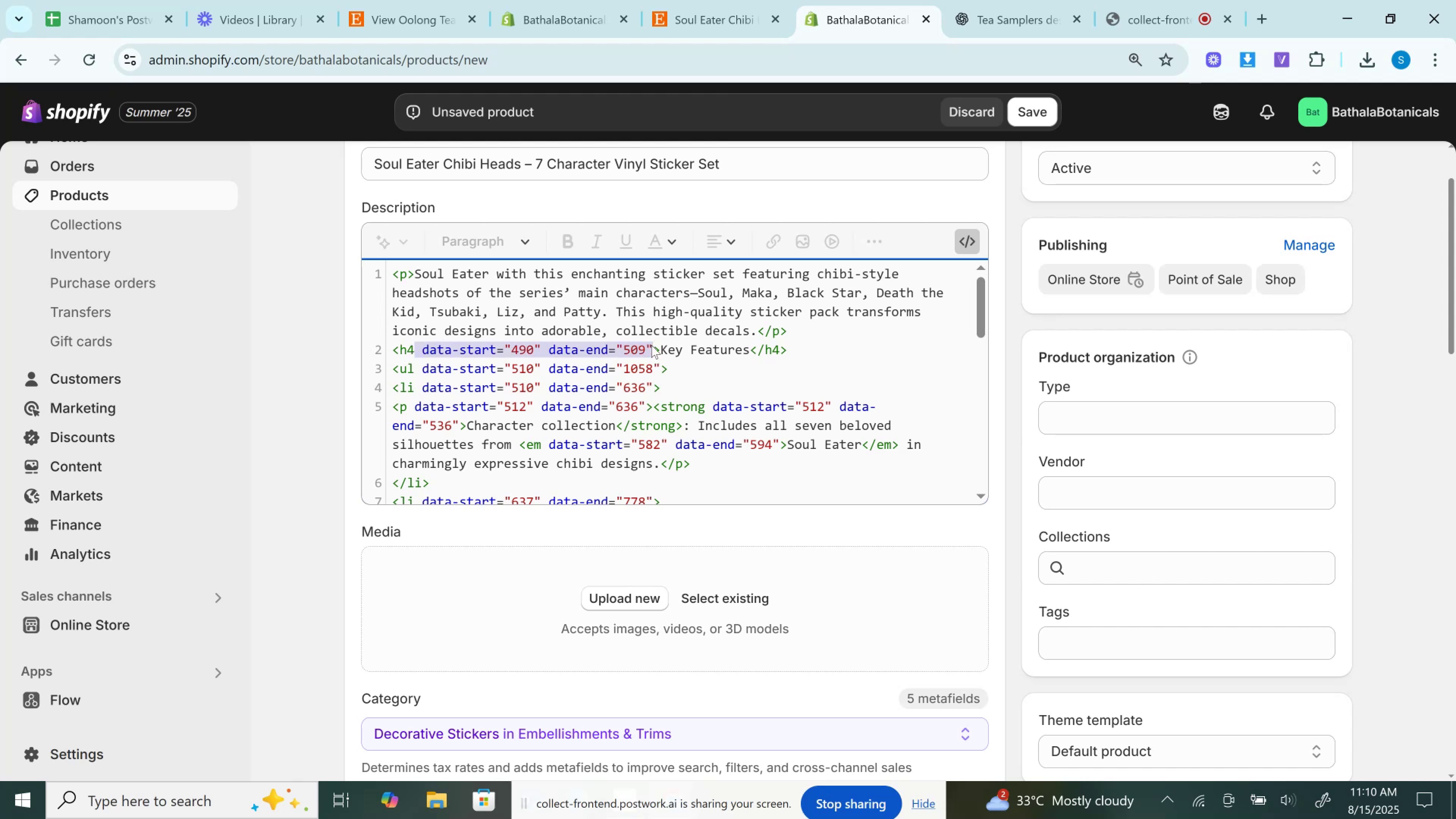 
wait(5.27)
 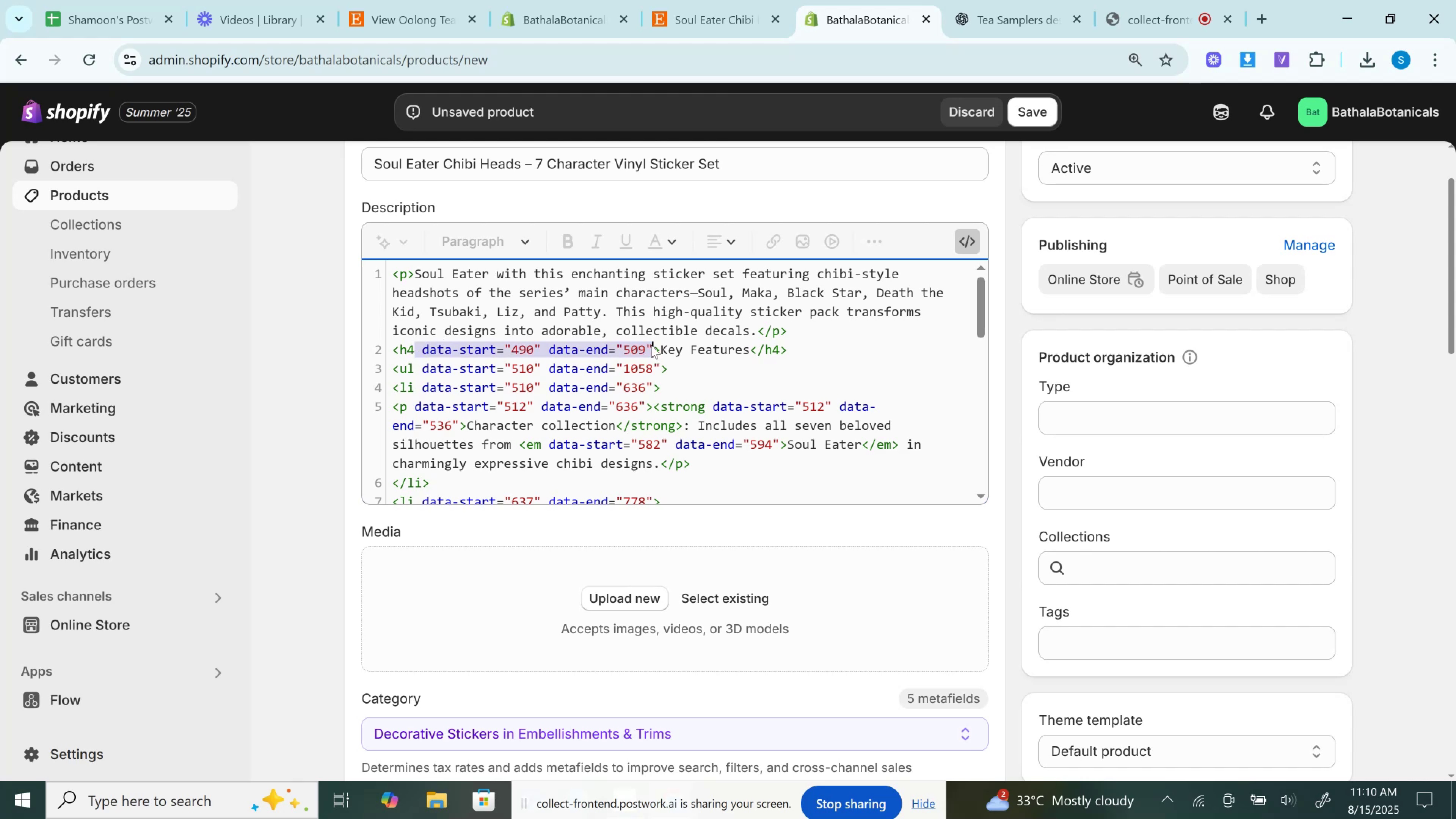 
key(Backspace)
 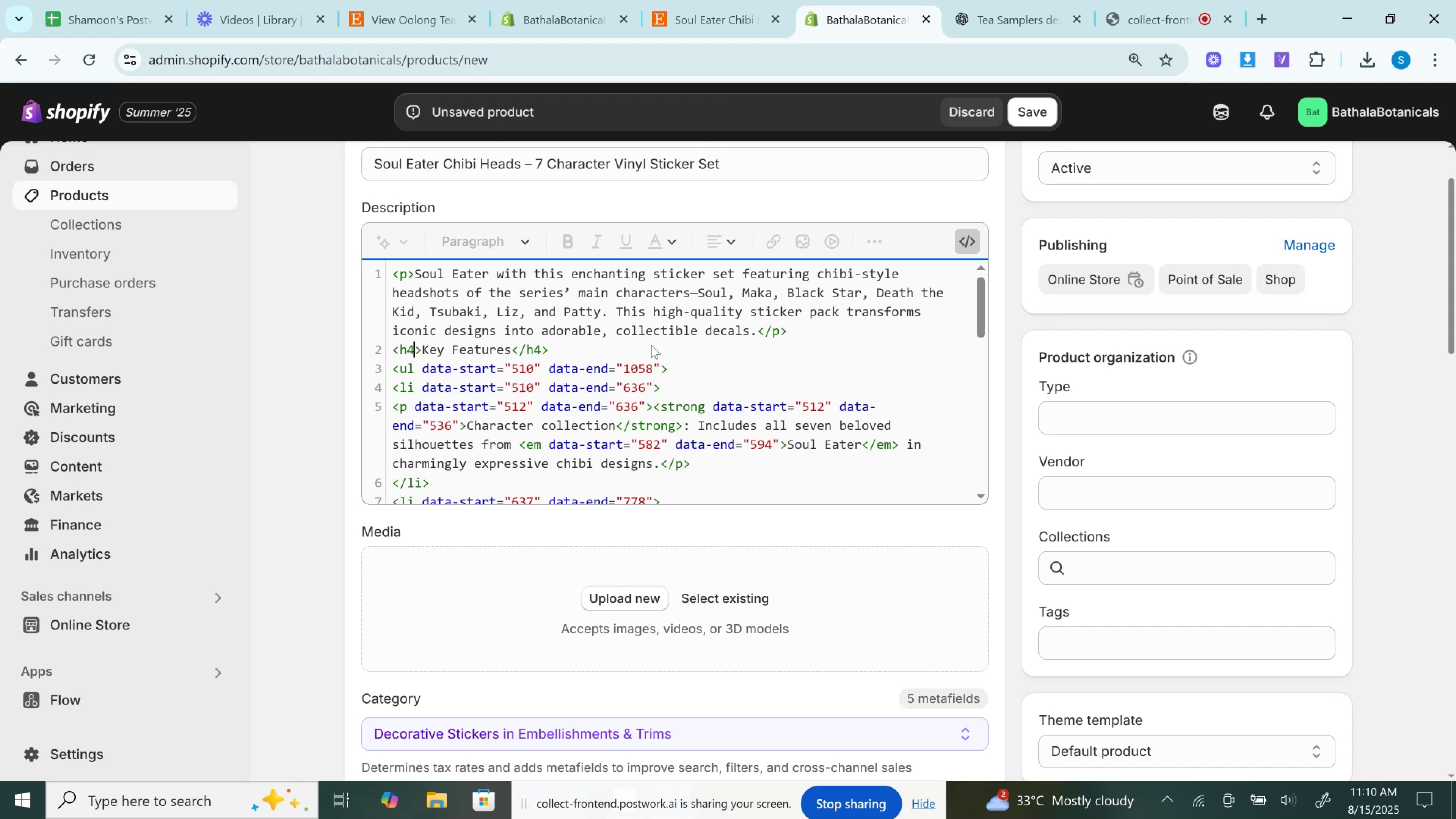 
wait(5.14)
 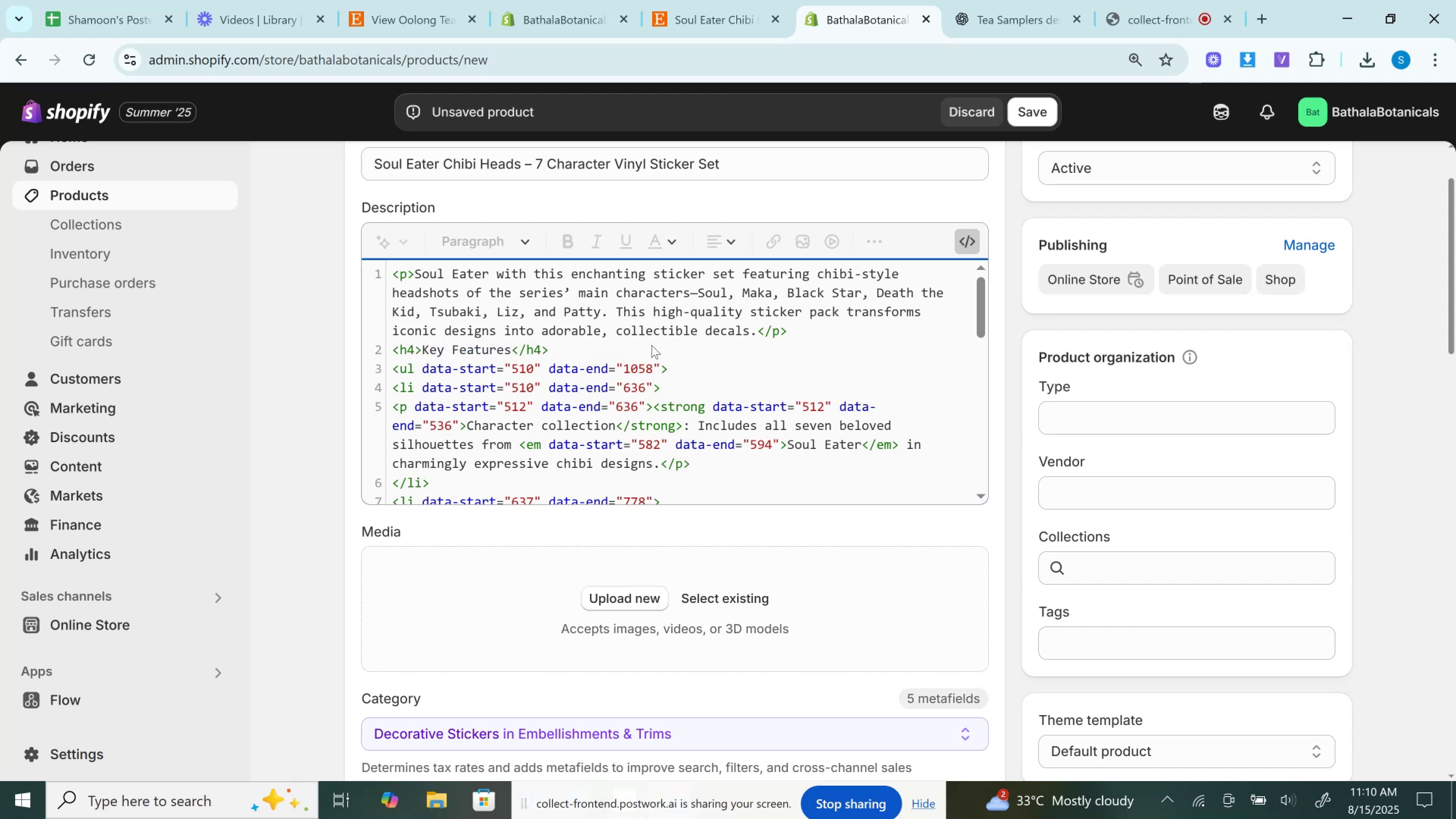 
left_click_drag(start_coordinate=[663, 361], to_coordinate=[416, 370])
 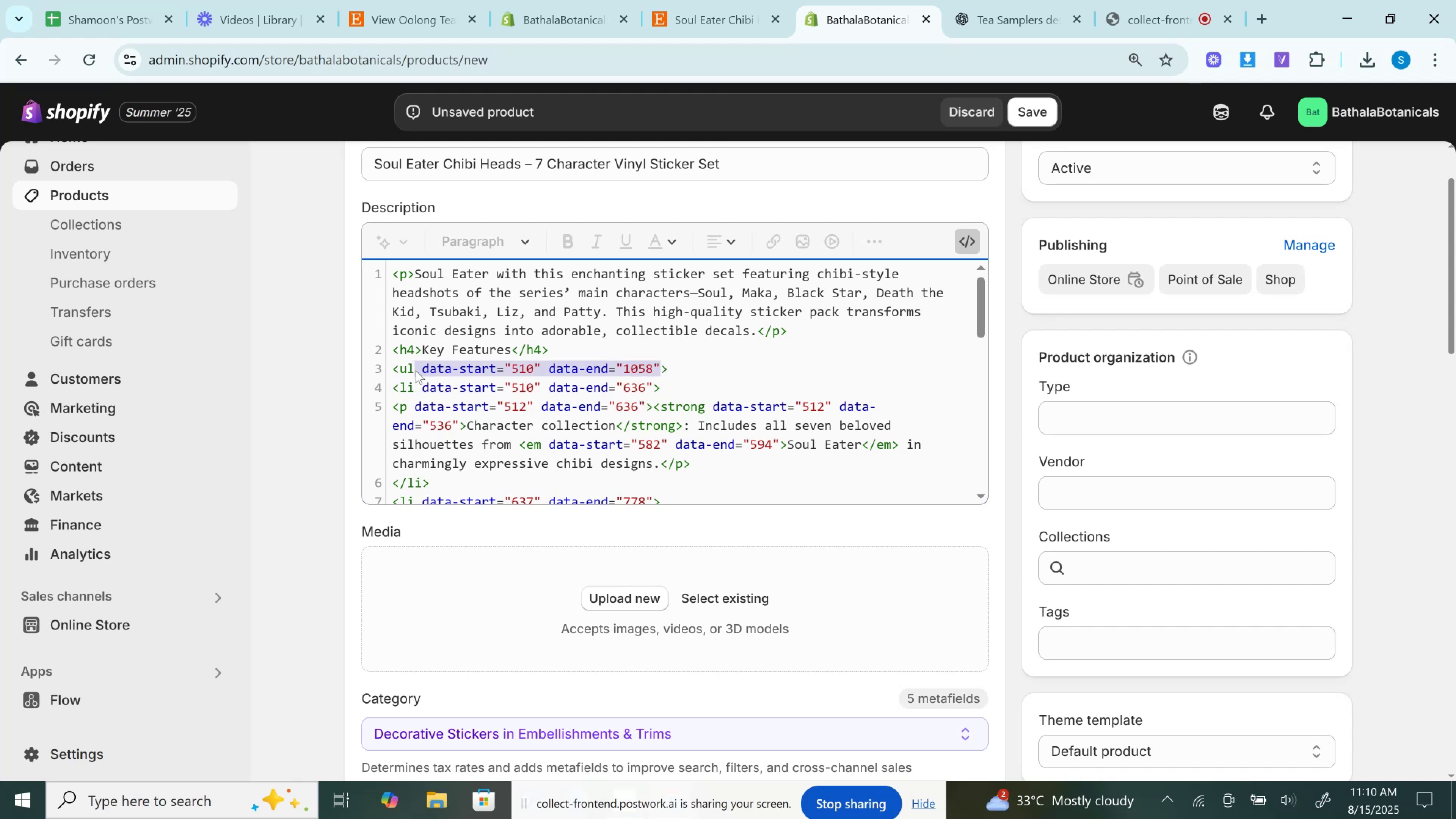 
key(Backspace)
 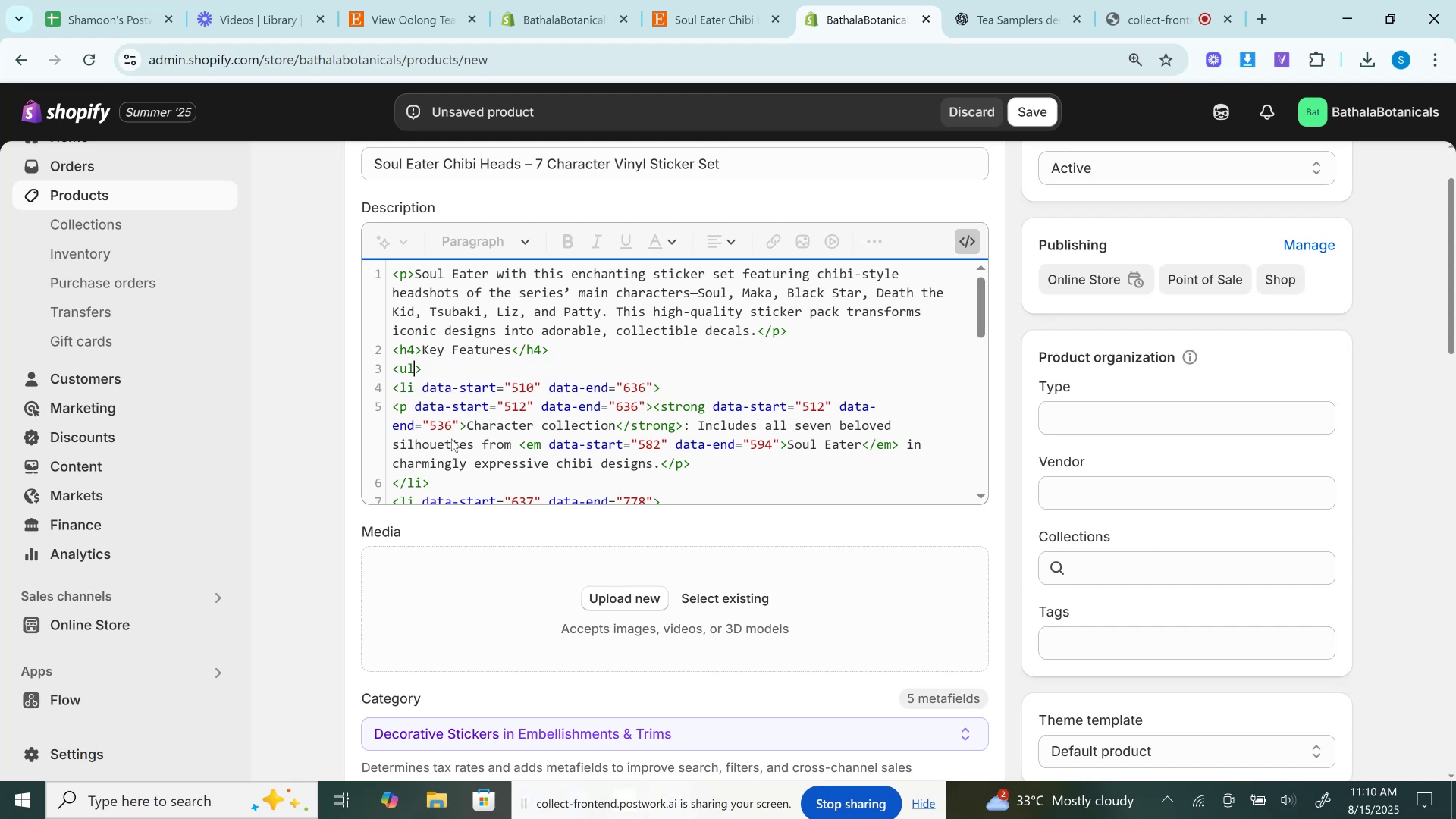 
left_click_drag(start_coordinate=[413, 385], to_coordinate=[651, 385])
 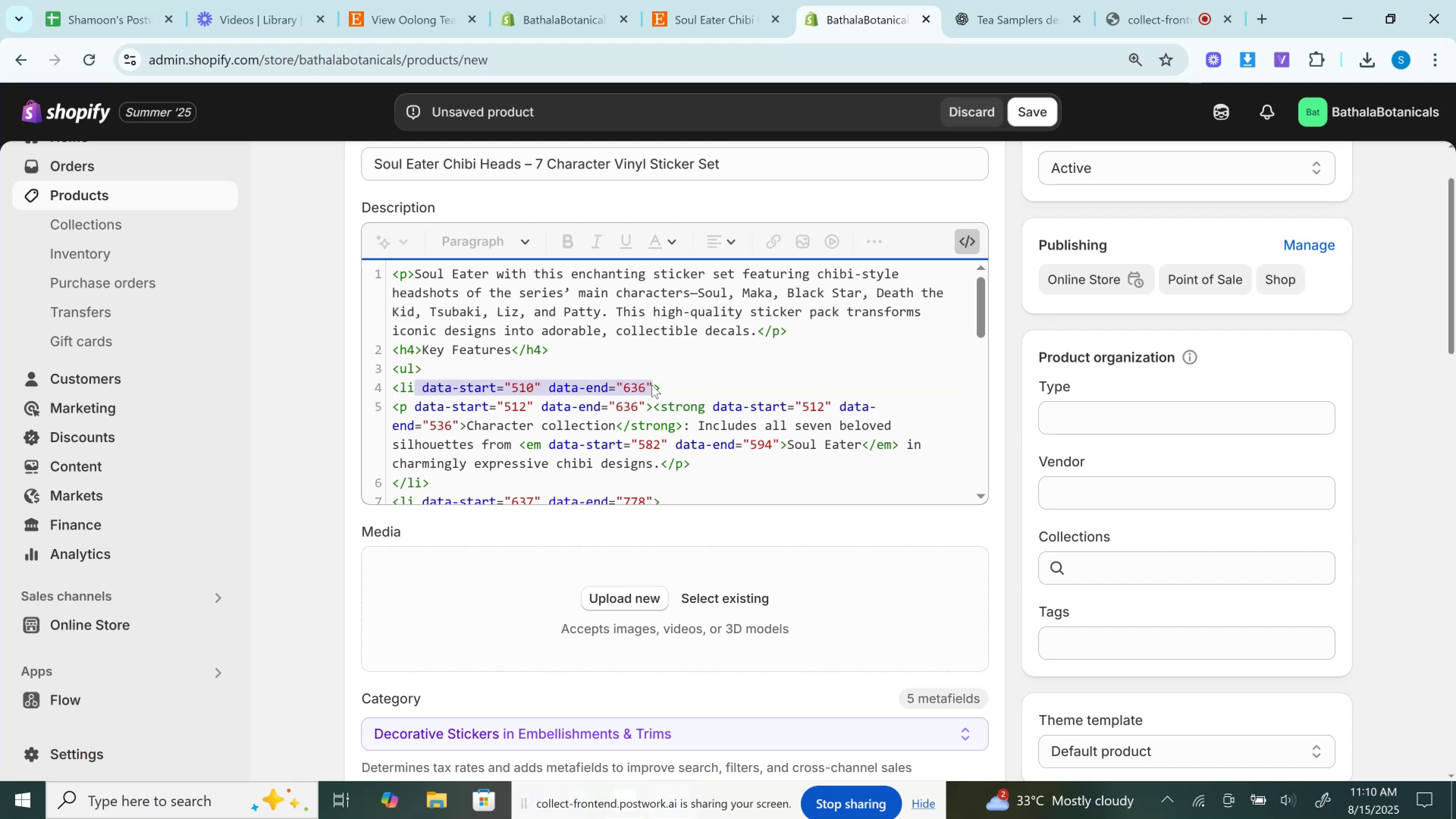 
key(Backspace)
 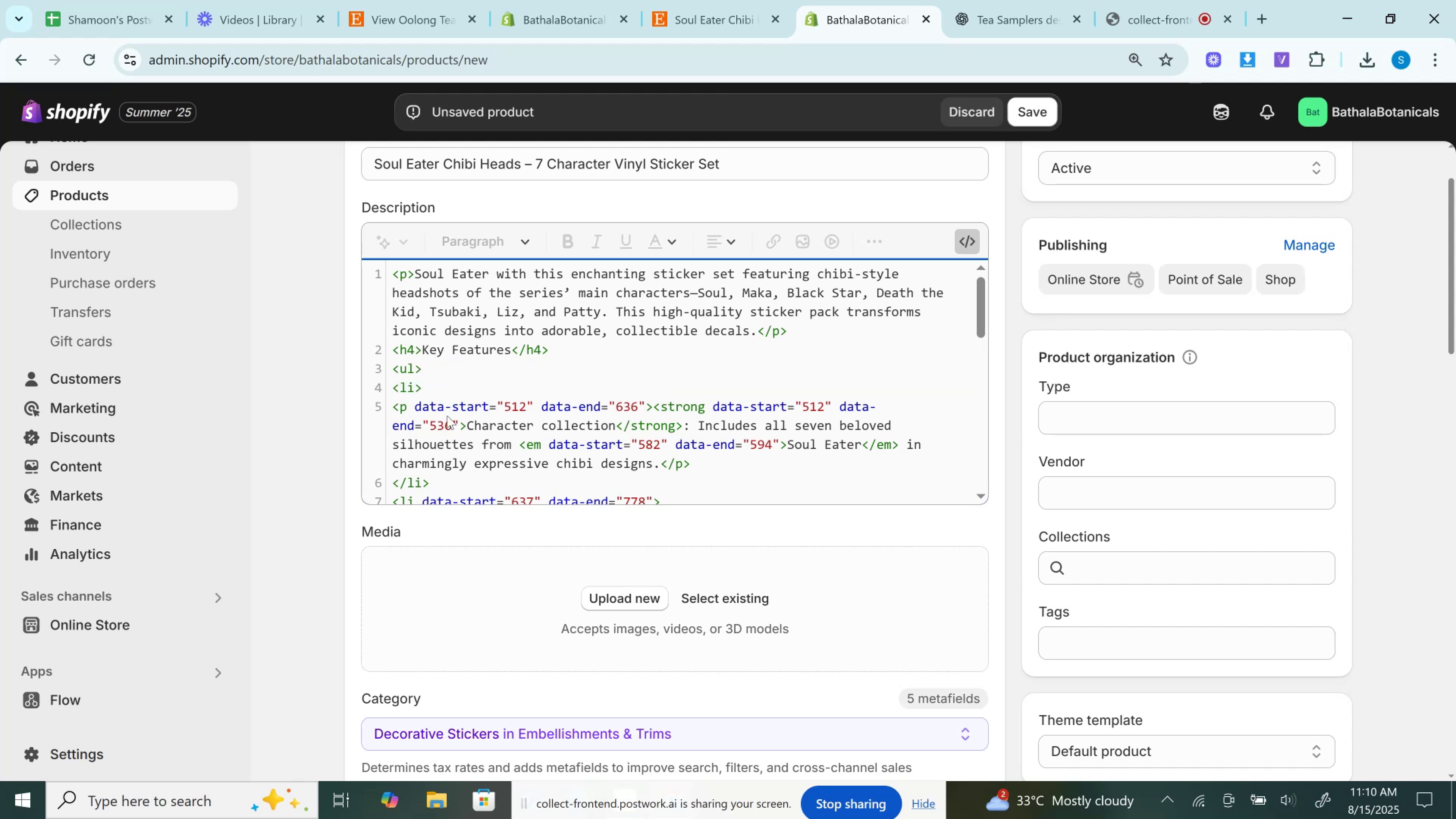 
wait(6.44)
 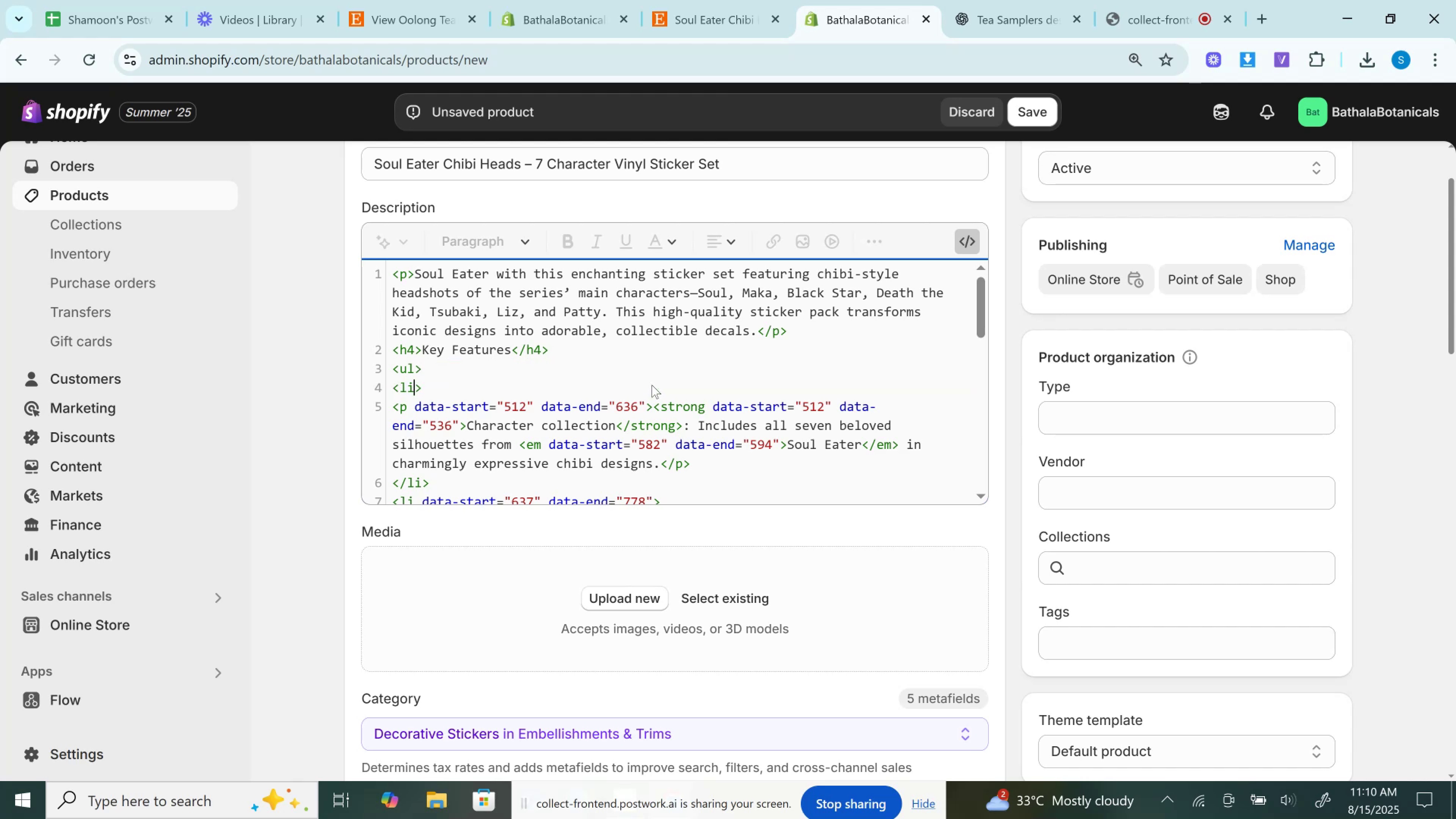 
left_click_drag(start_coordinate=[411, 405], to_coordinate=[646, 408])
 